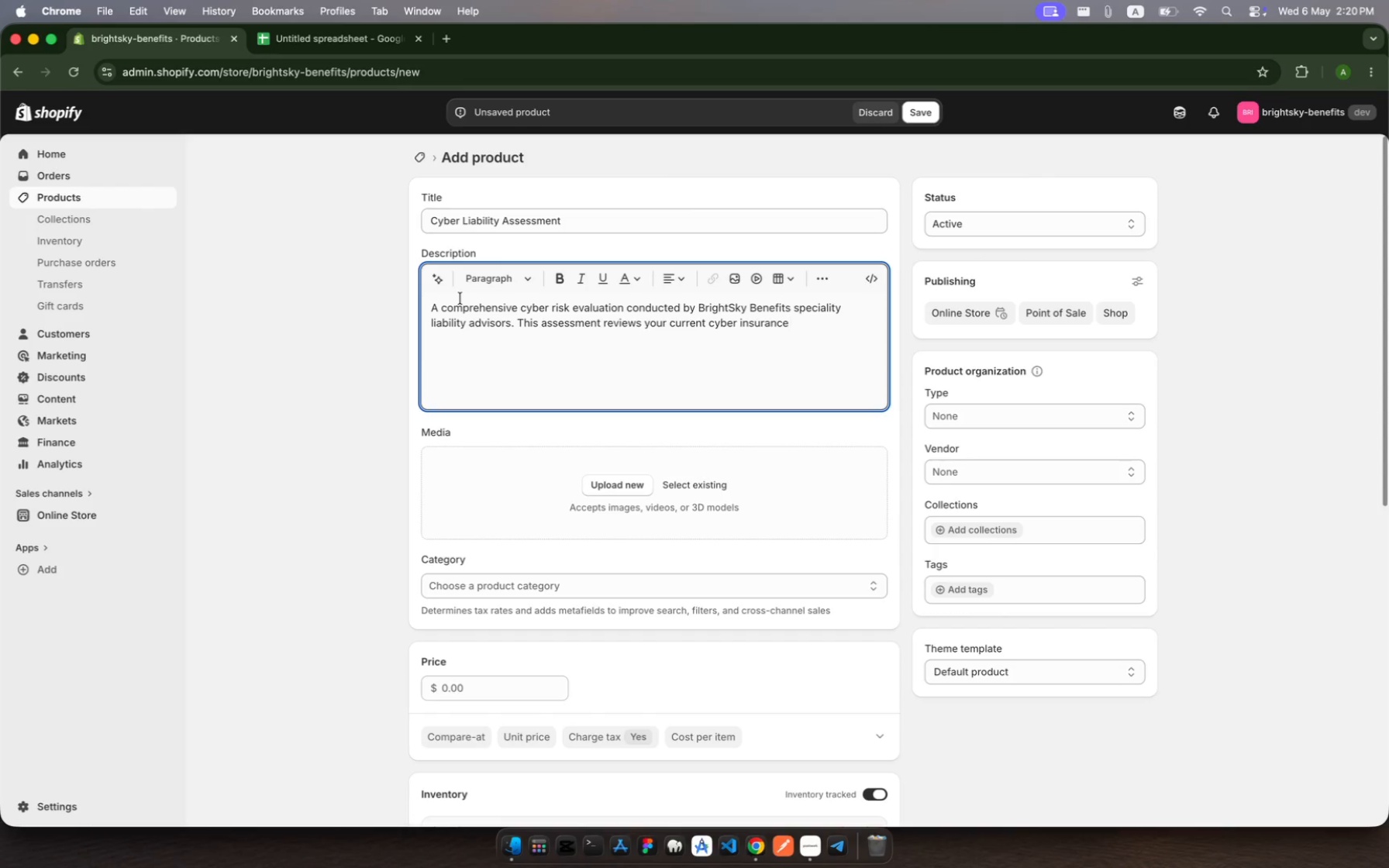 
wait(5.61)
 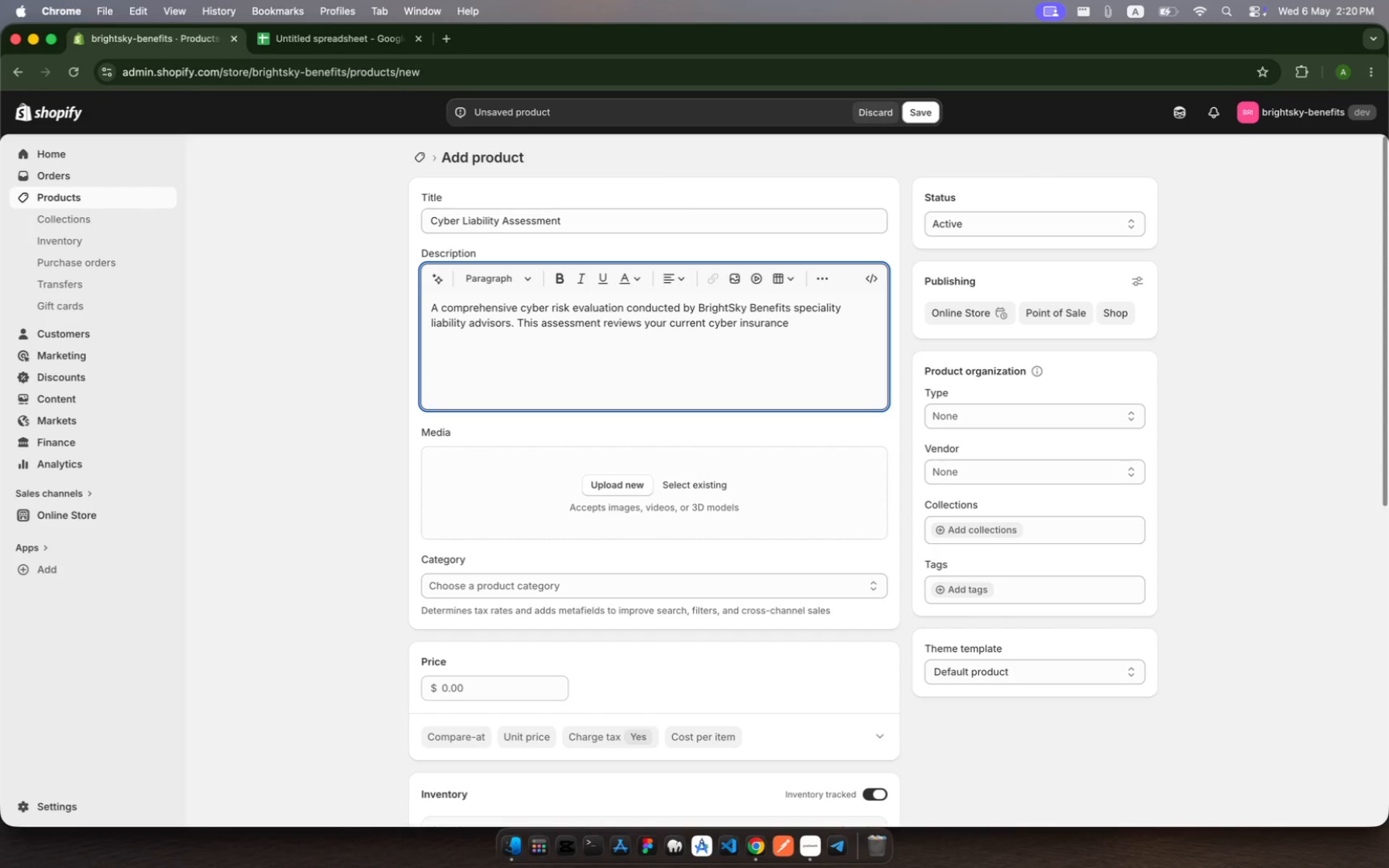 
type(coverage identifies digital exposure )
 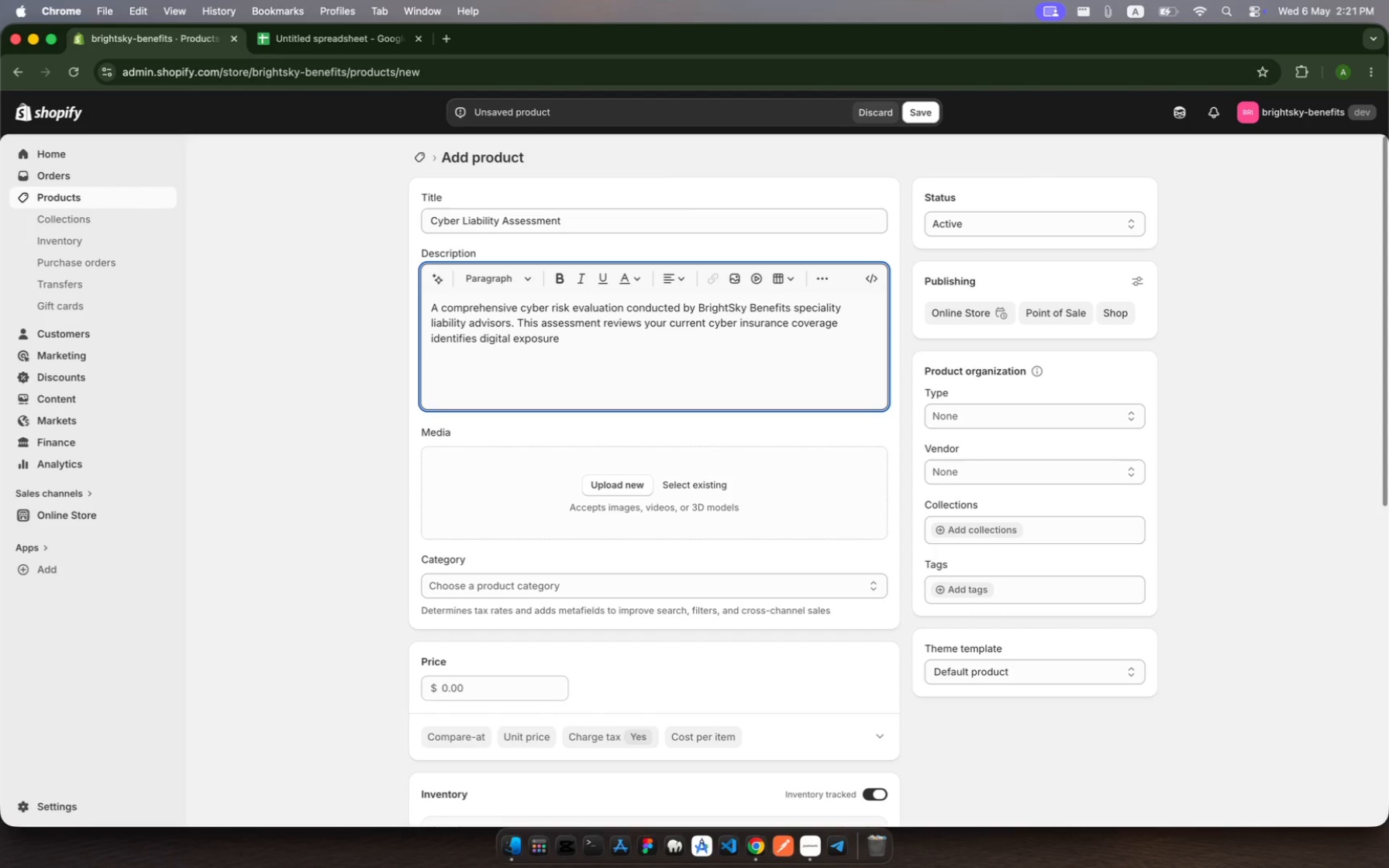 
wait(6.48)
 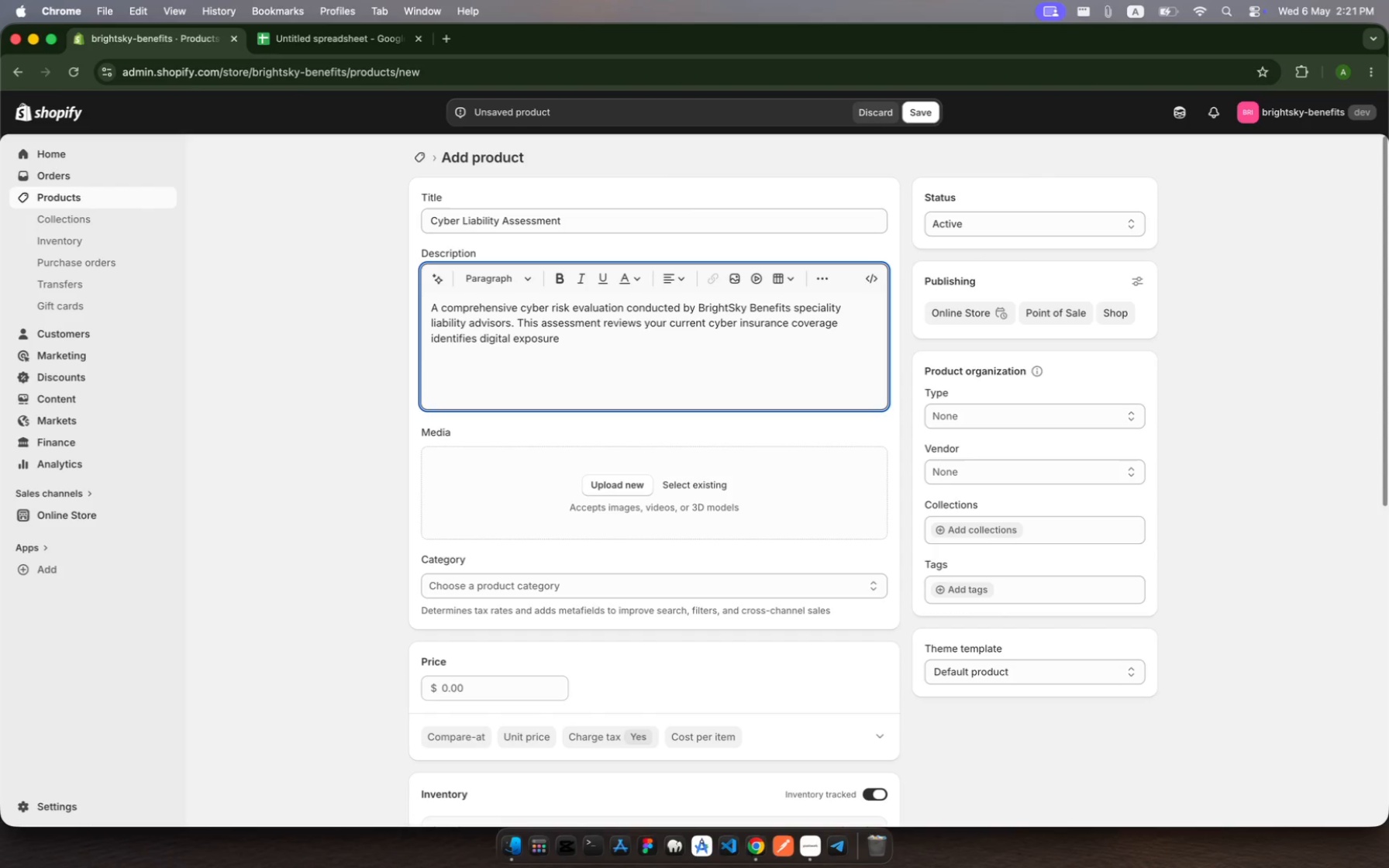 
type(risks, nd delivers a)
 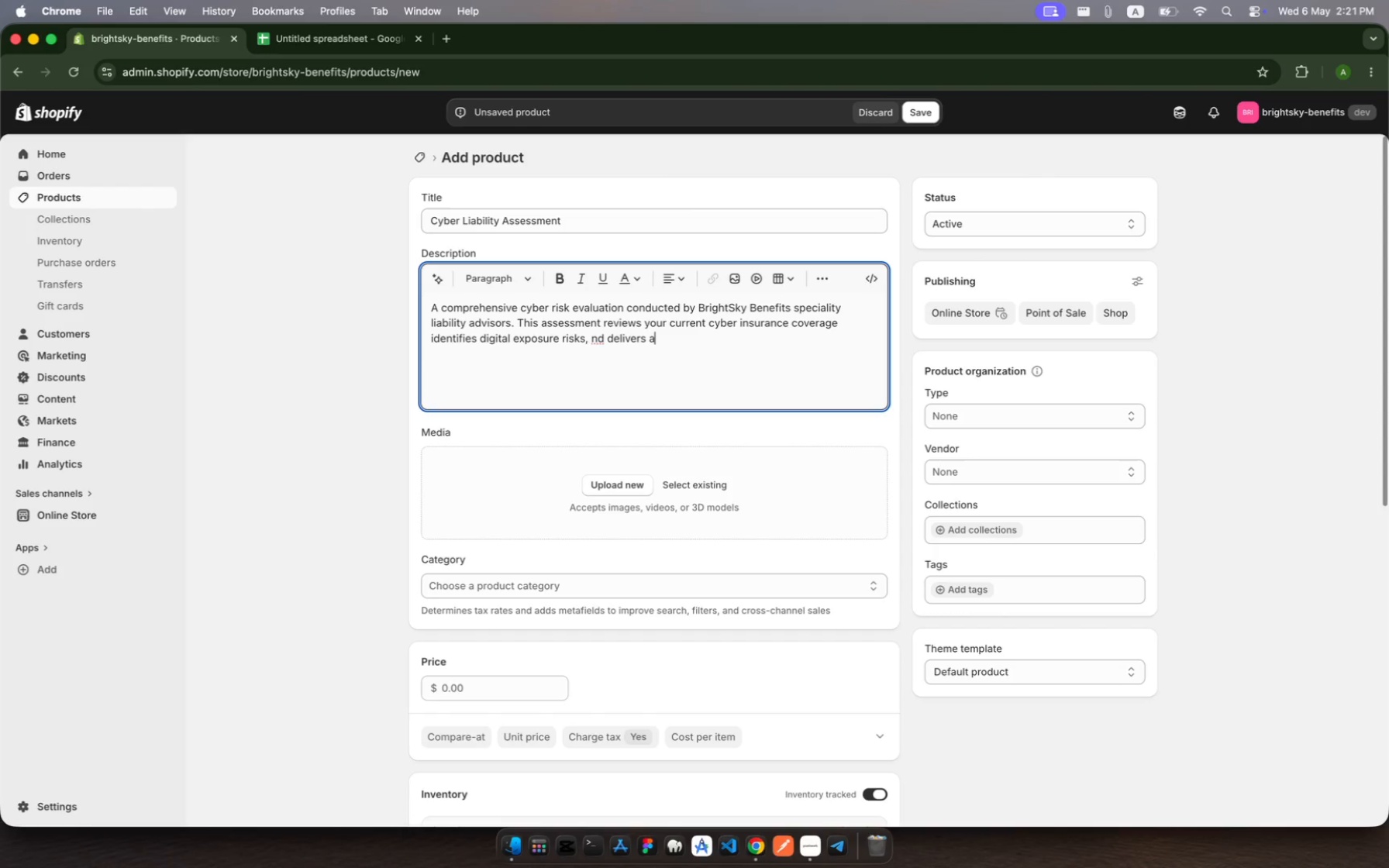 
hold_key(key=ArrowLeft, duration=1.04)
 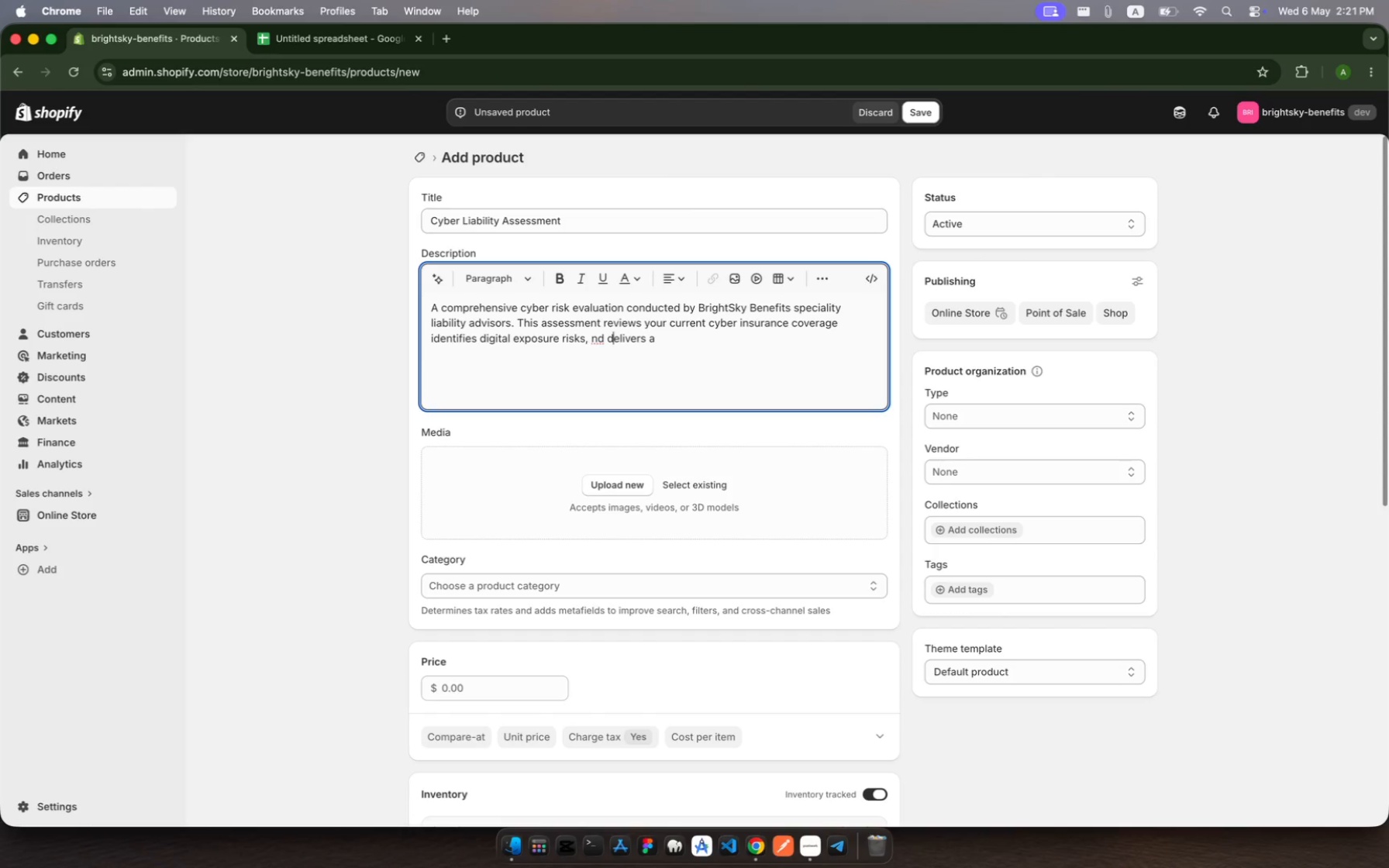 
key(ArrowLeft)
 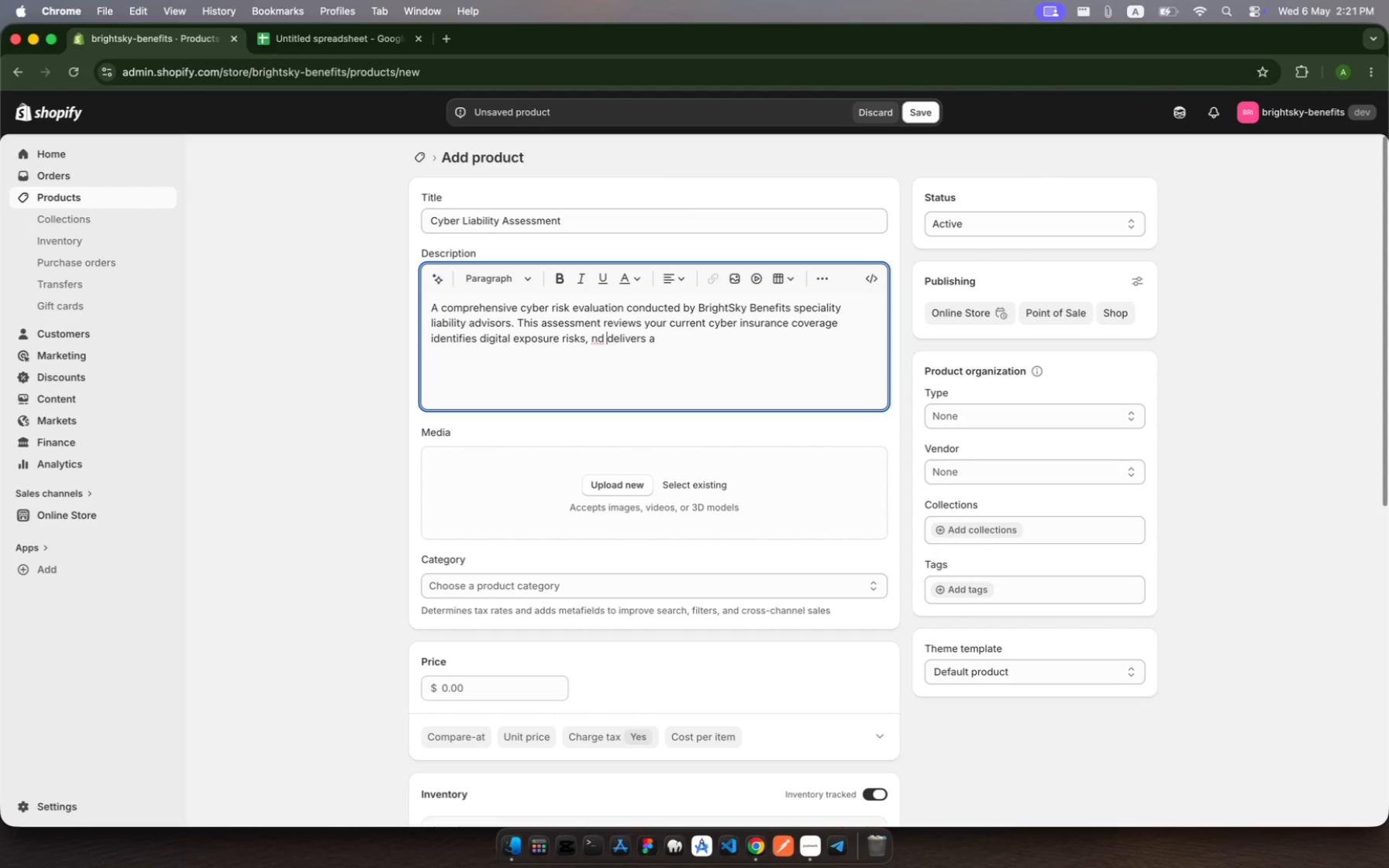 
key(ArrowLeft)
 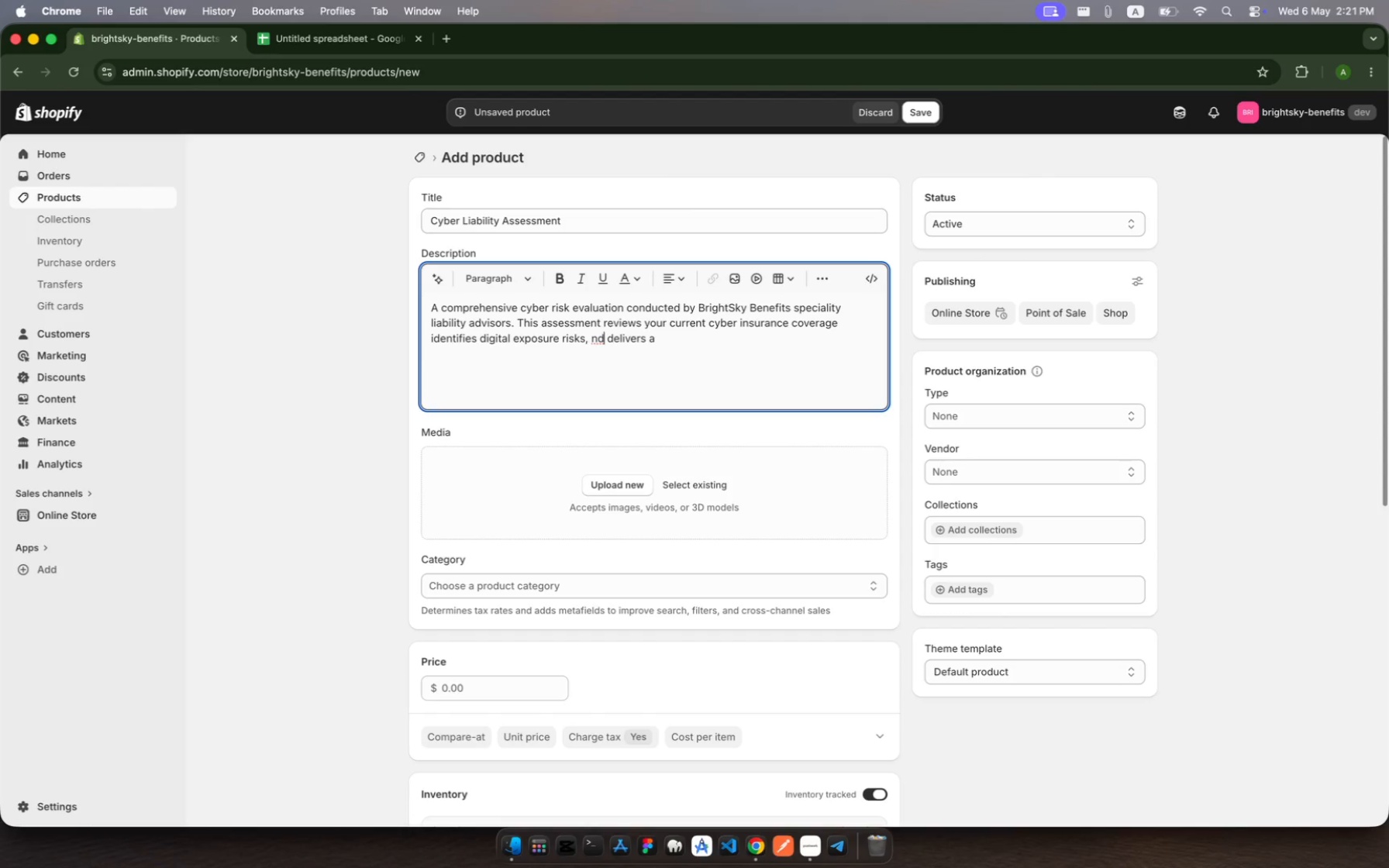 
key(ArrowLeft)
 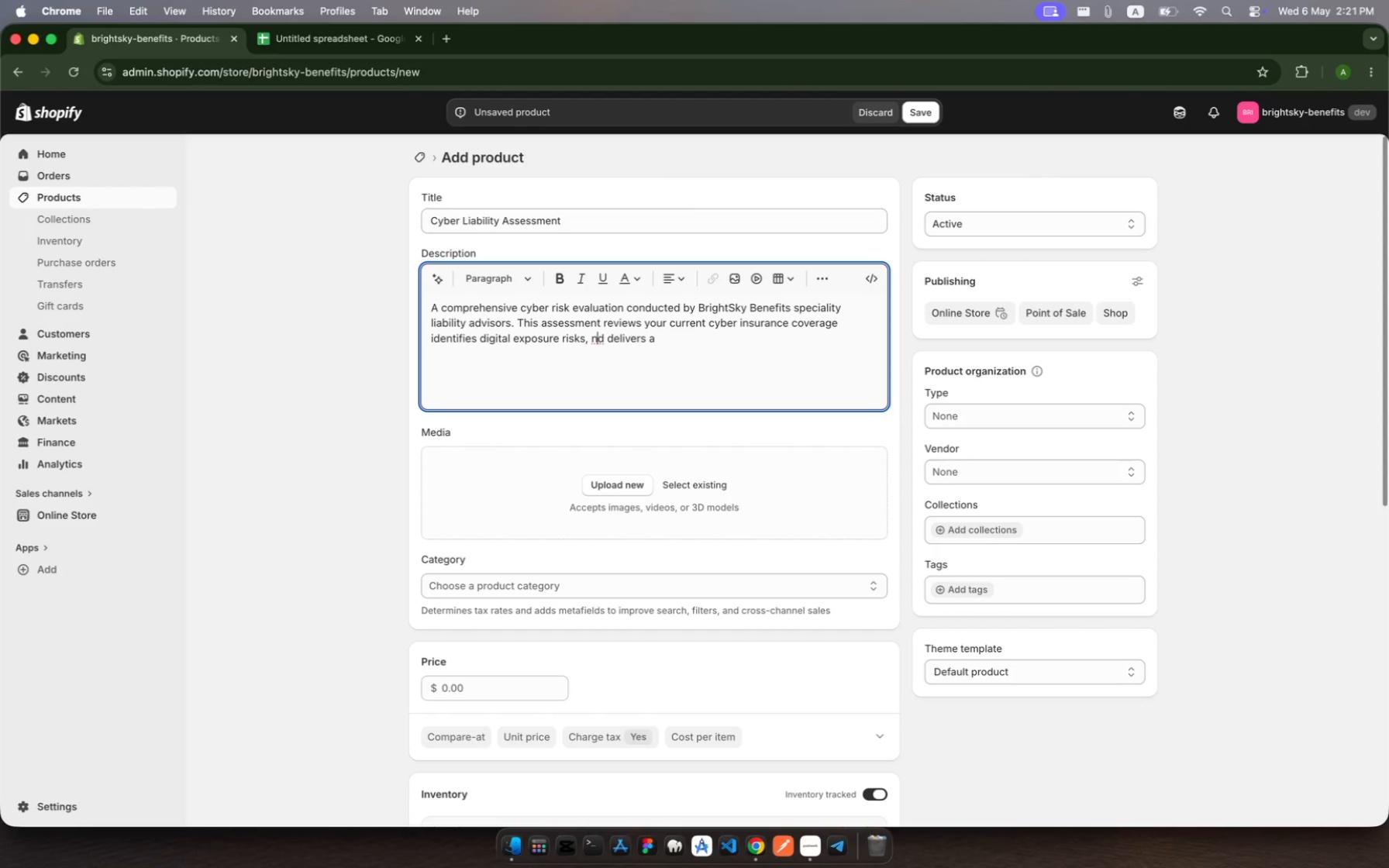 
key(ArrowLeft)
 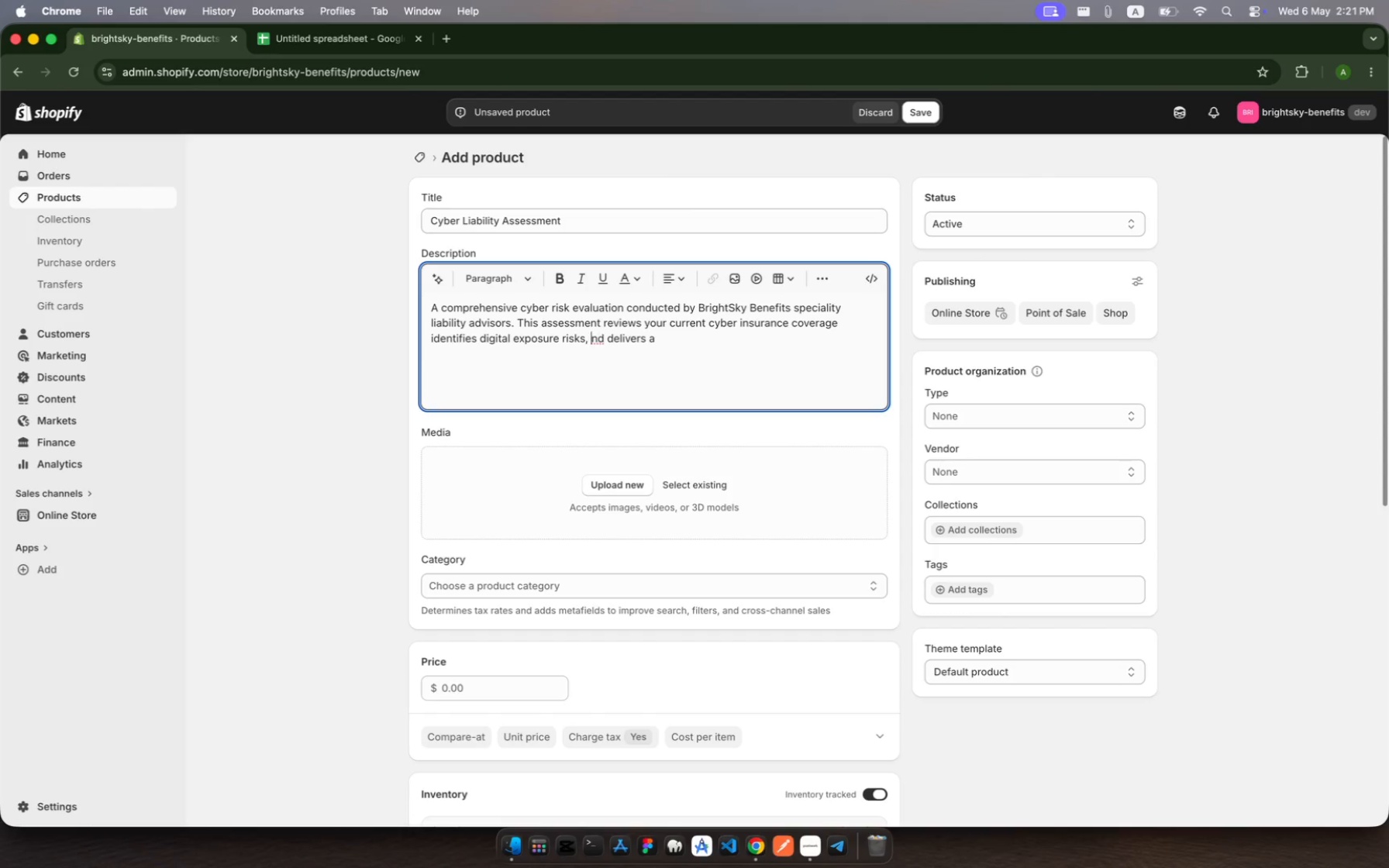 
key(ArrowLeft)
 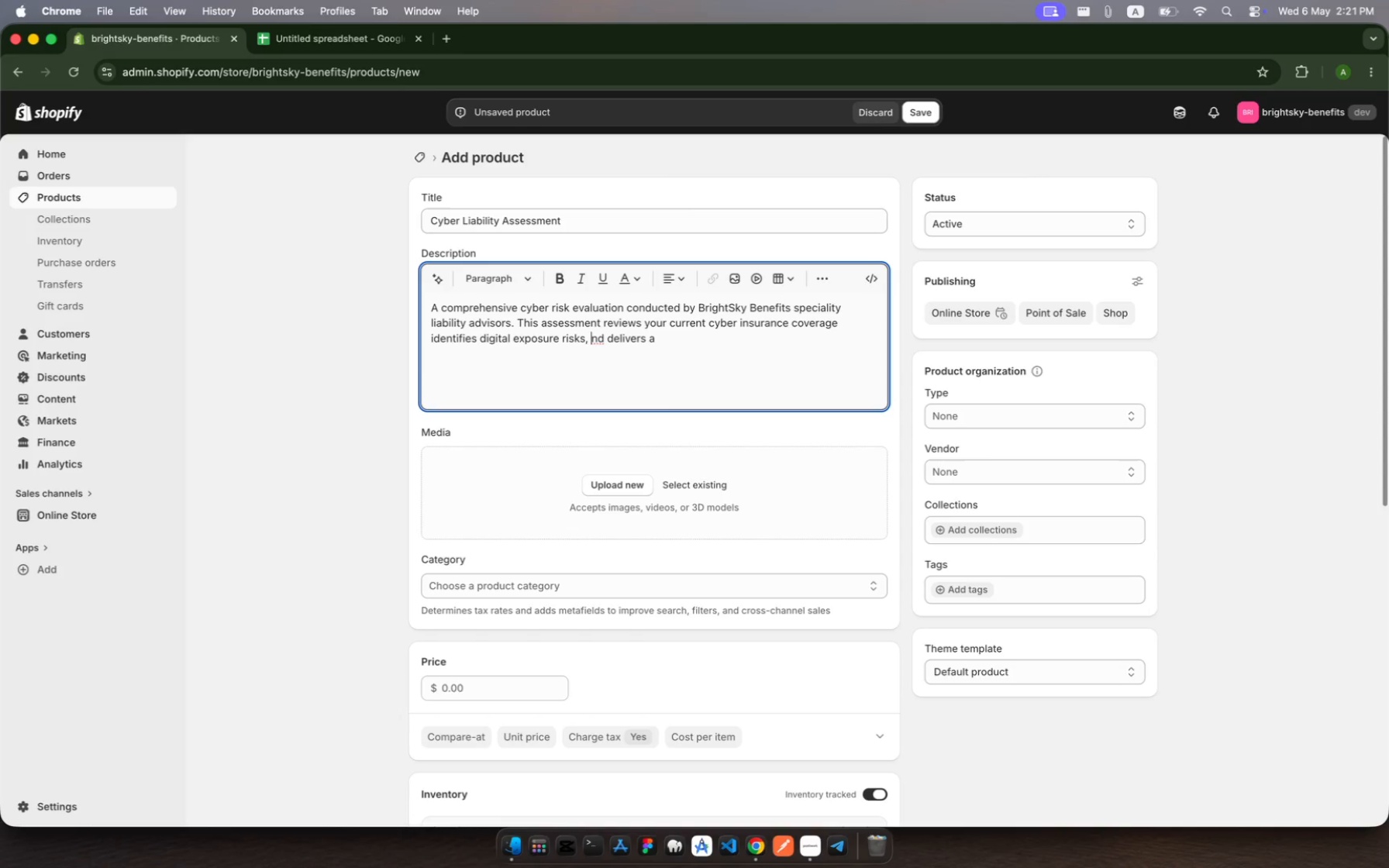 
key(A)
 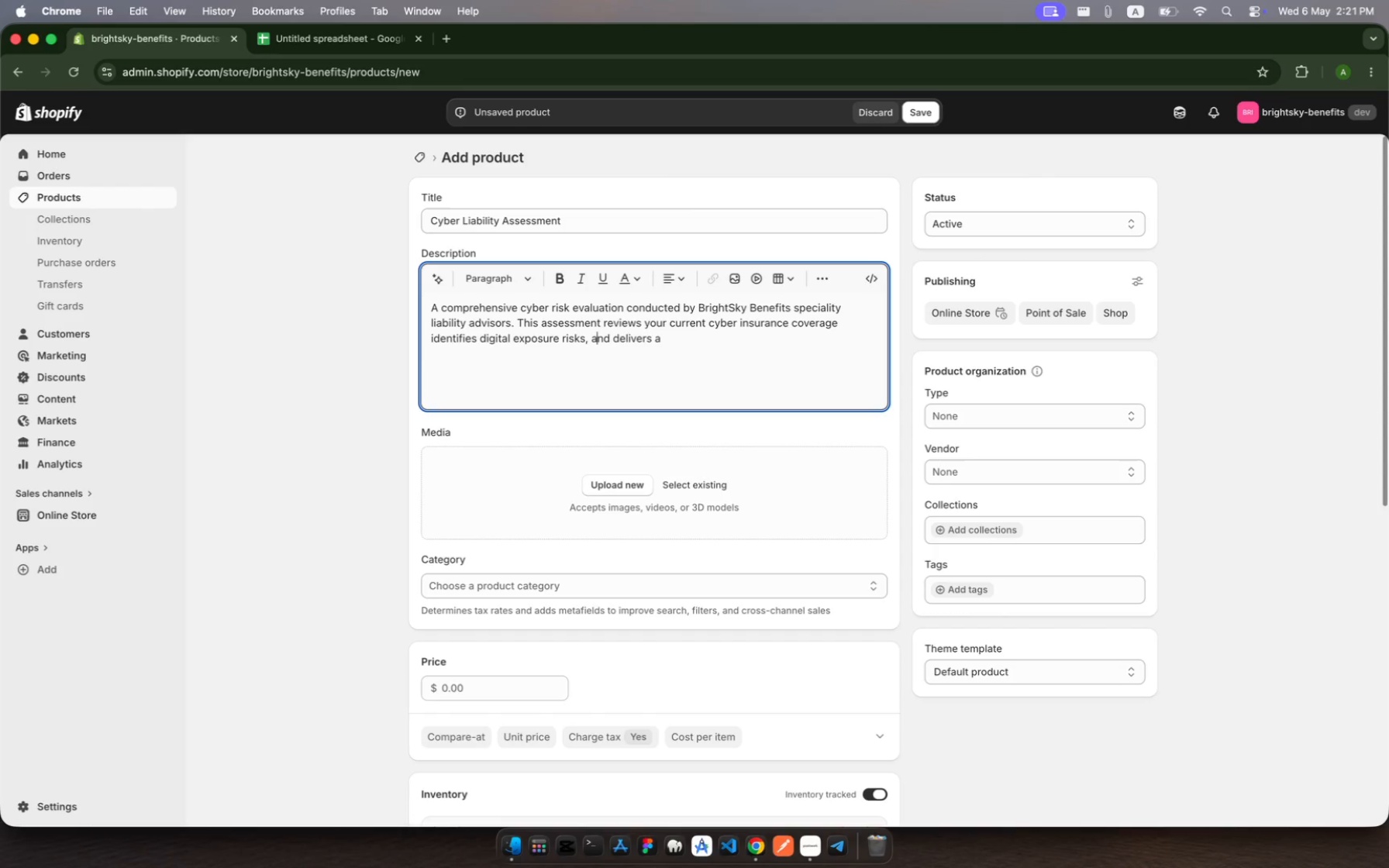 
hold_key(key=ArrowRight, duration=1.51)
 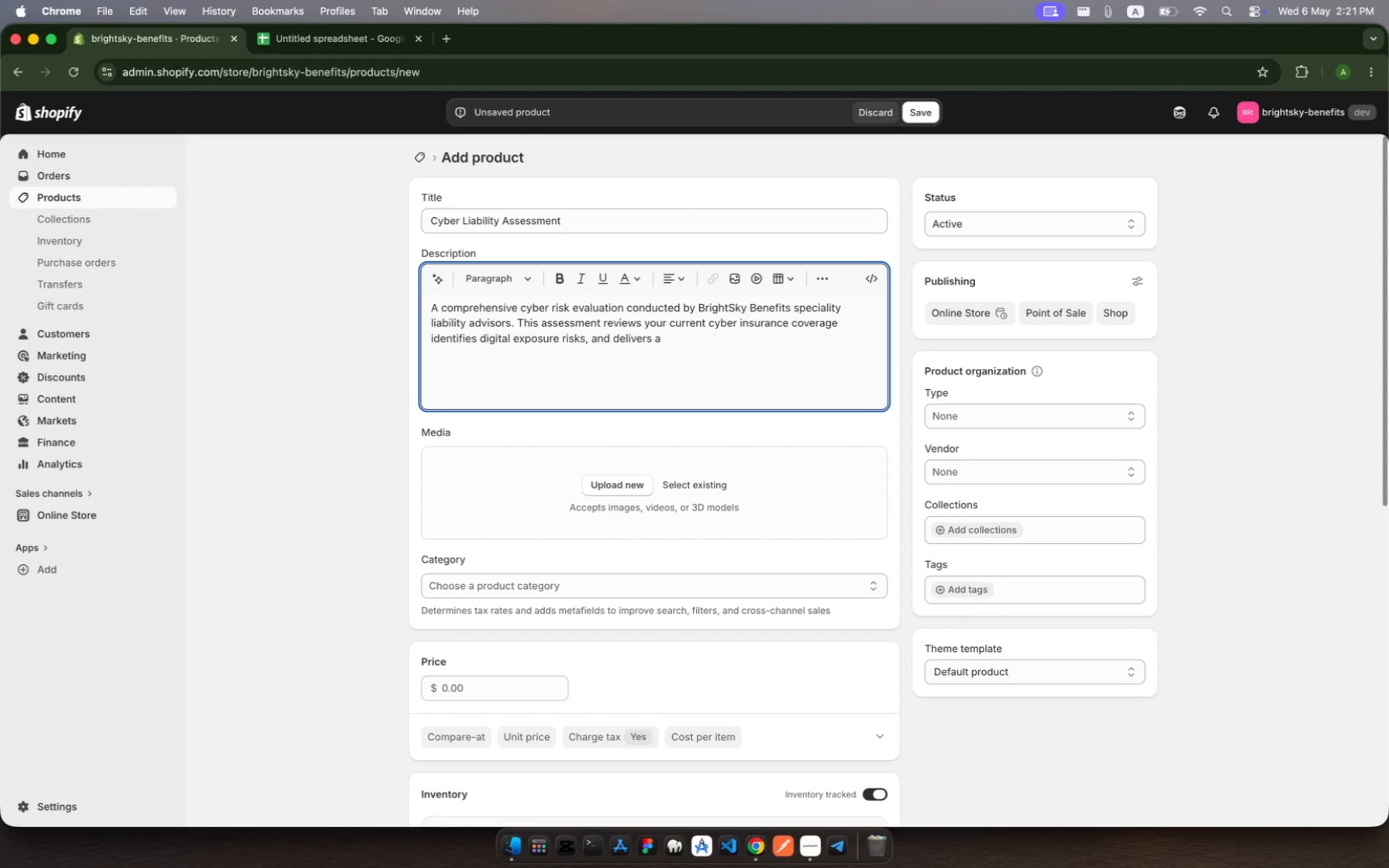 
hold_key(key=ArrowRight, duration=0.45)
 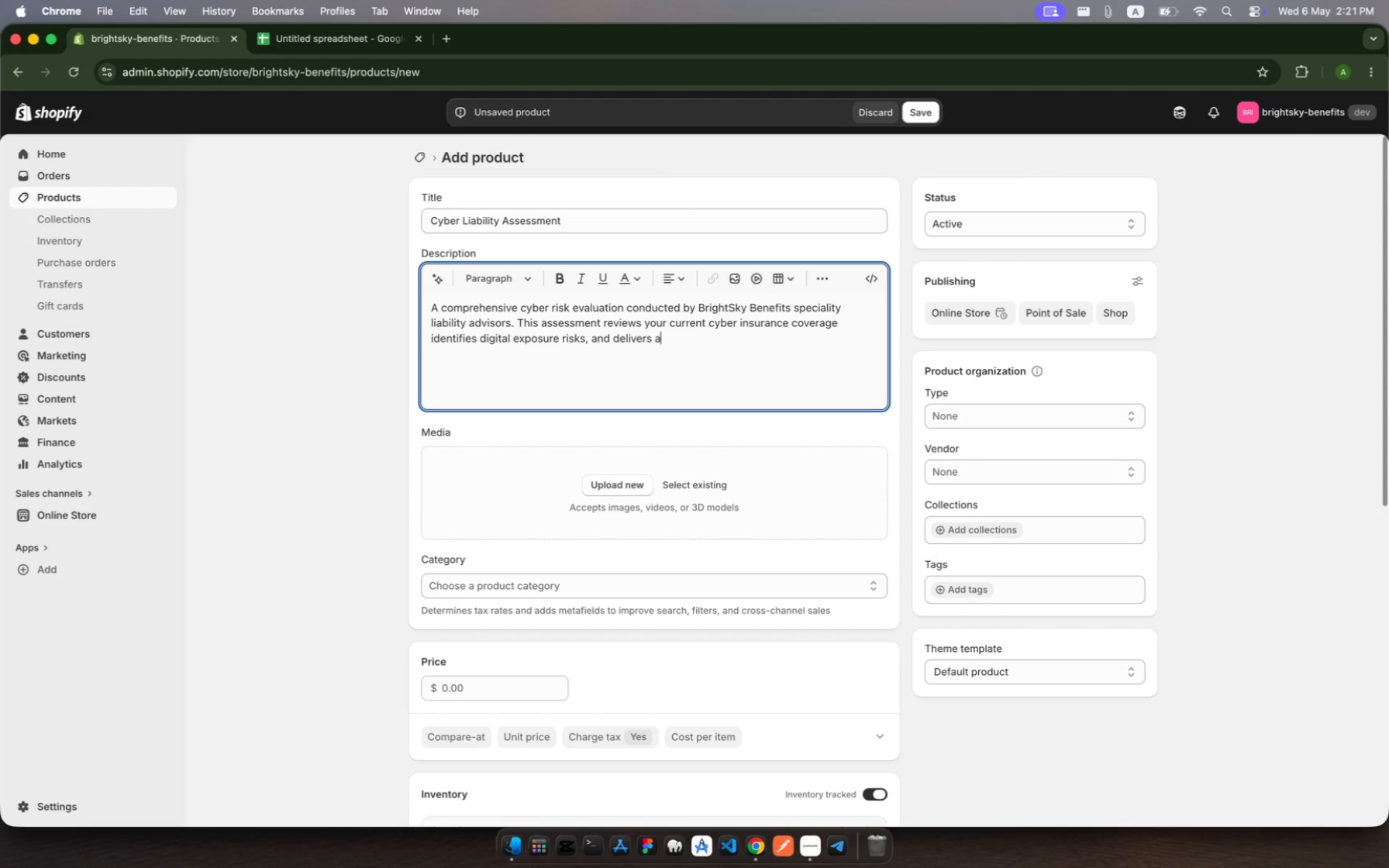 
type( written )
 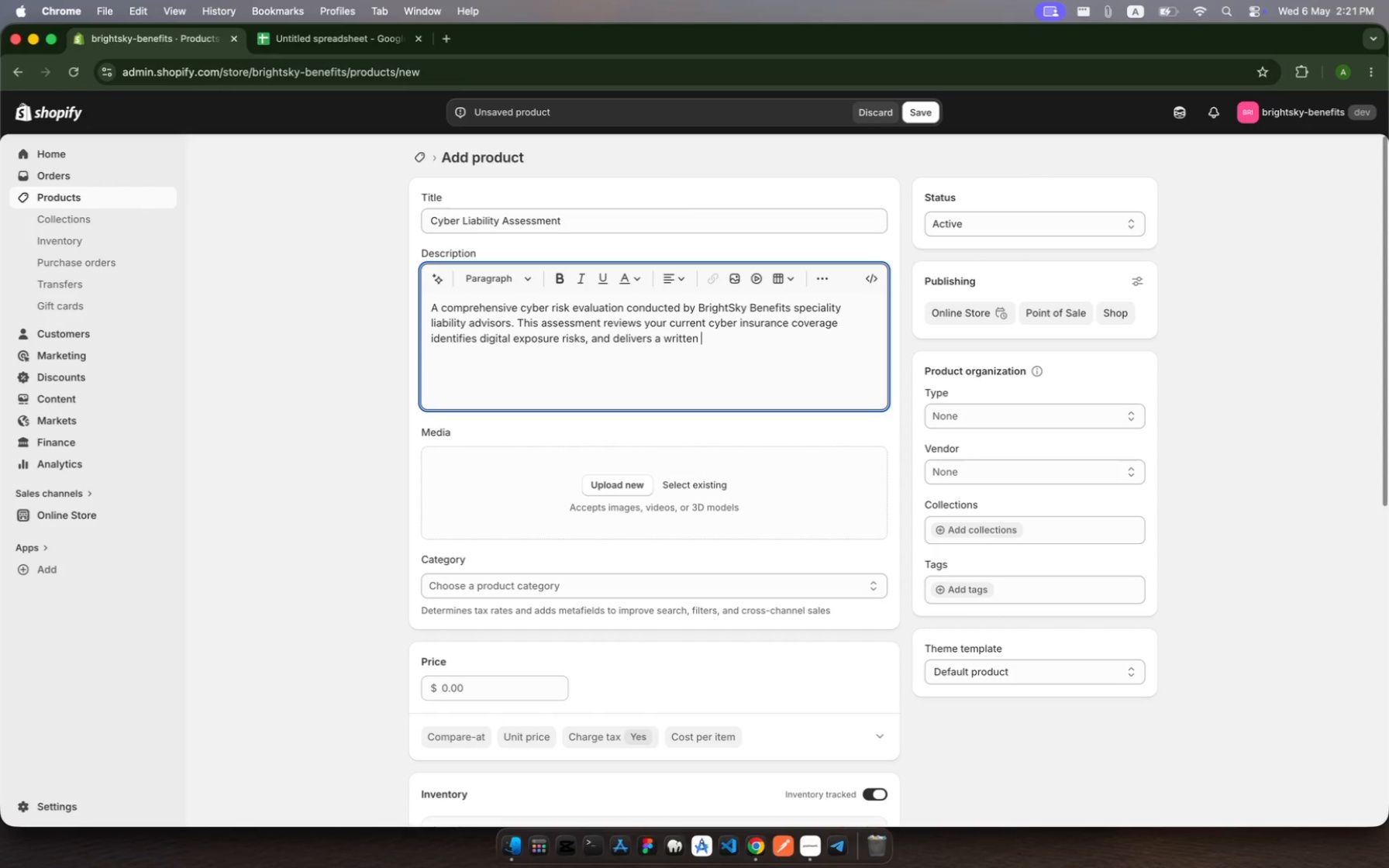 
type(re mediationn )
key(Backspace)
key(Backspace)
type( )
 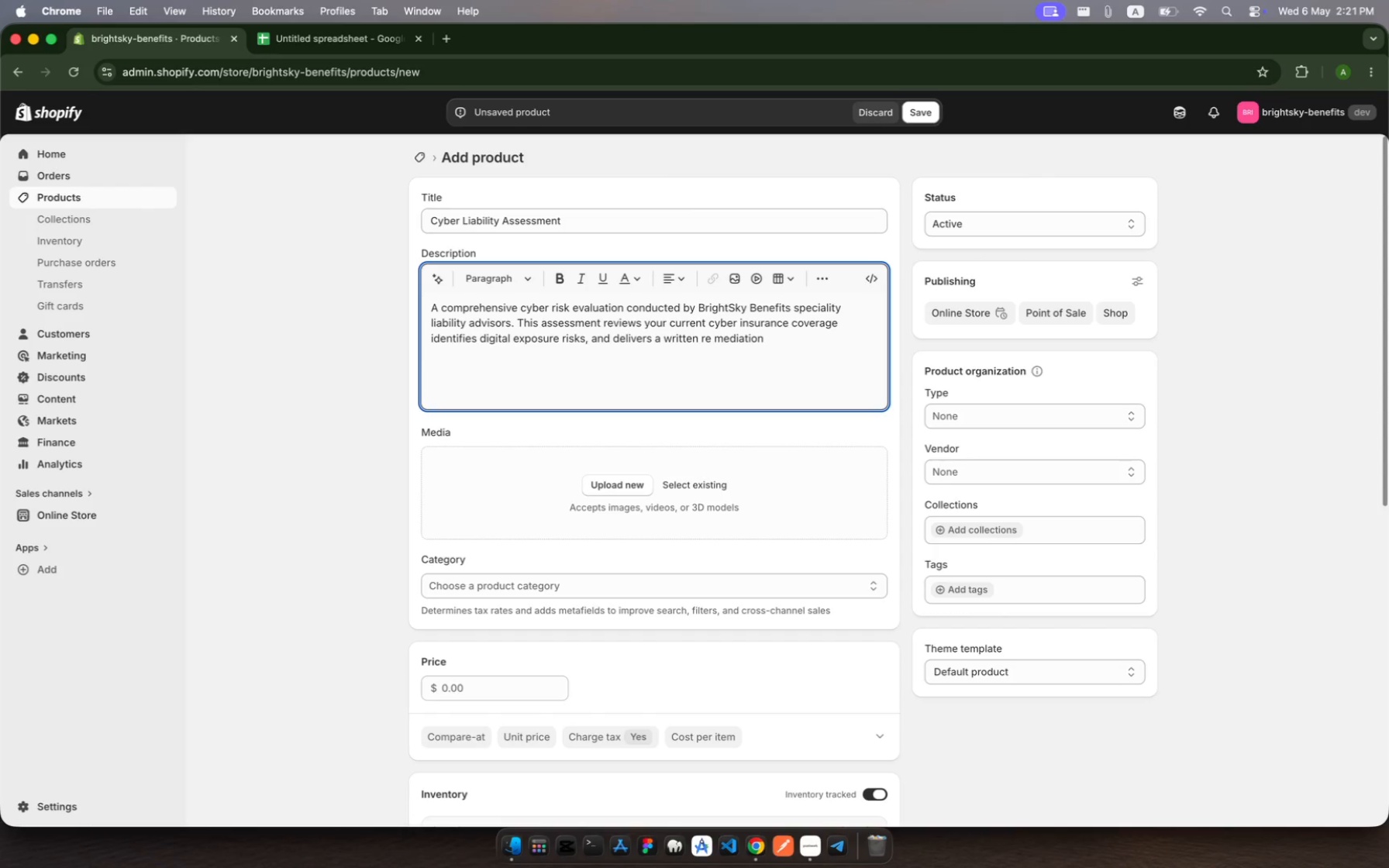 
wait(5.1)
 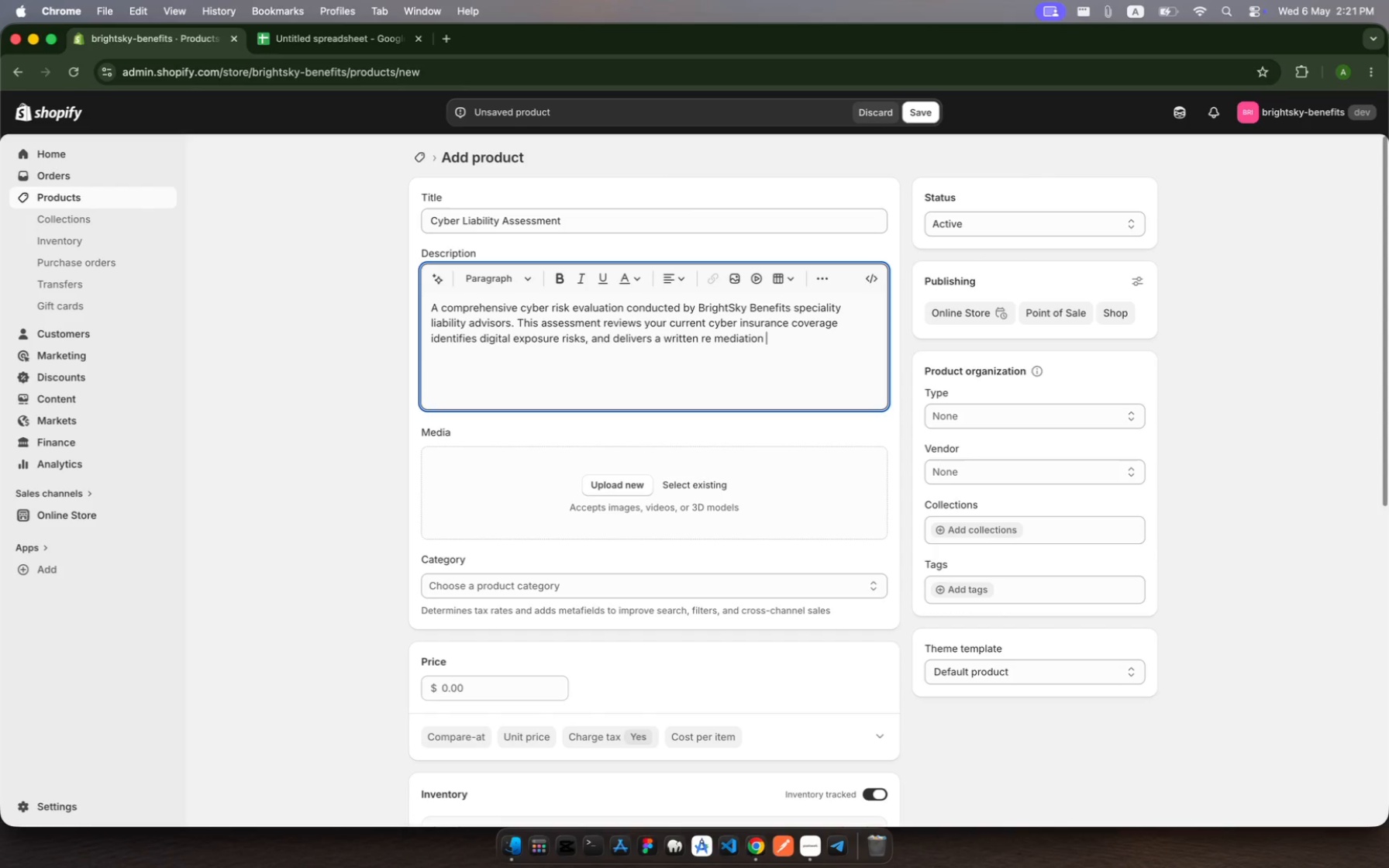 
type(roadmap )
 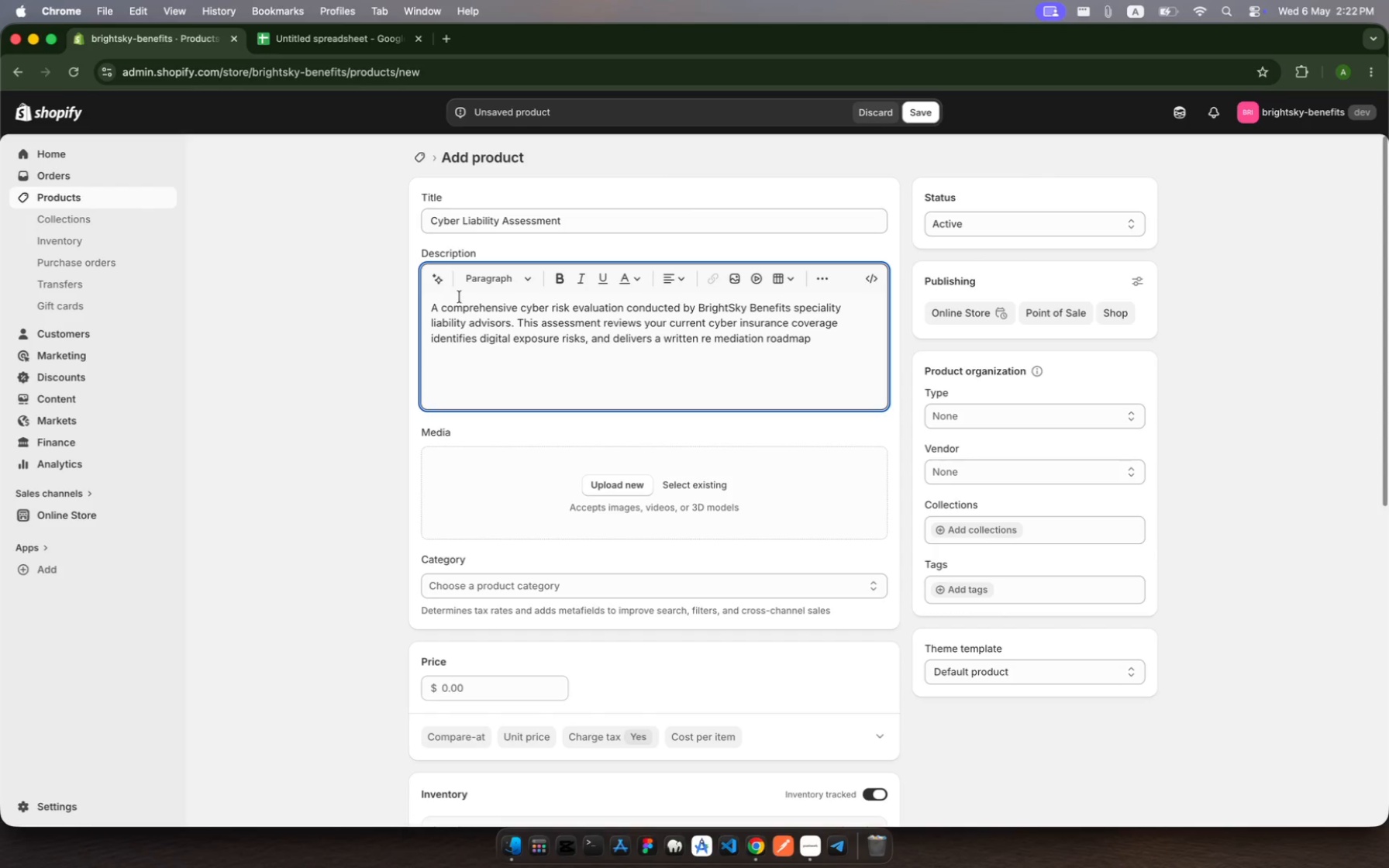 
wait(7.54)
 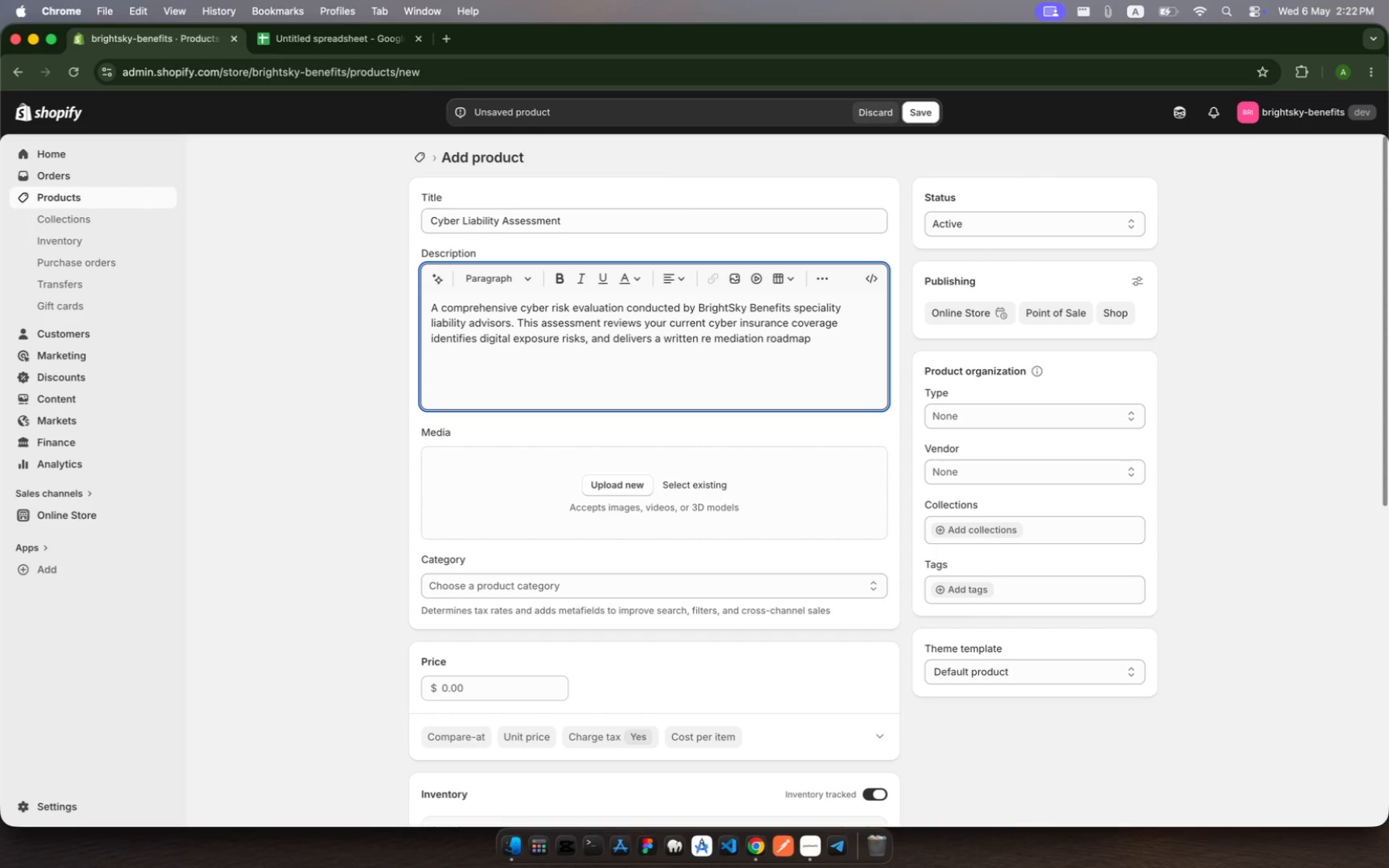 
type(aligned )
 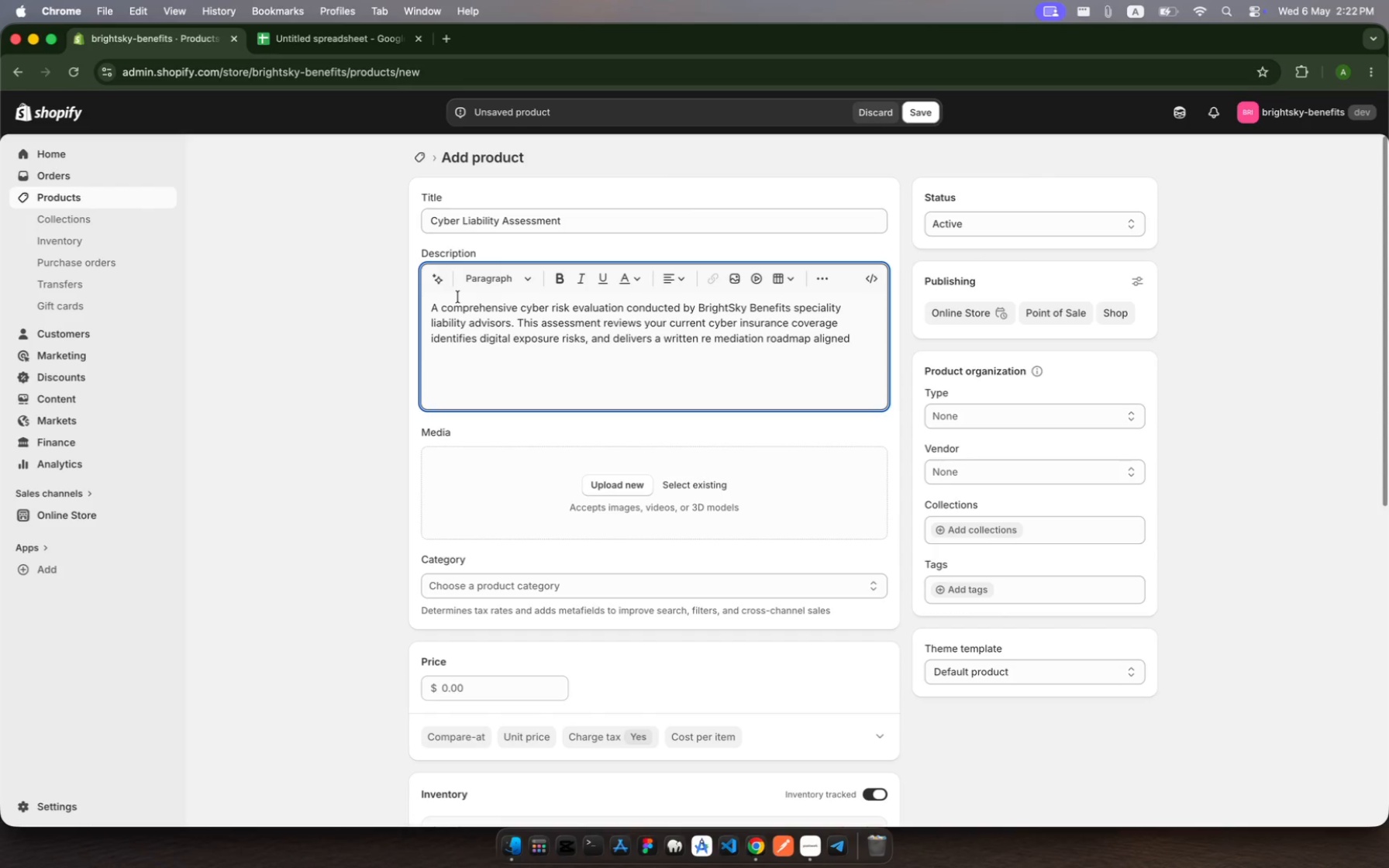 
wait(6.09)
 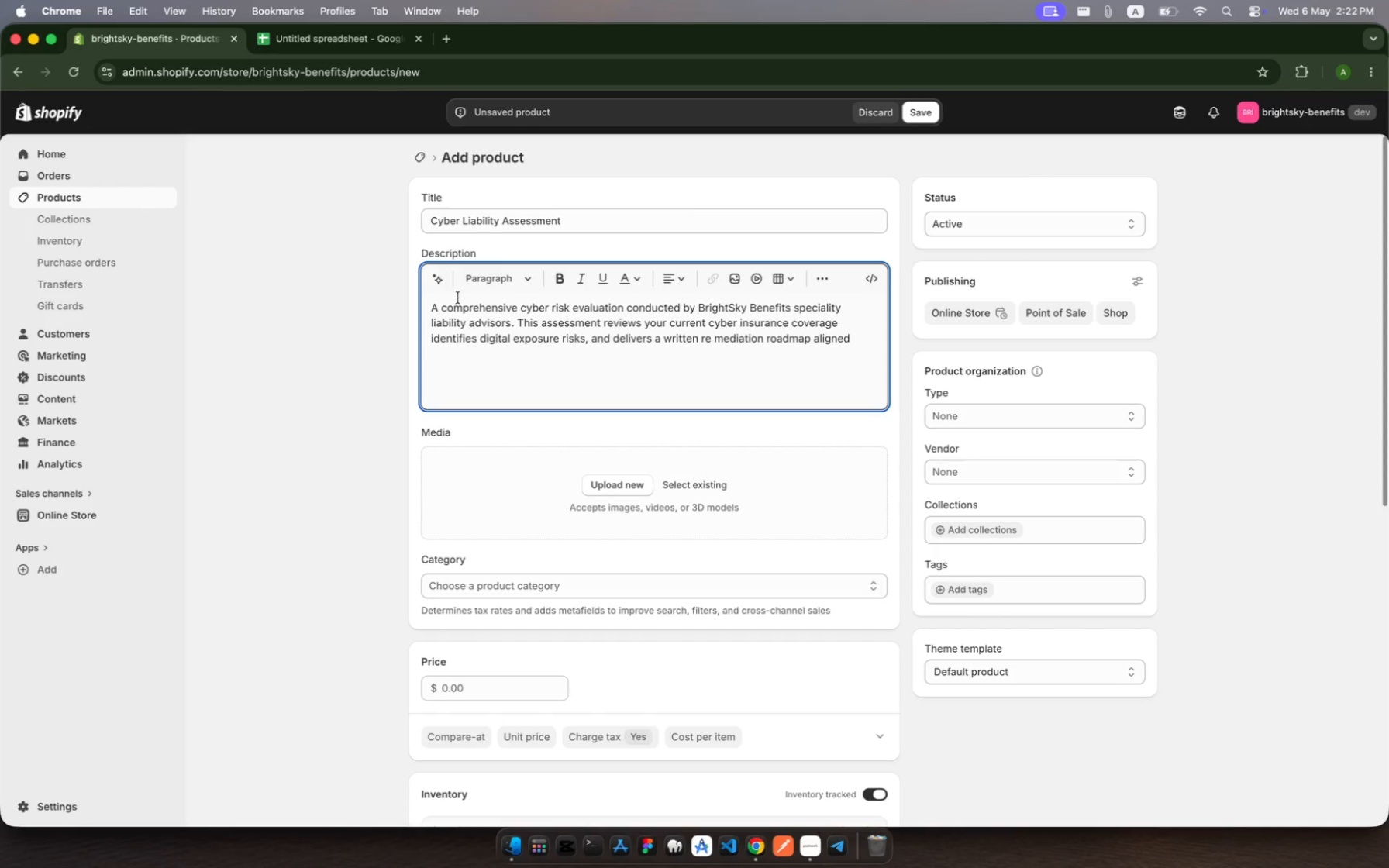 
type(with industry frameworks )
 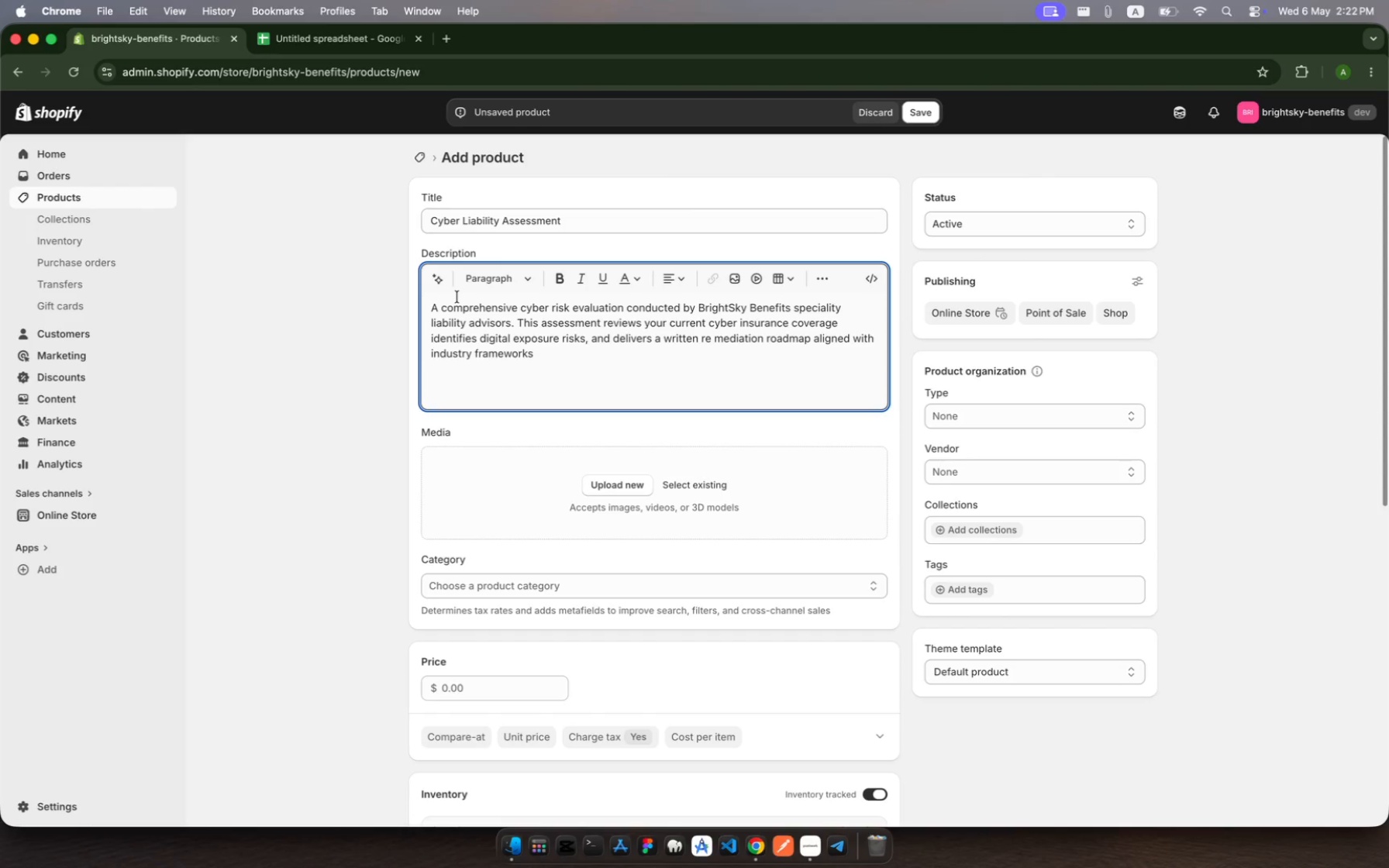 
key(Backspace)
type(. essential for )
 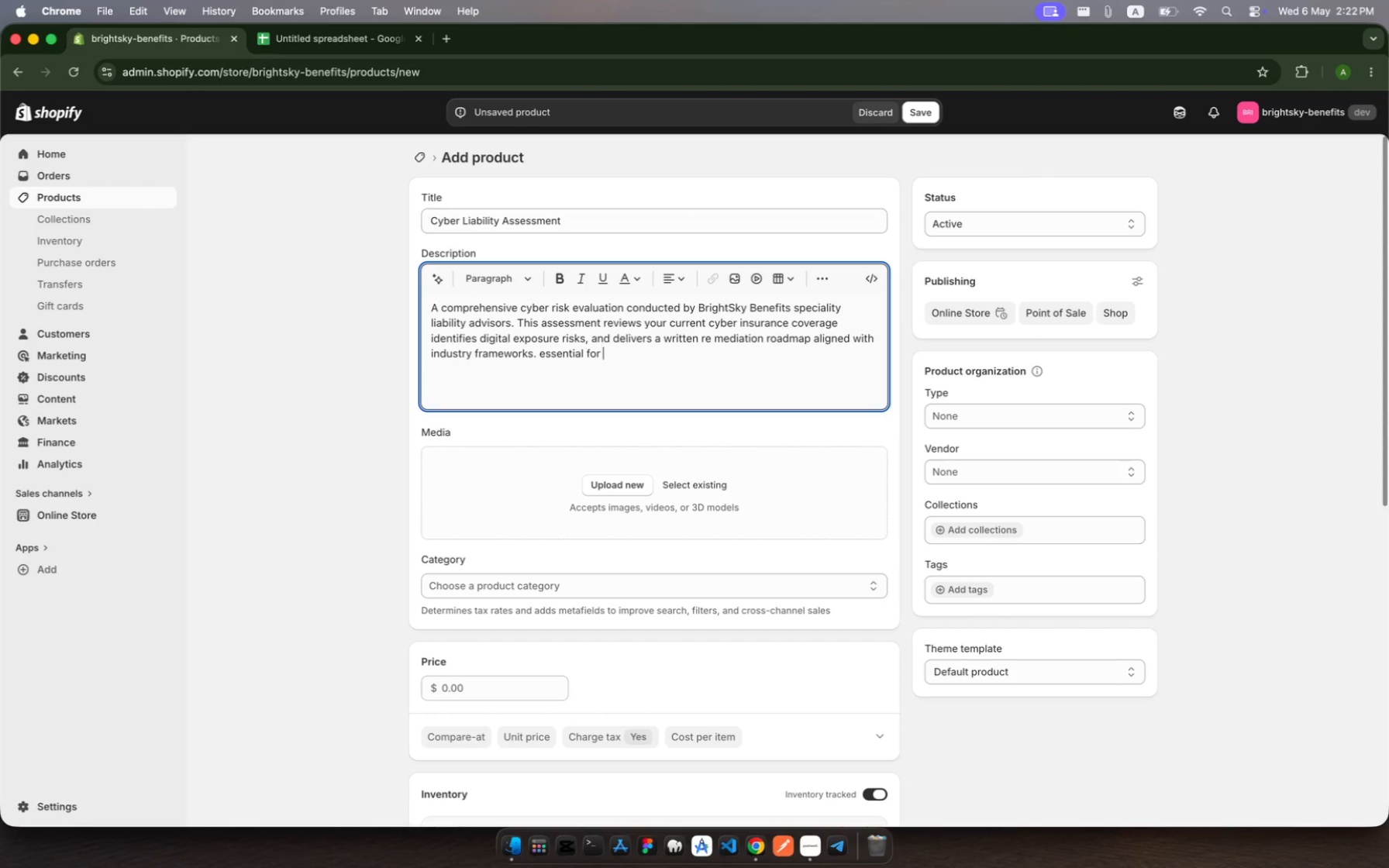 
wait(8.89)
 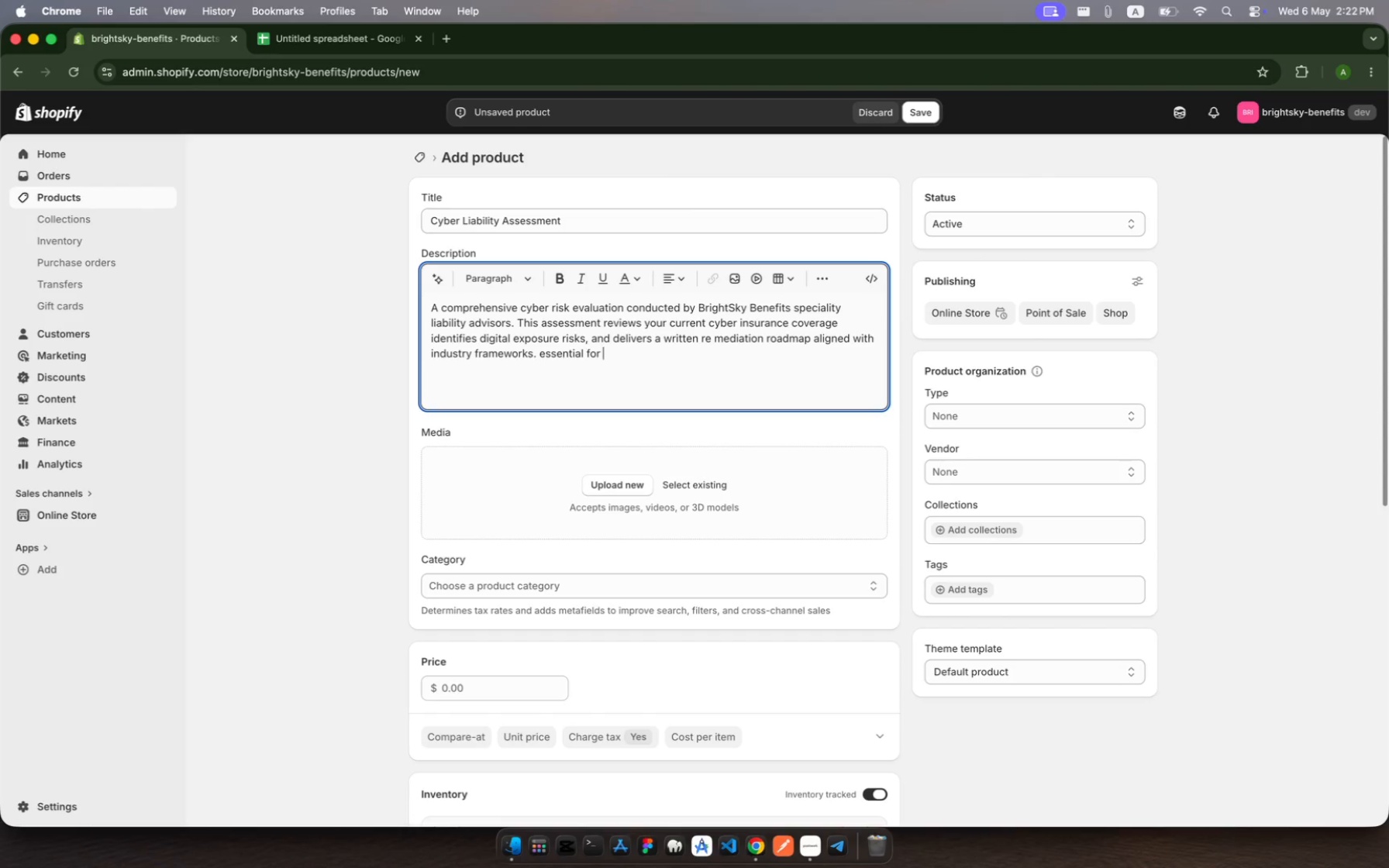 
type(business handling sensitive )
 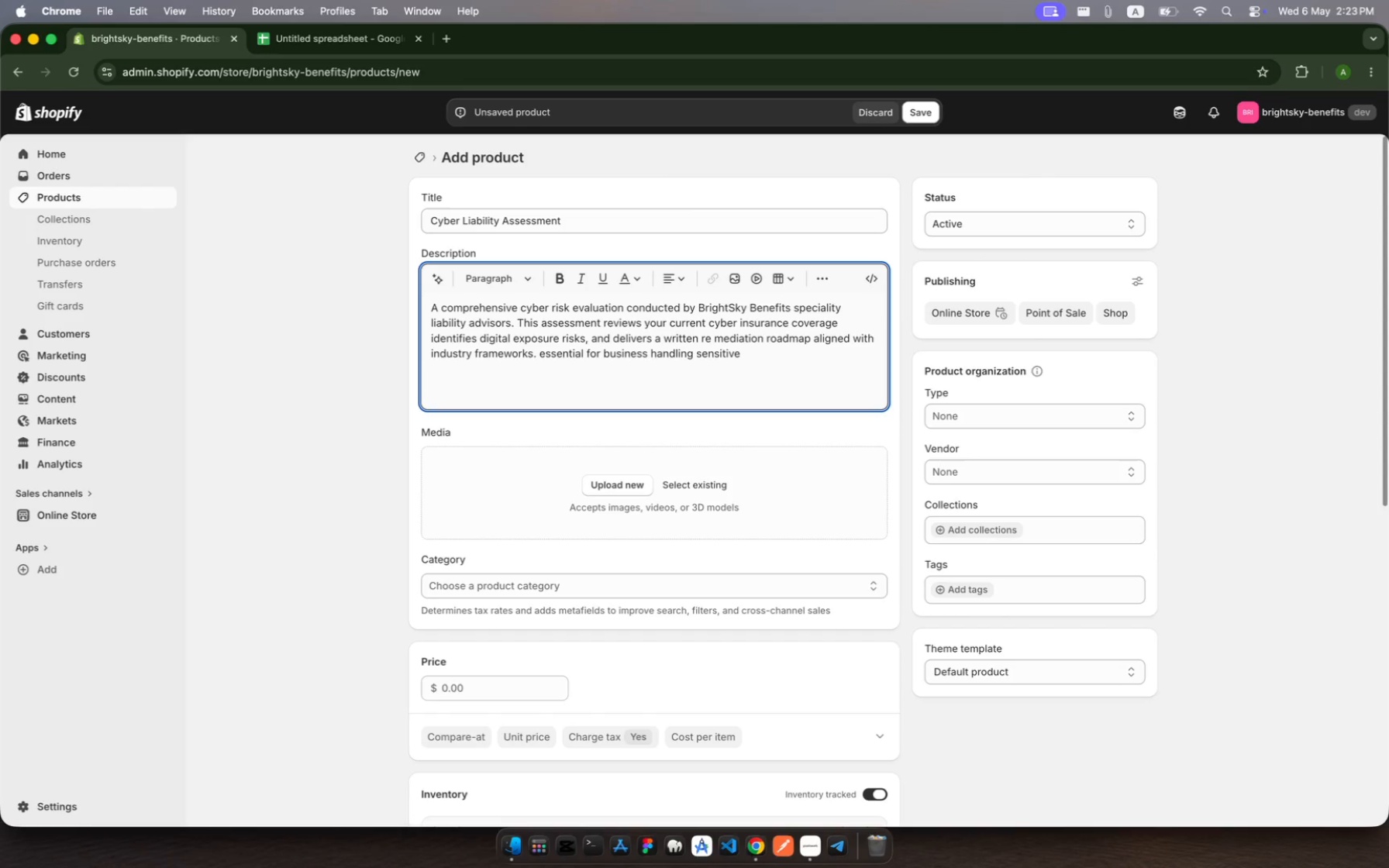 
wait(6.23)
 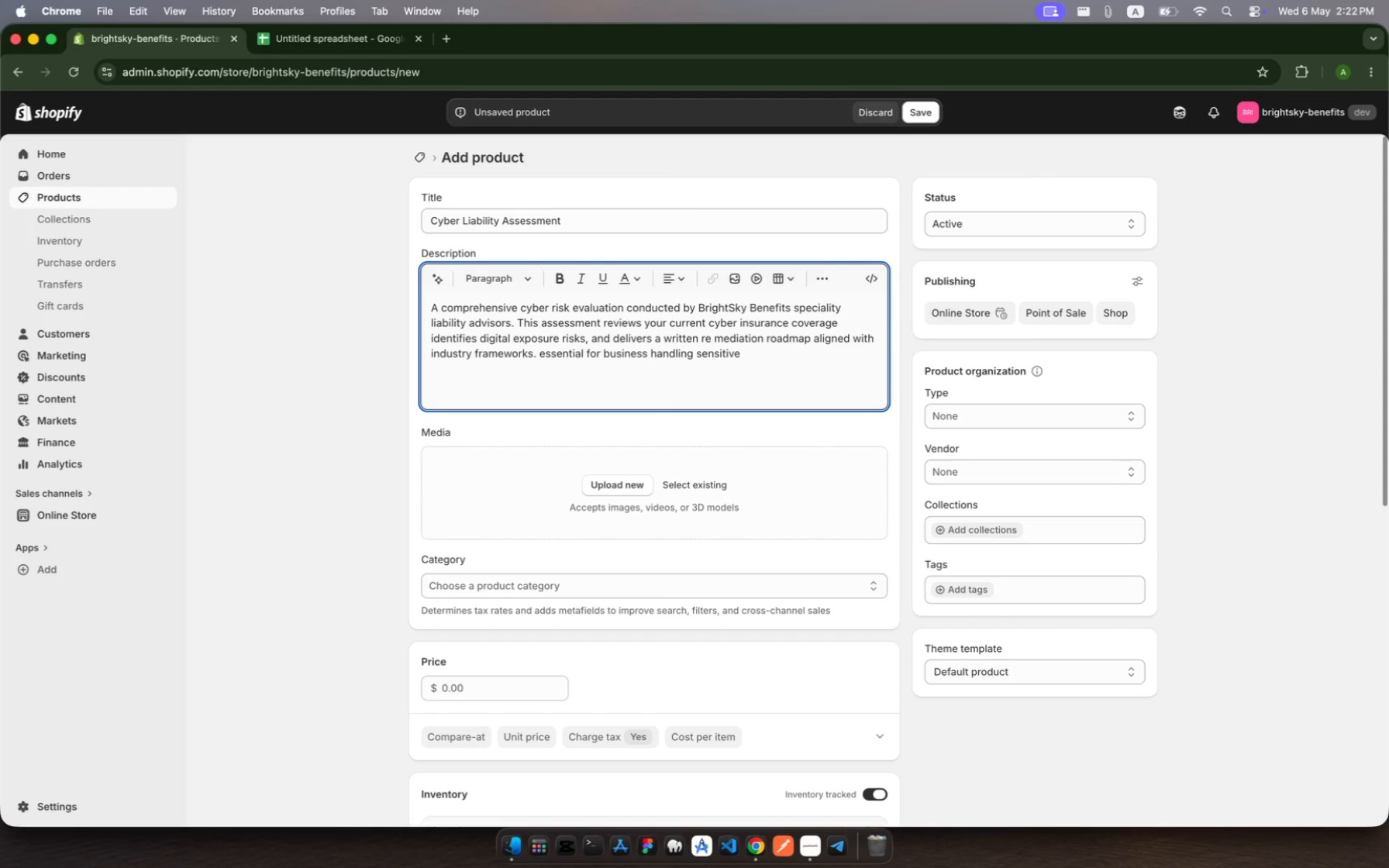 
type(client daa or operating in )
 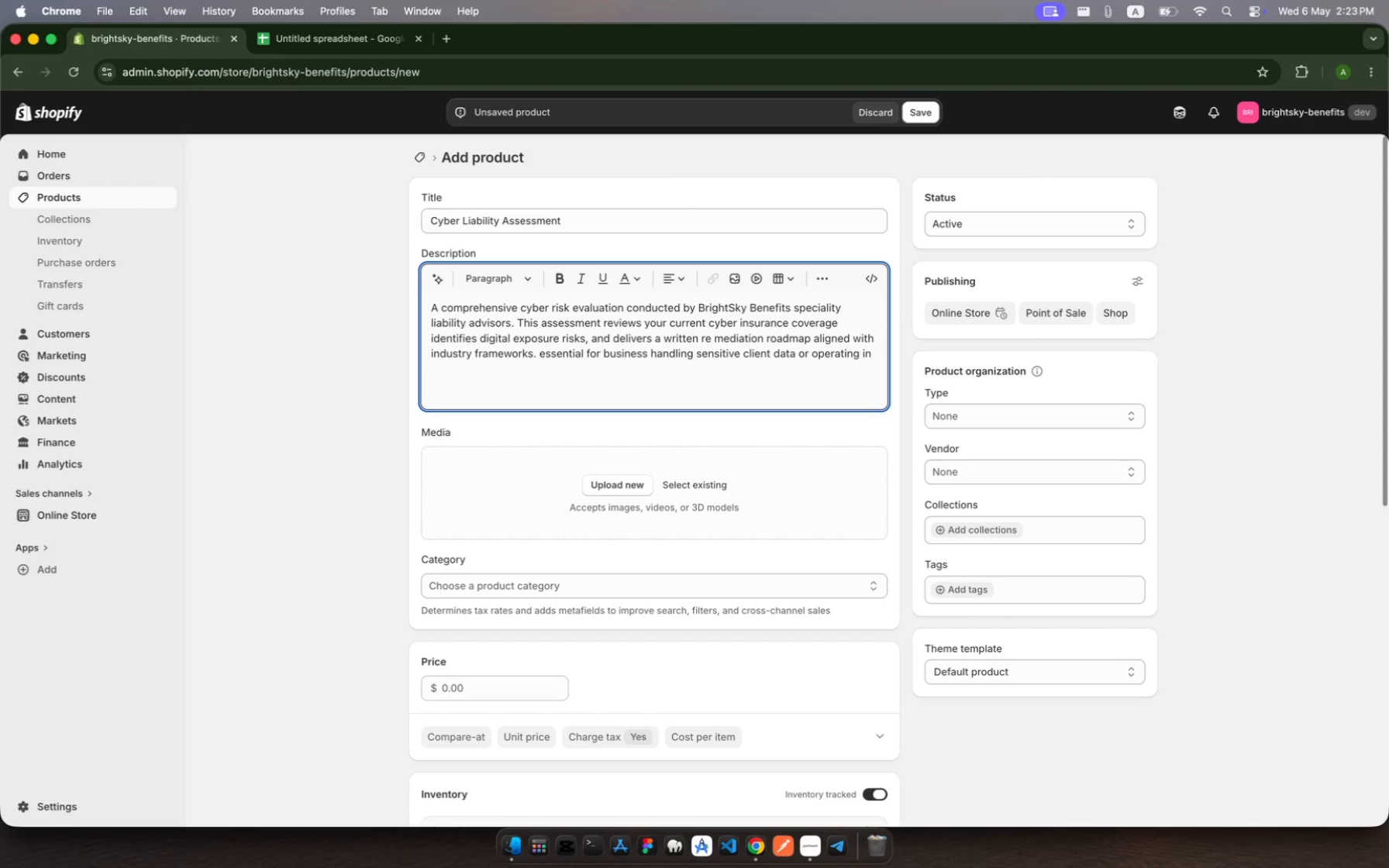 
type(regulated industries.)
 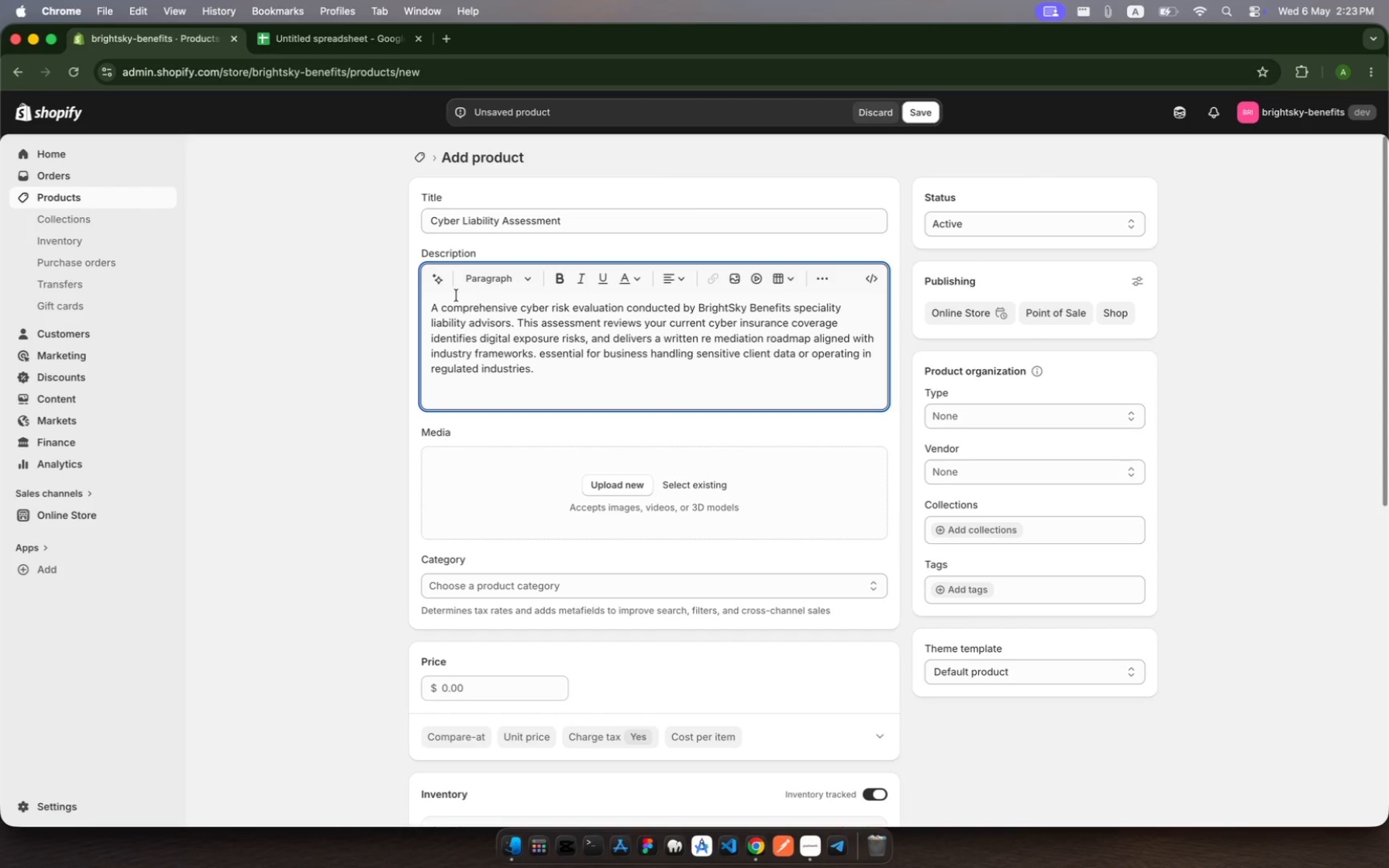 
key(Shift+Enter)
 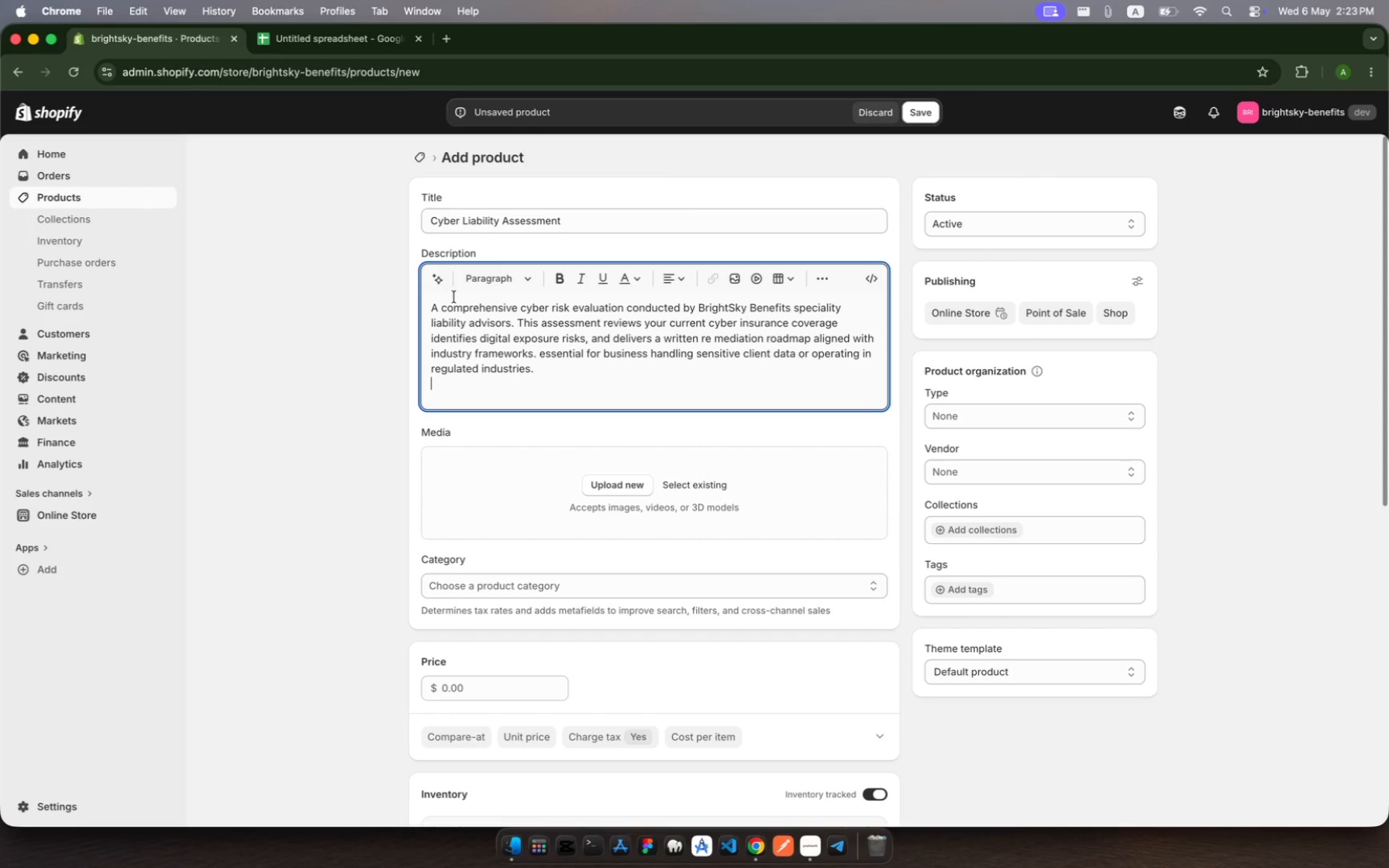 
key(Shift+Enter)
 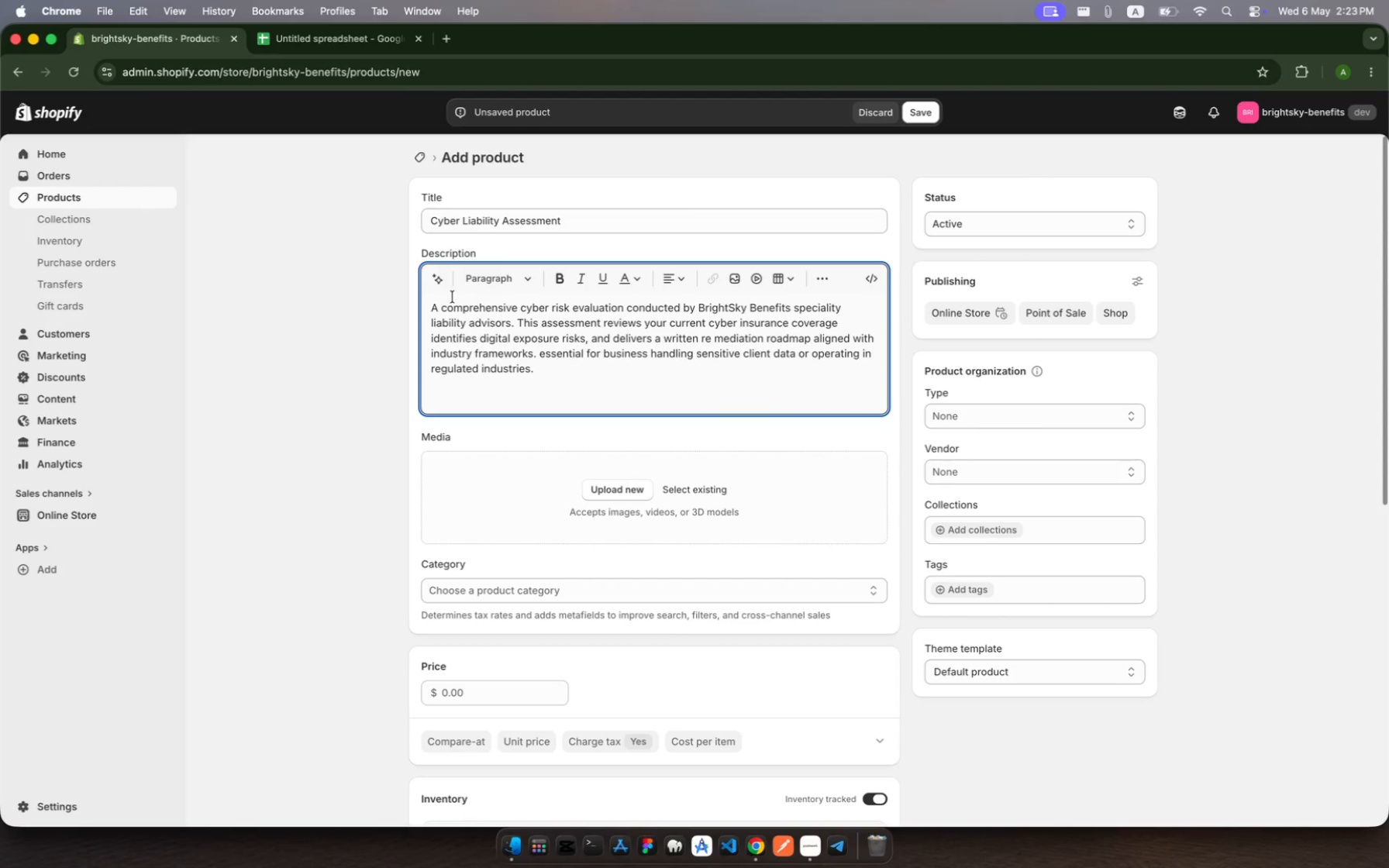 
key(Meta+MetaRight)
 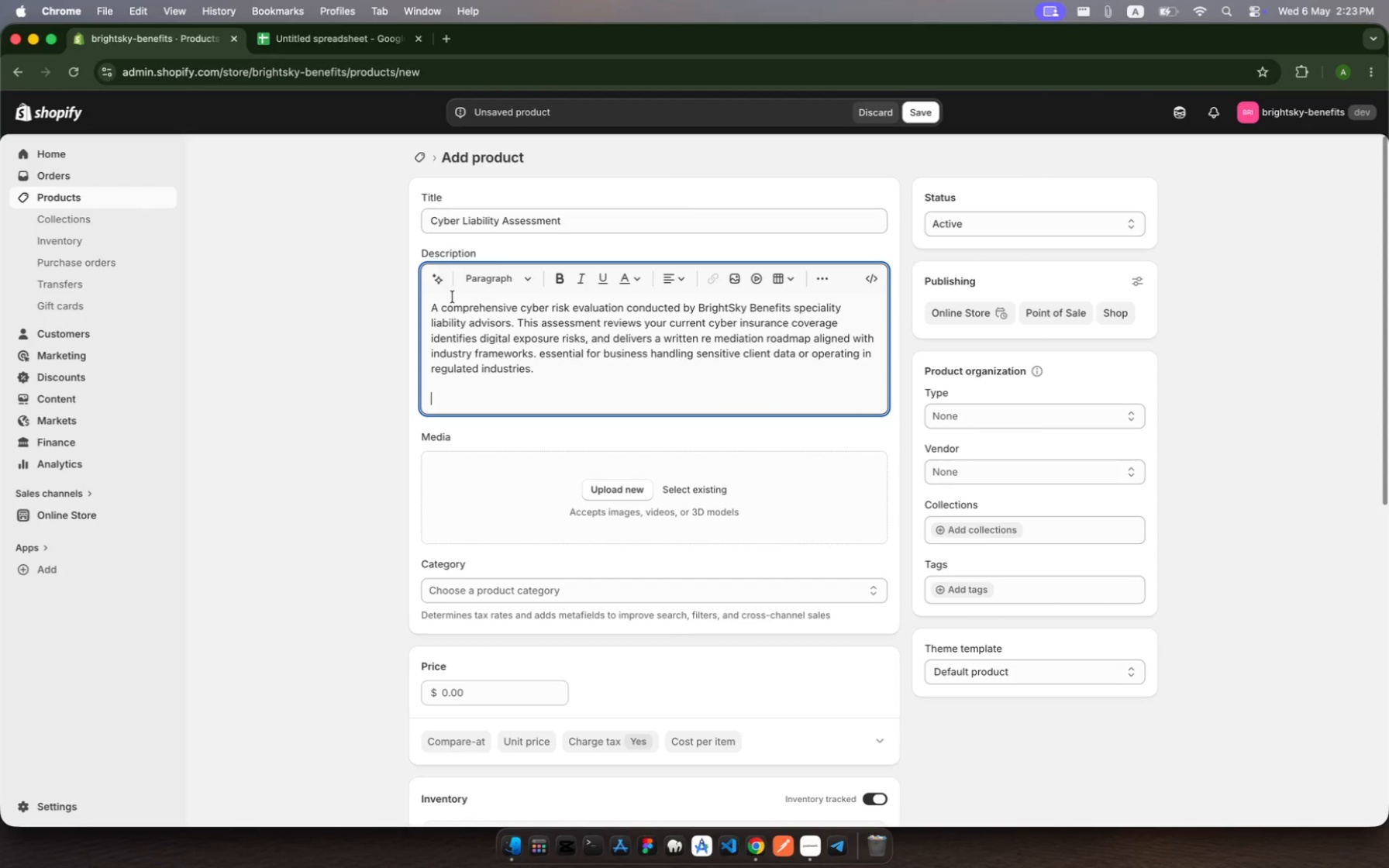 
key(Meta+B)
 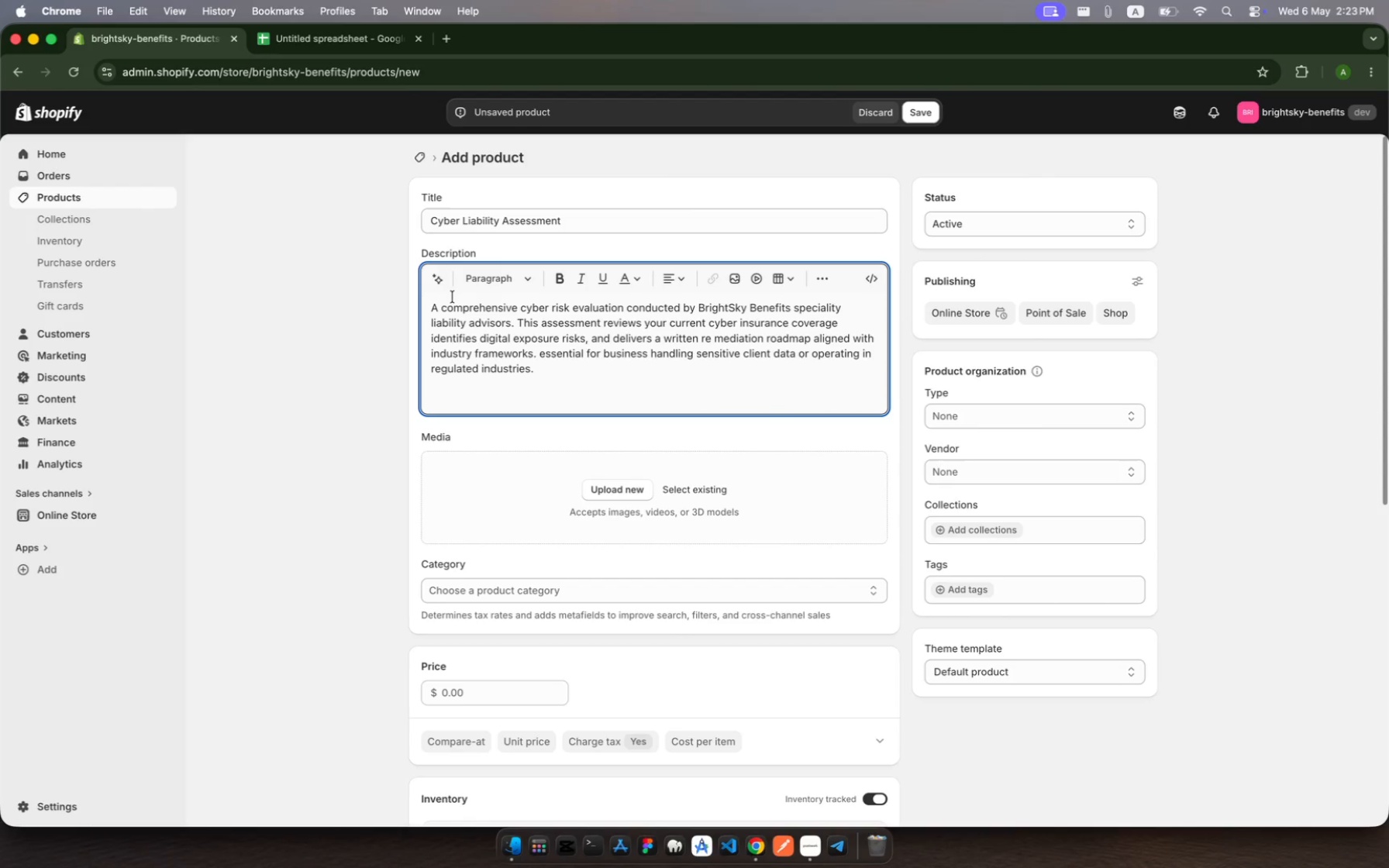 
type(Policy)
 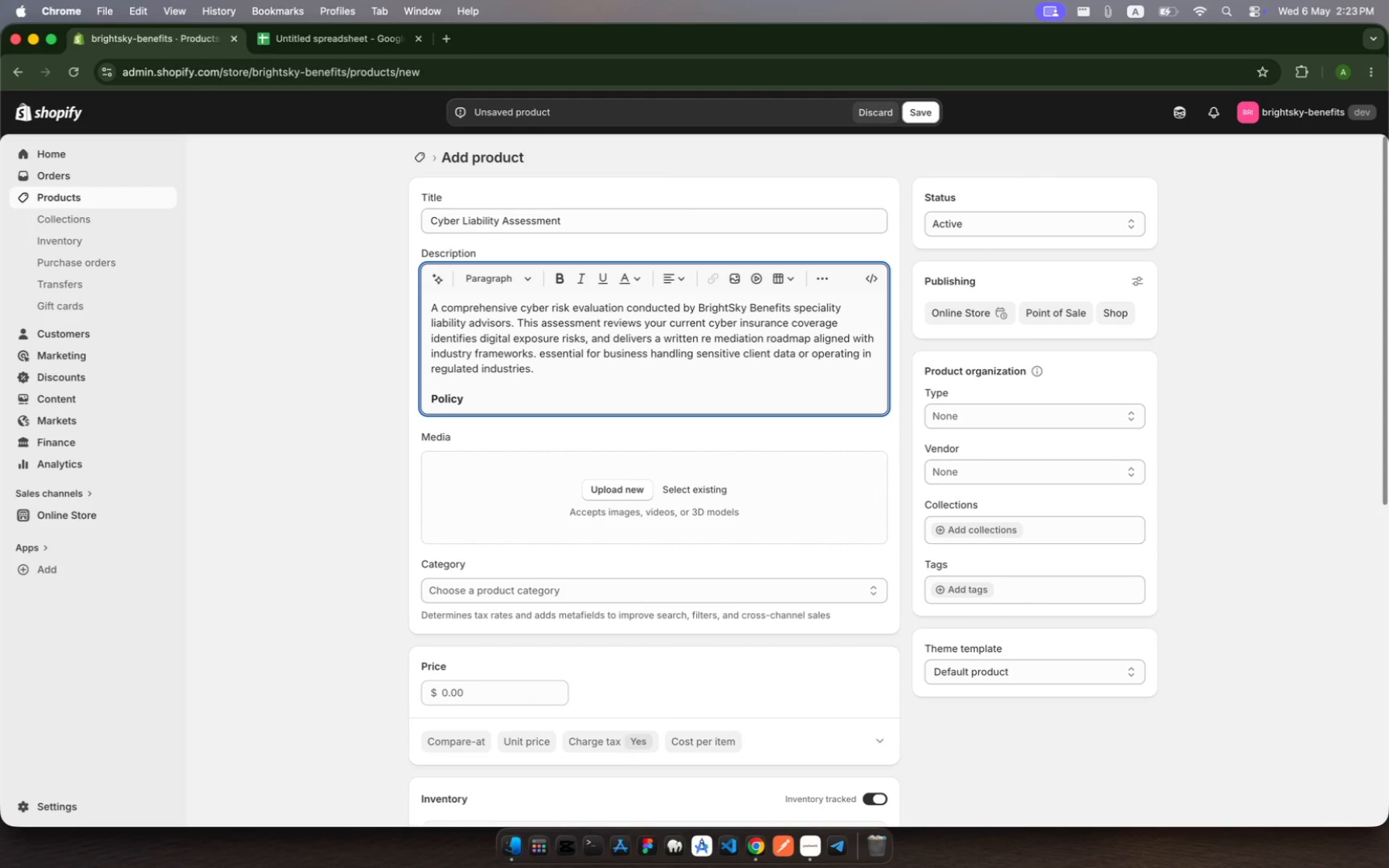 
type(Ty)
key(Backspace)
key(Backspace)
type( ty)
key(Backspace)
type(i)
key(Backspace)
type(y)
key(Backspace)
type(YPE: )
 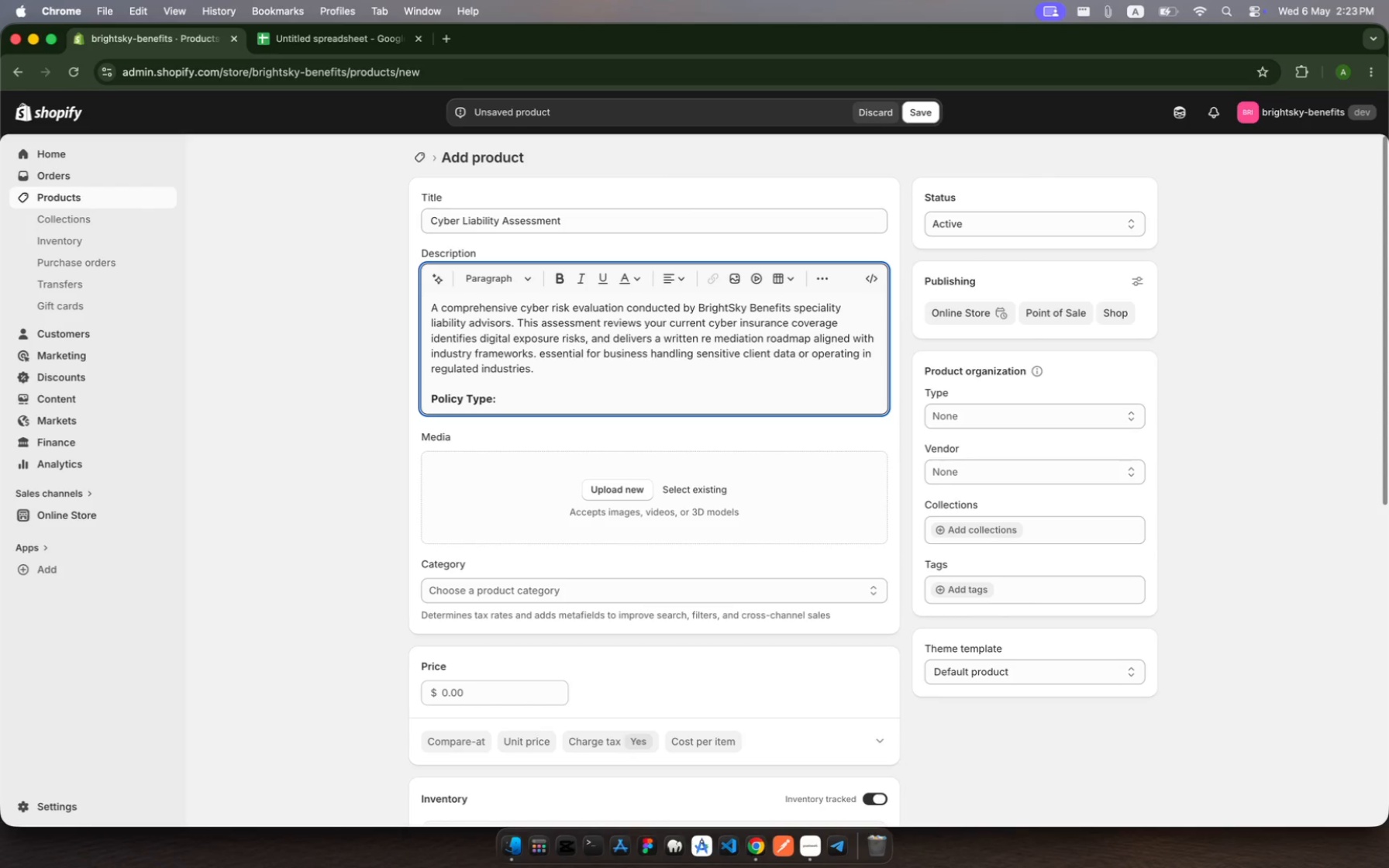 
hold_key(key=CapsLock, duration=0.46)
 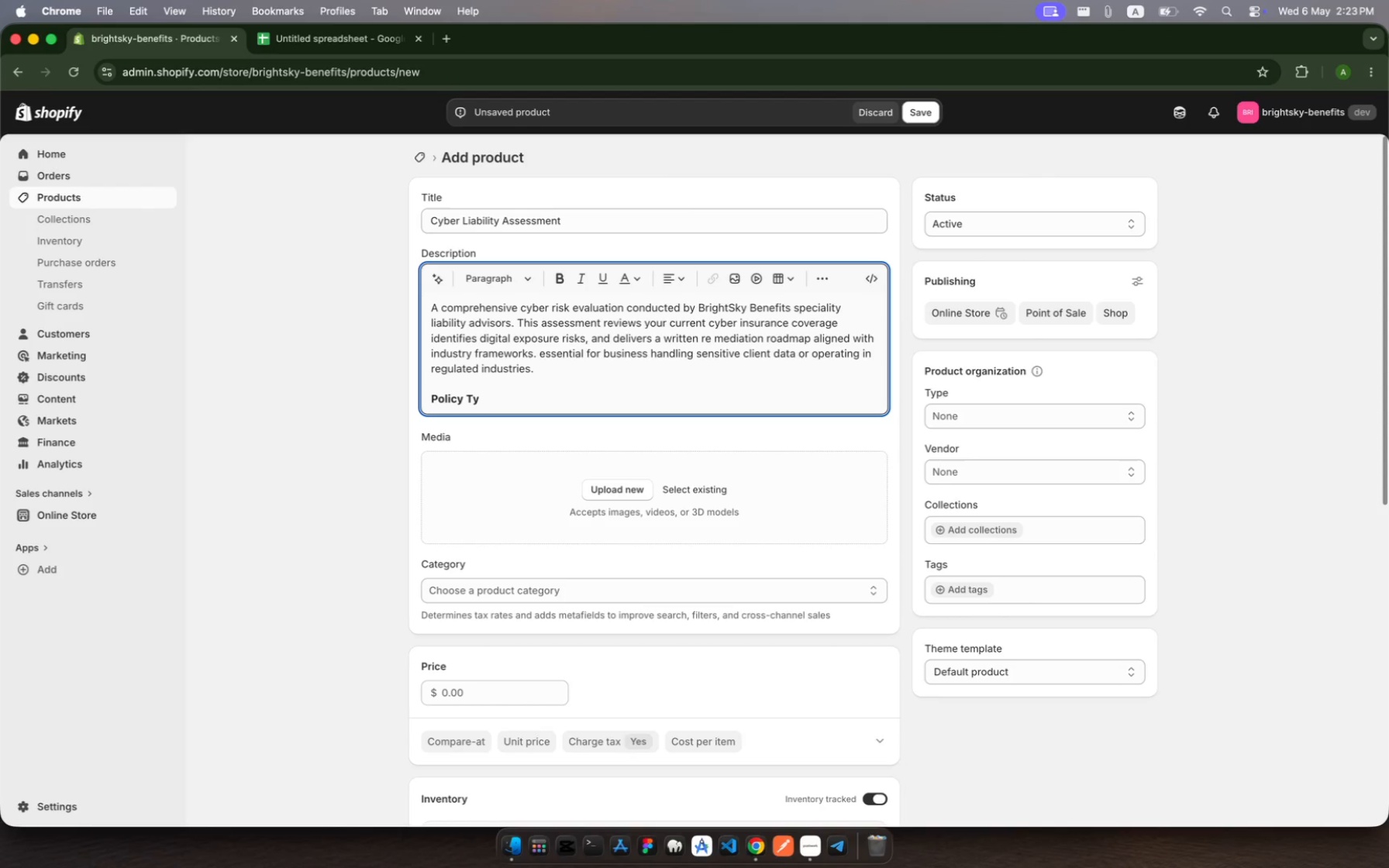 
key(Meta+B)
 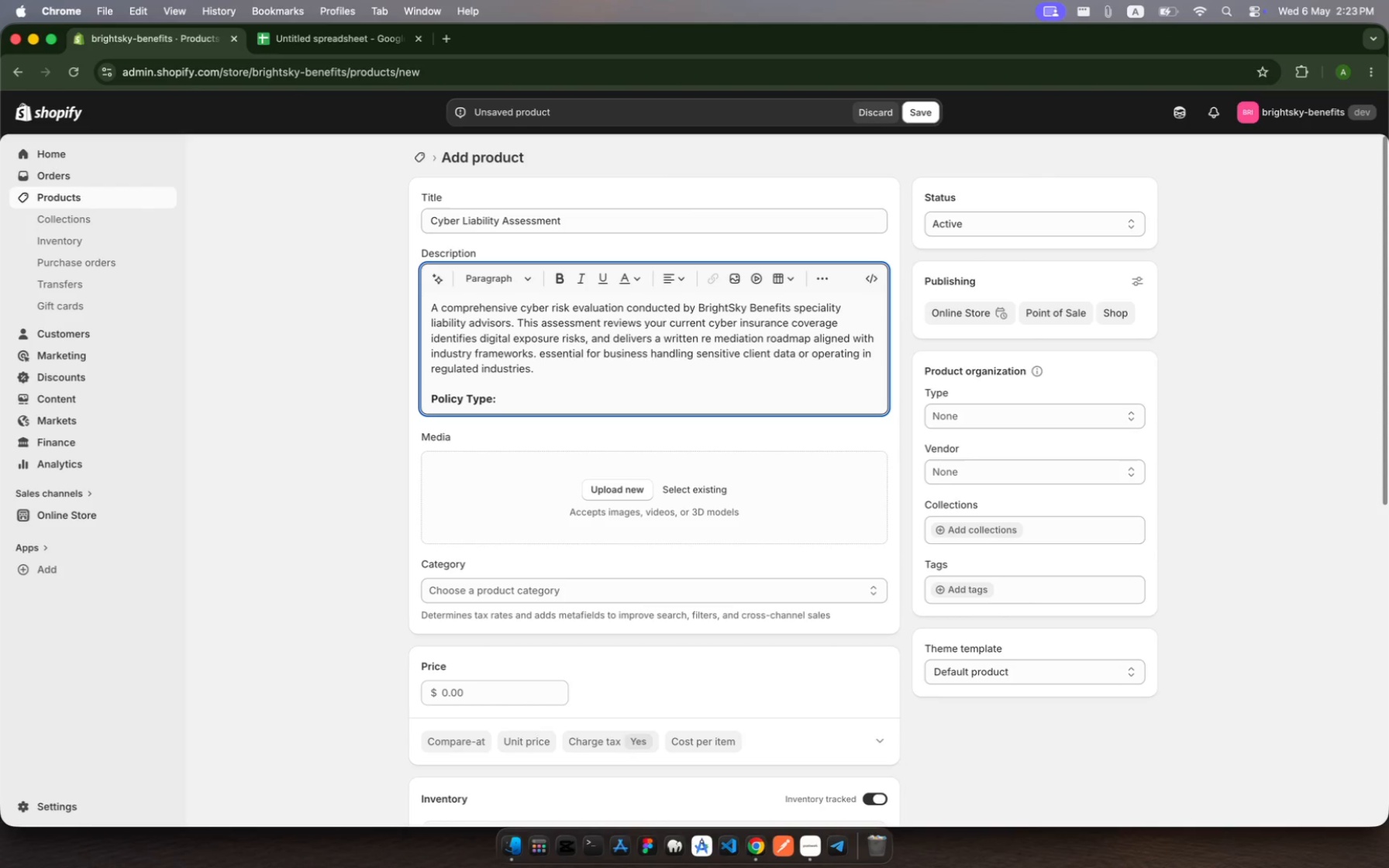 
type(Special liability)
 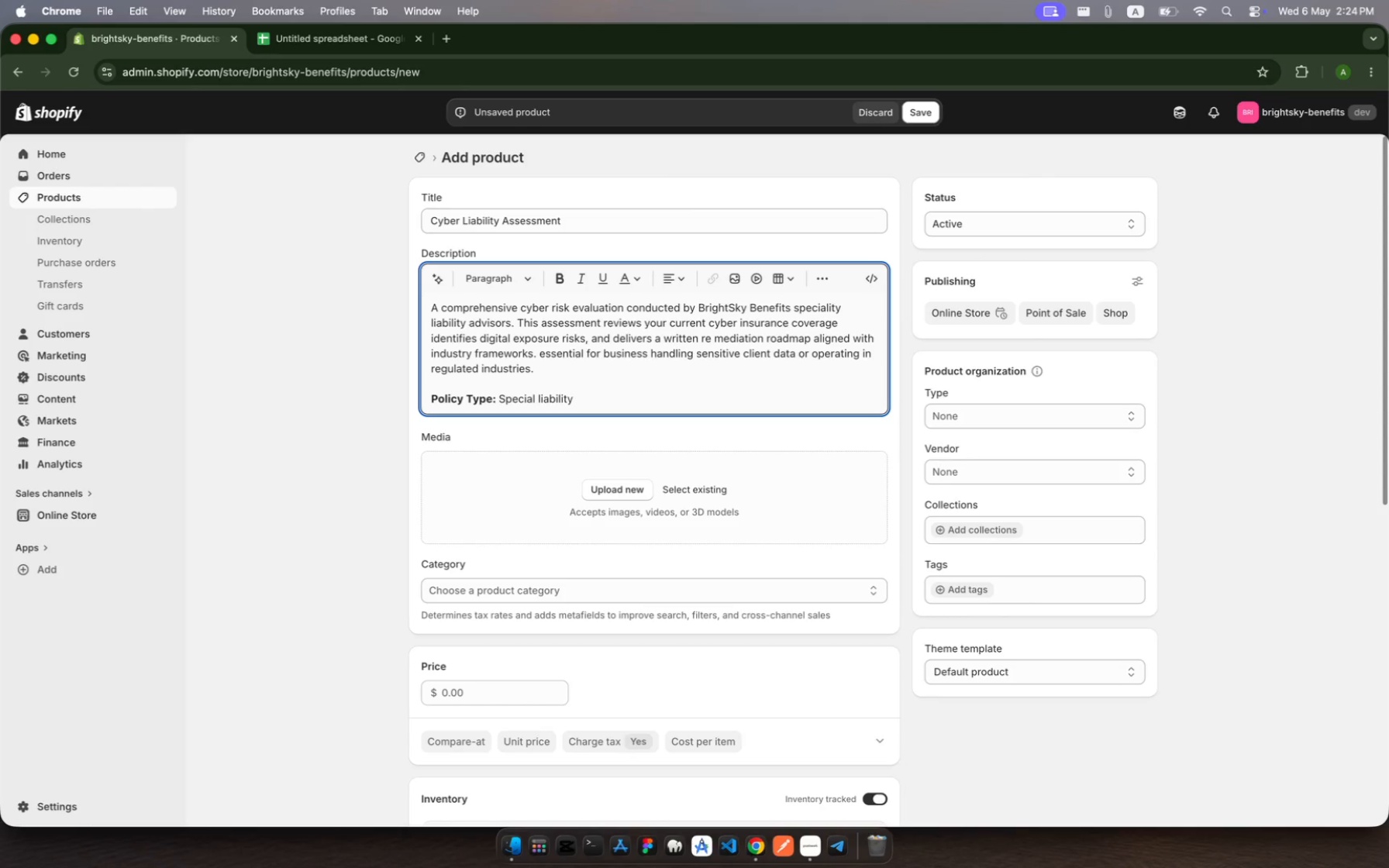 
hold_key(key=ArrowLeft, duration=0.86)
 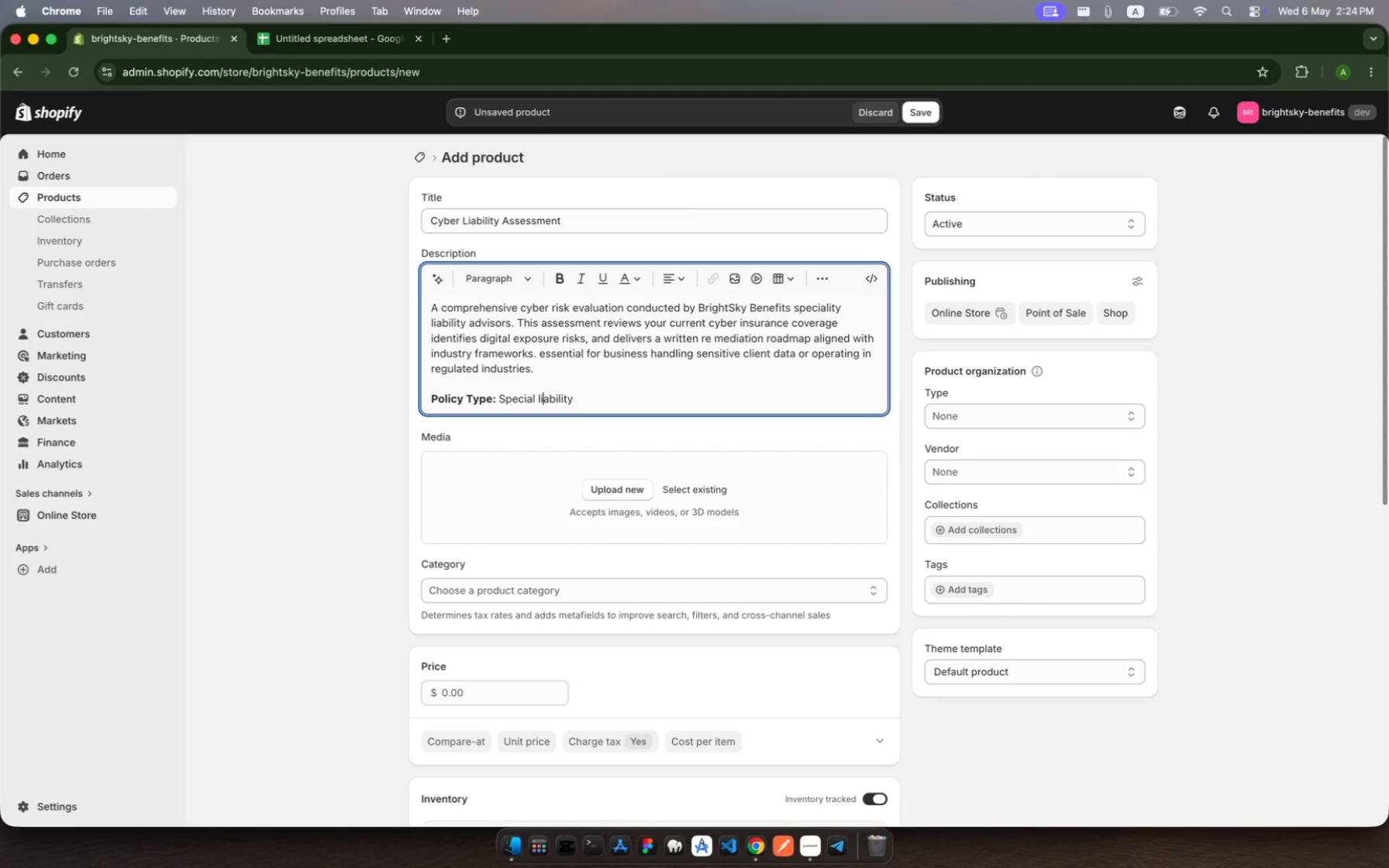 
key(ArrowLeft)
 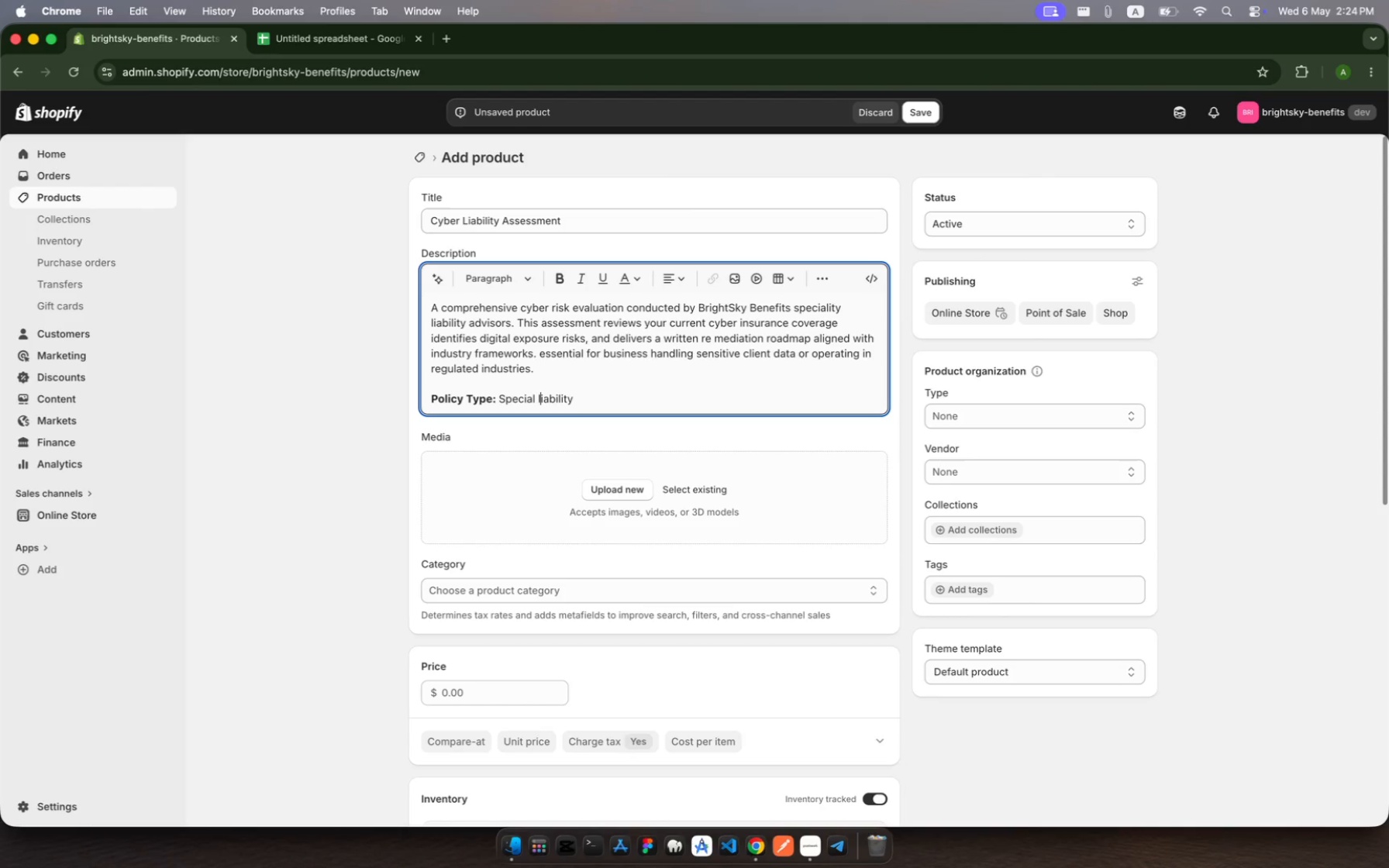 
key(ArrowLeft)
 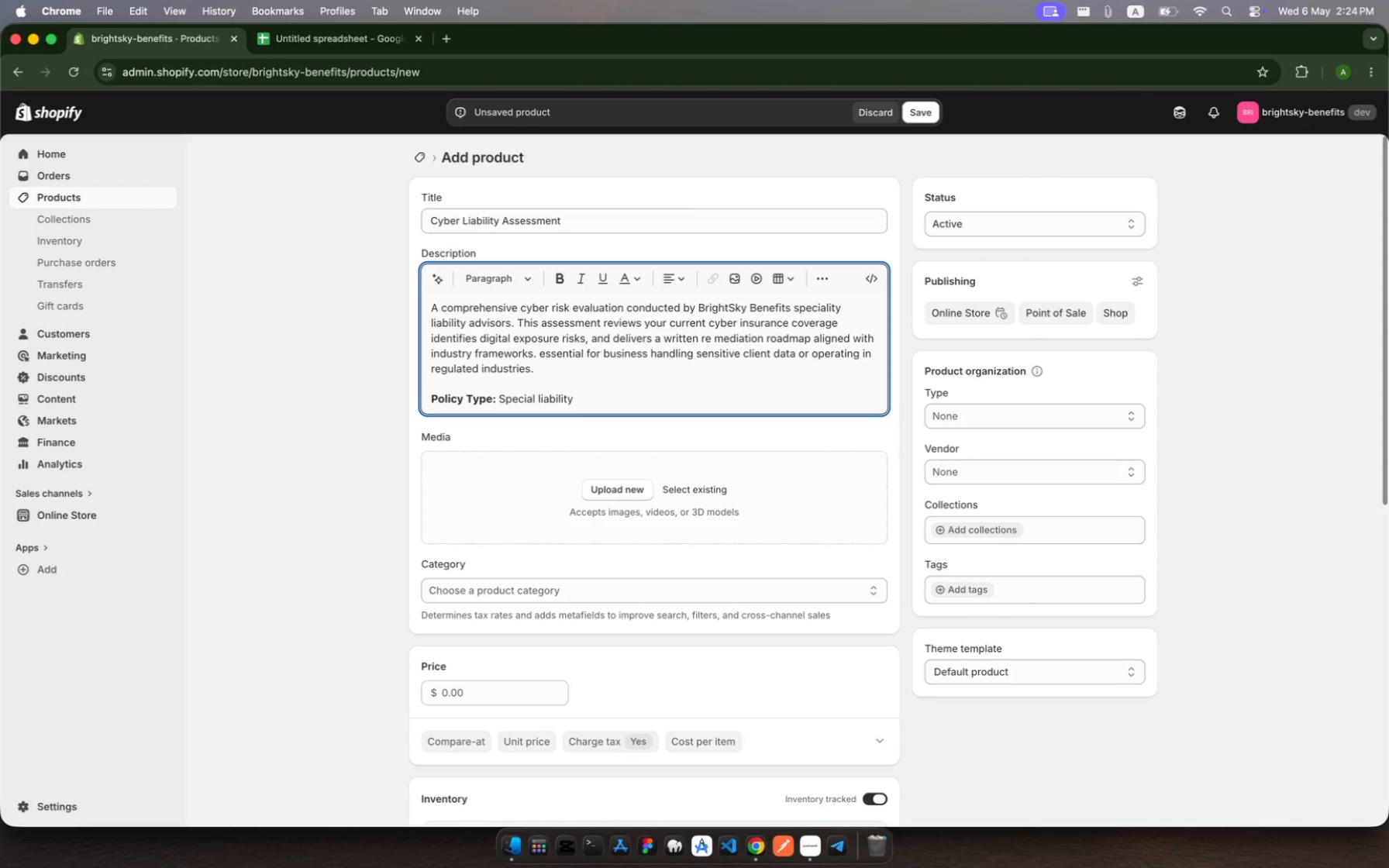 
key(Backspace)
 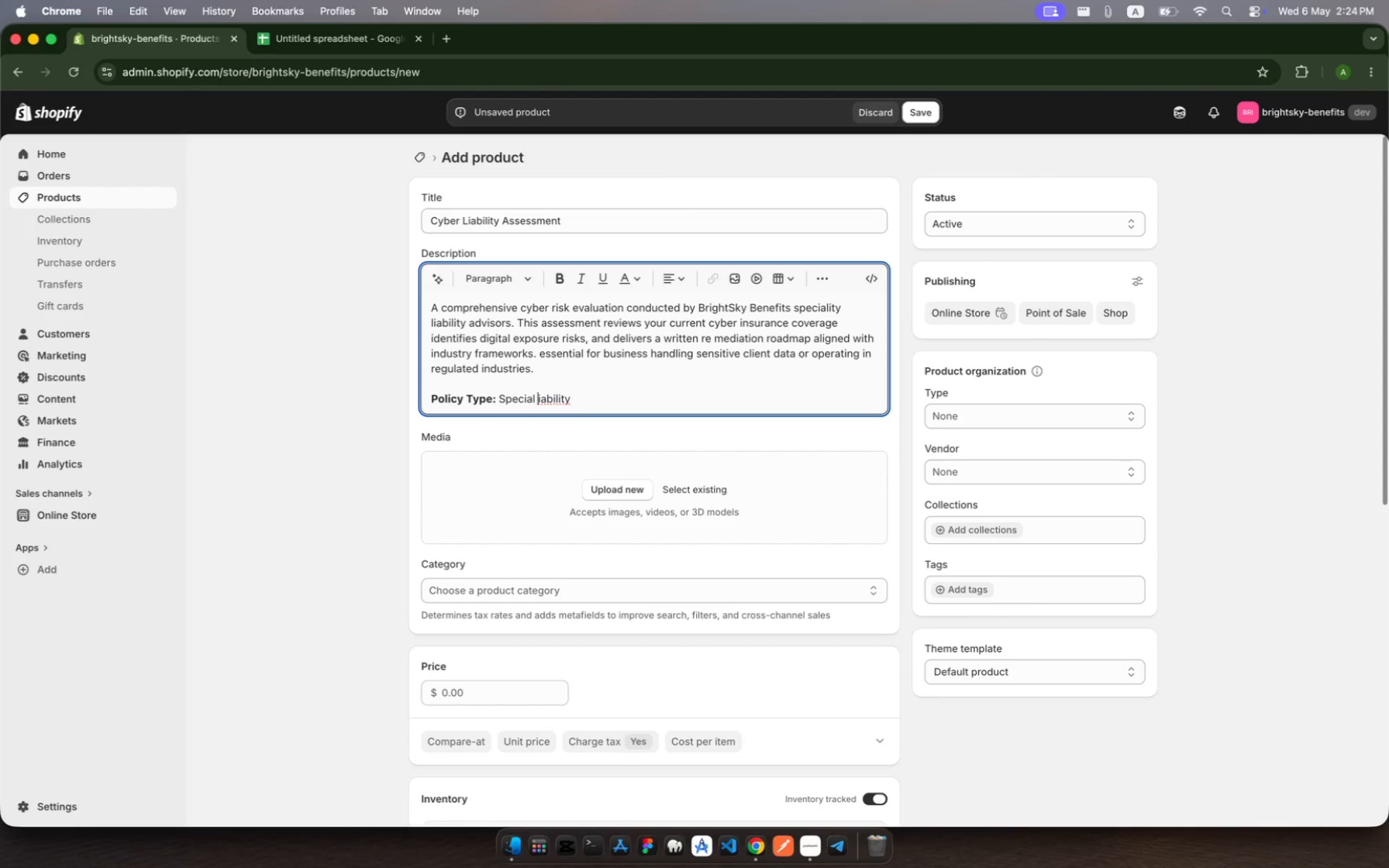 
key(Shift+L)
 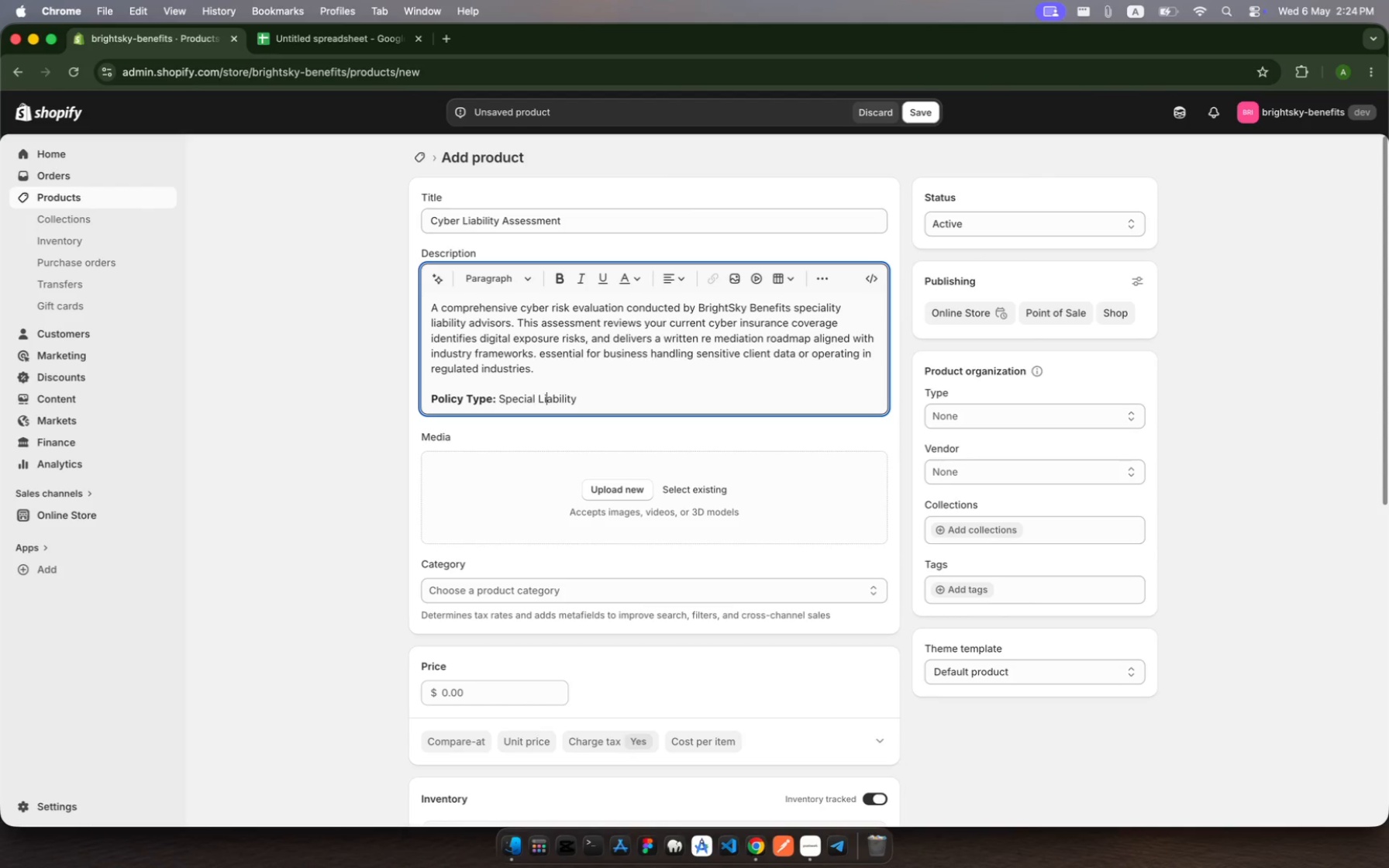 
hold_key(key=ArrowRight, duration=1.5)
 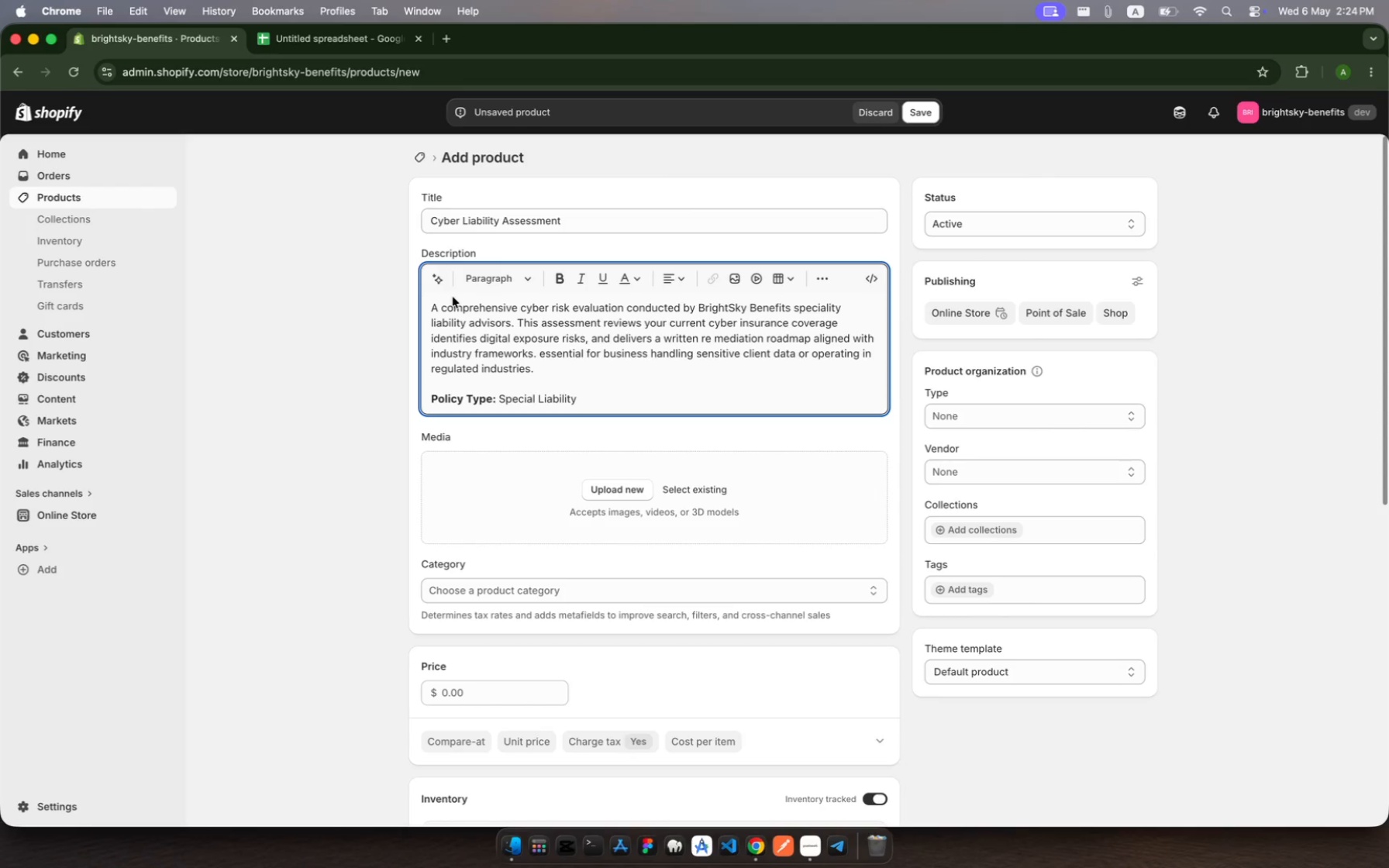 
key(Shift+Enter)
 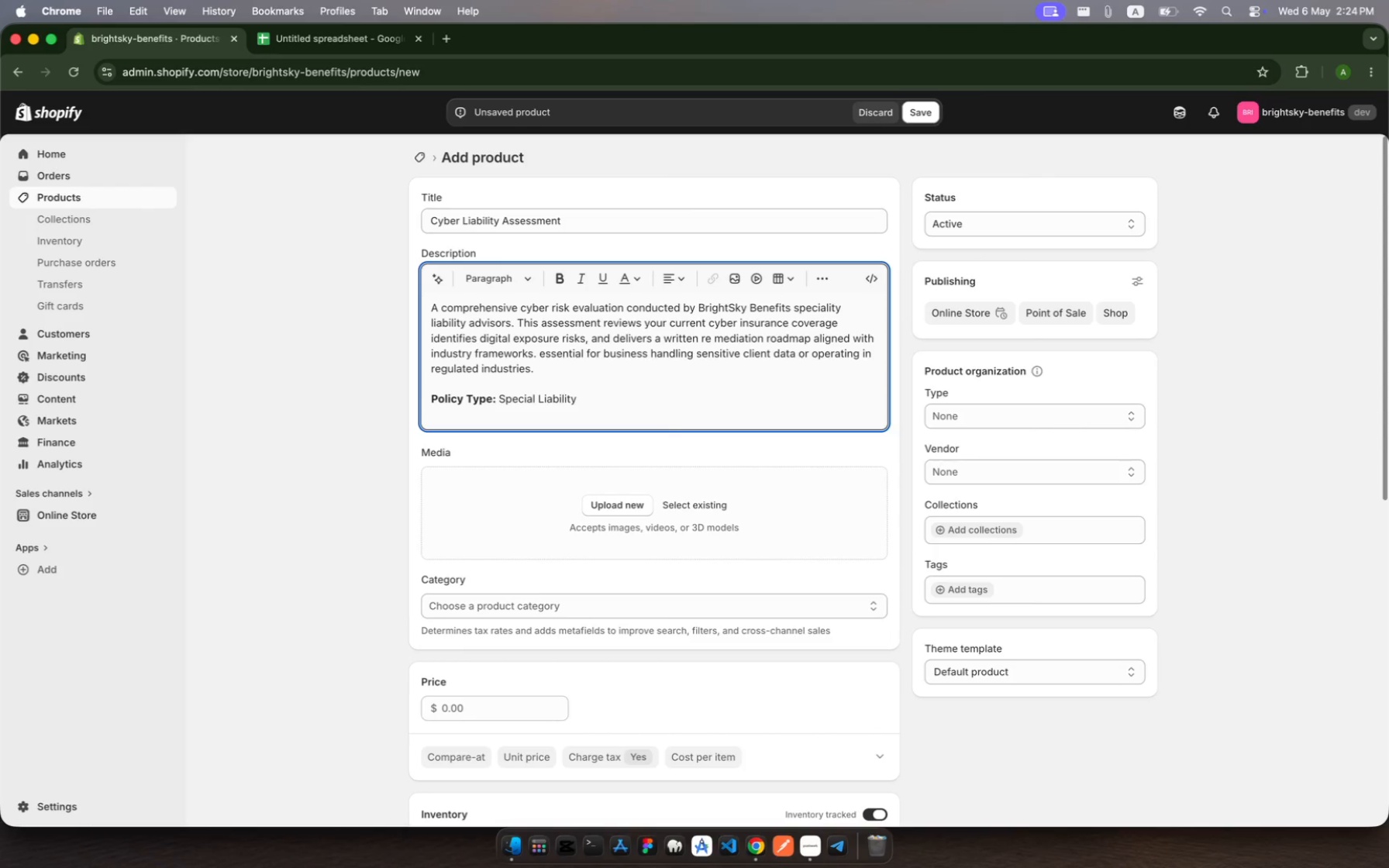 
hold_key(key=MetaRight, duration=0.55)
 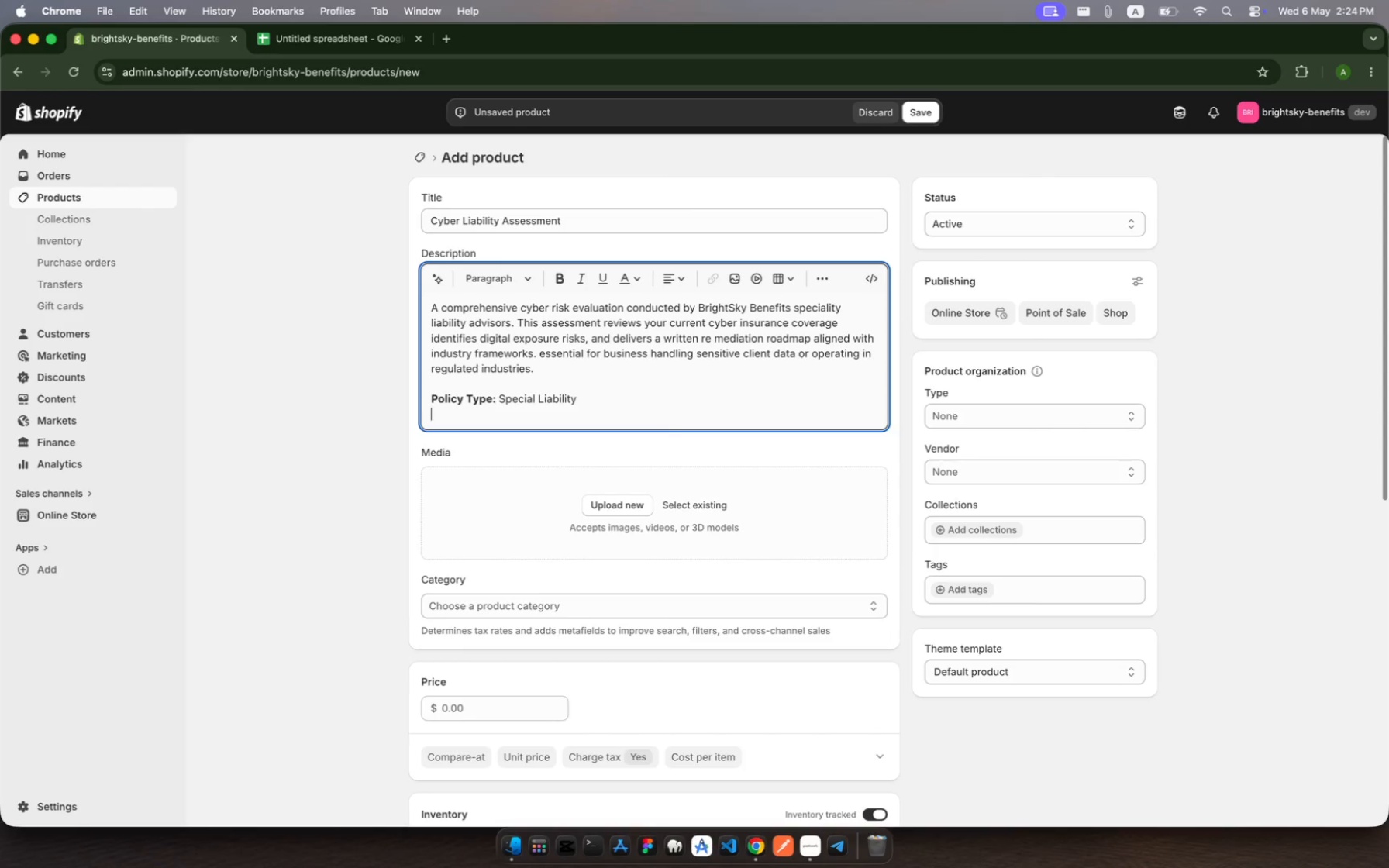 
key(Meta+B)
 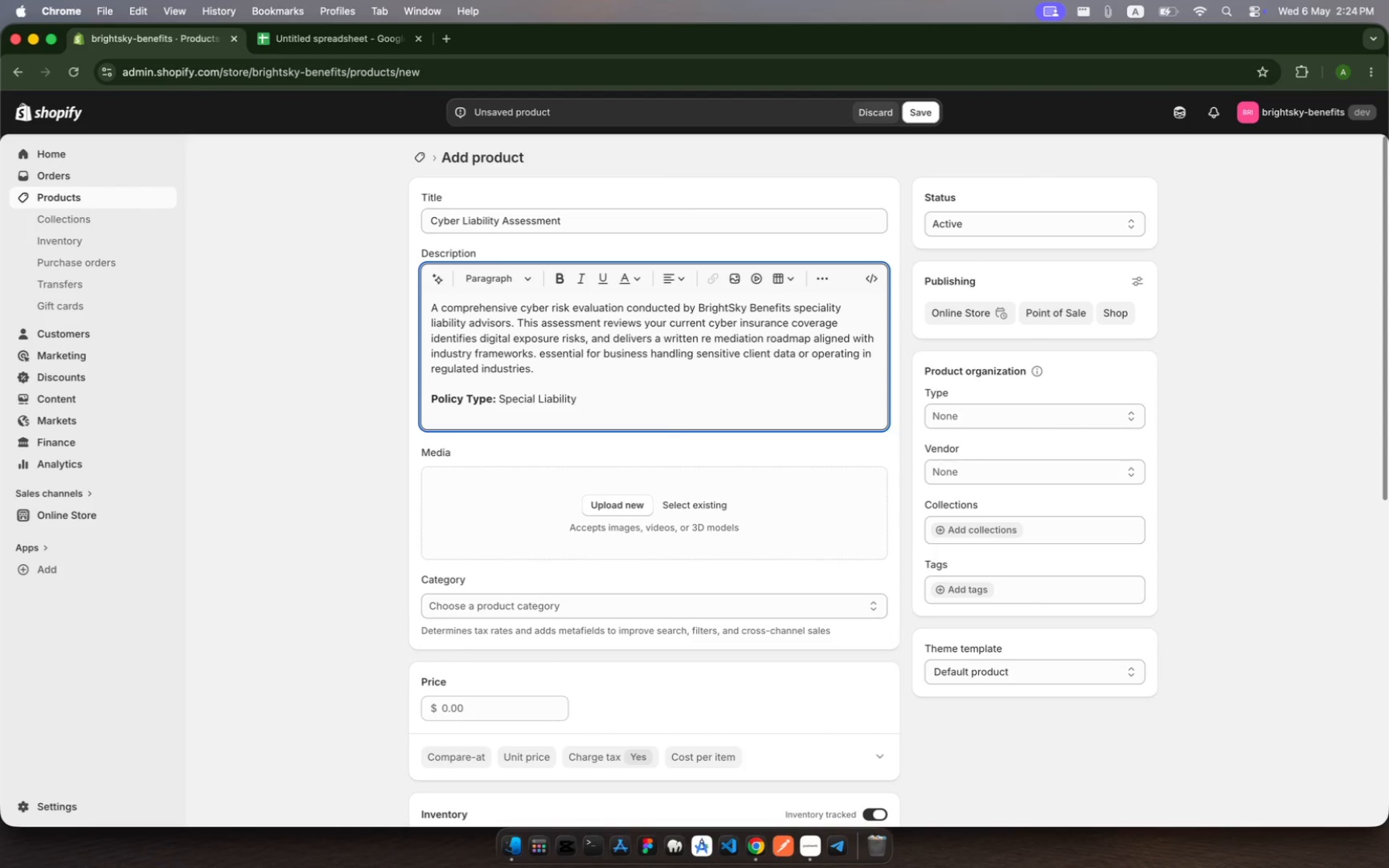 
type(Service Ter: )
 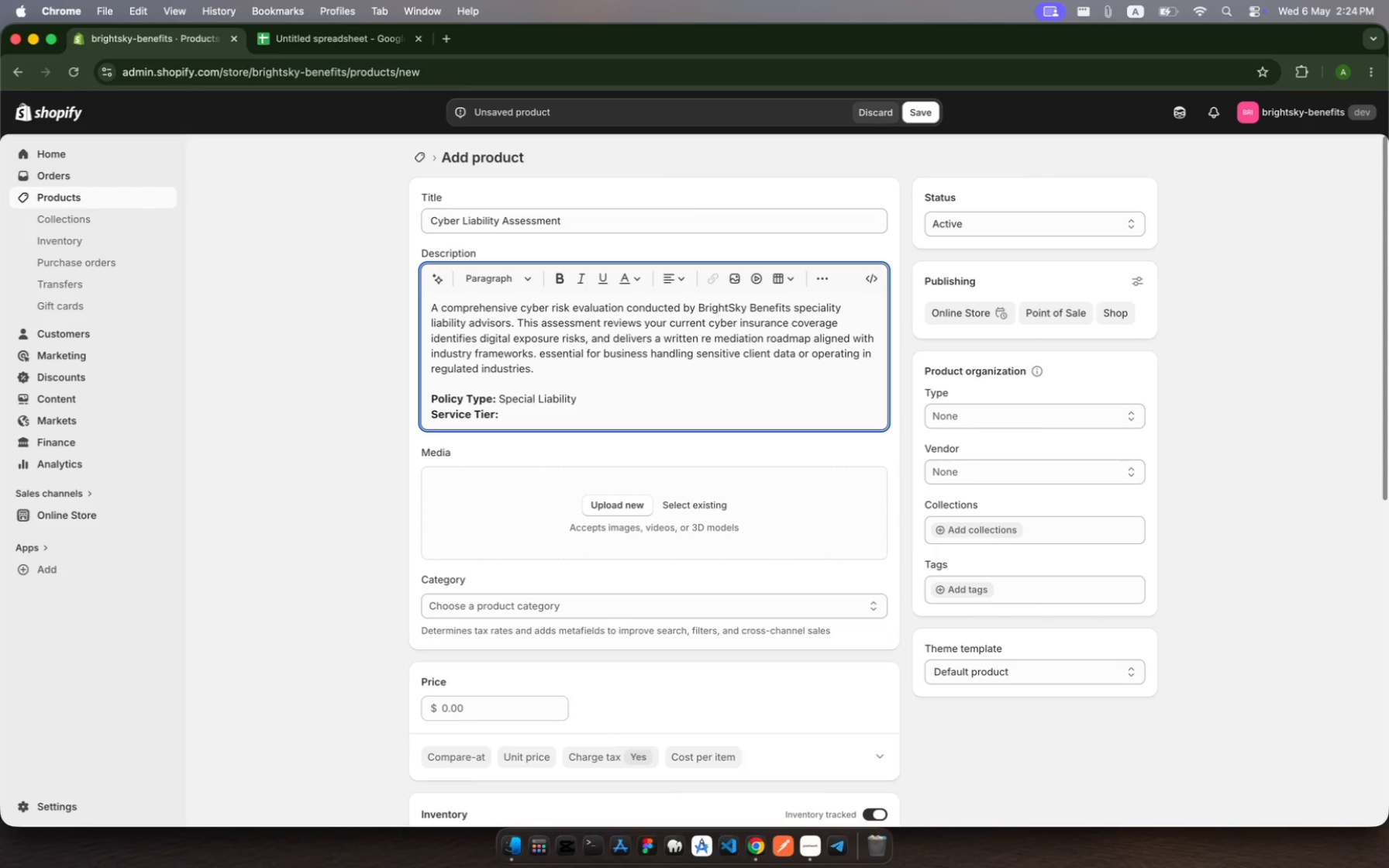 
wait(8.15)
 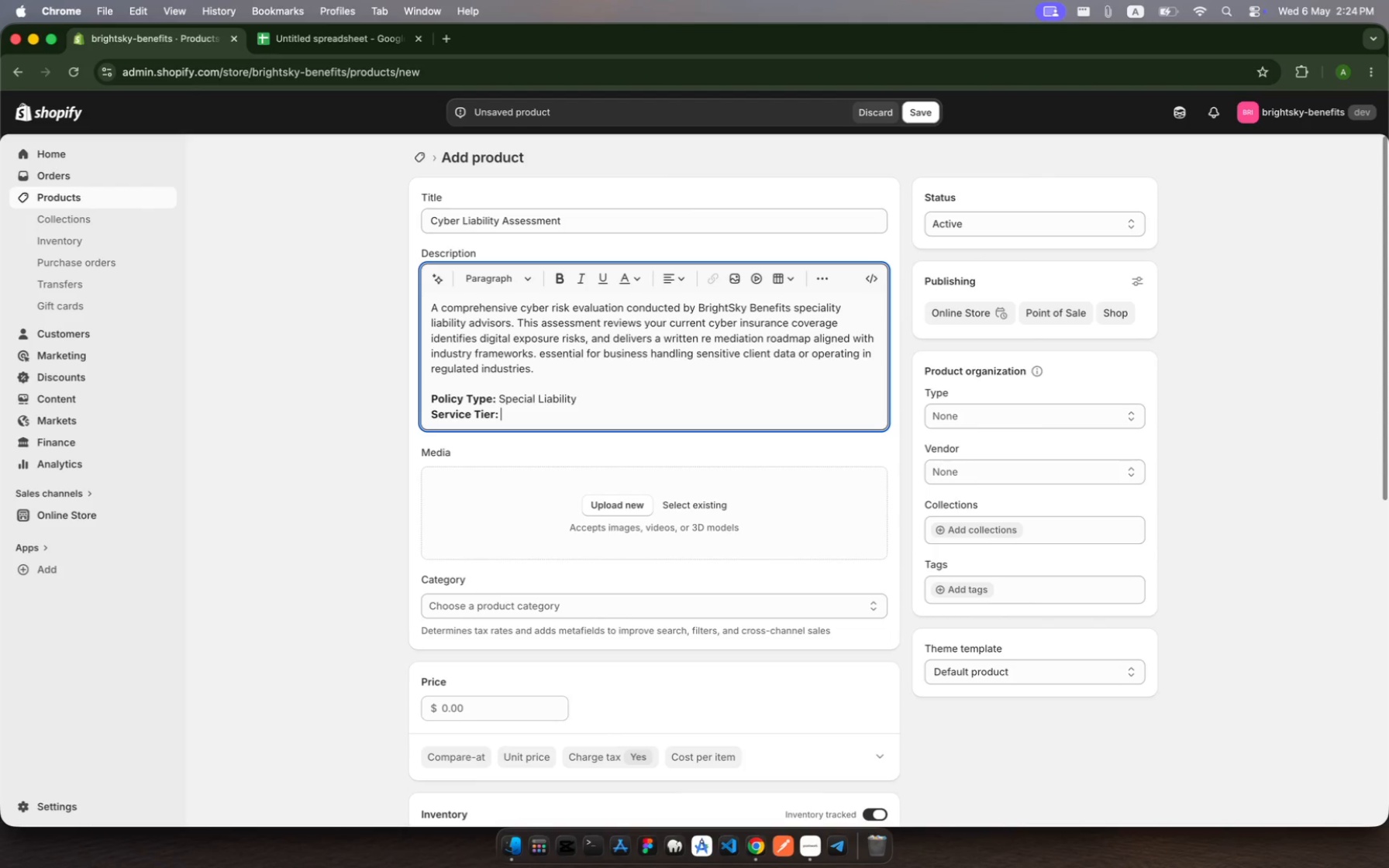 
type(Excutive)
key(Backspace)
key(Backspace)
key(Backspace)
key(Backspace)
key(Backspace)
key(Backspace)
key(Backspace)
key(Backspace)
 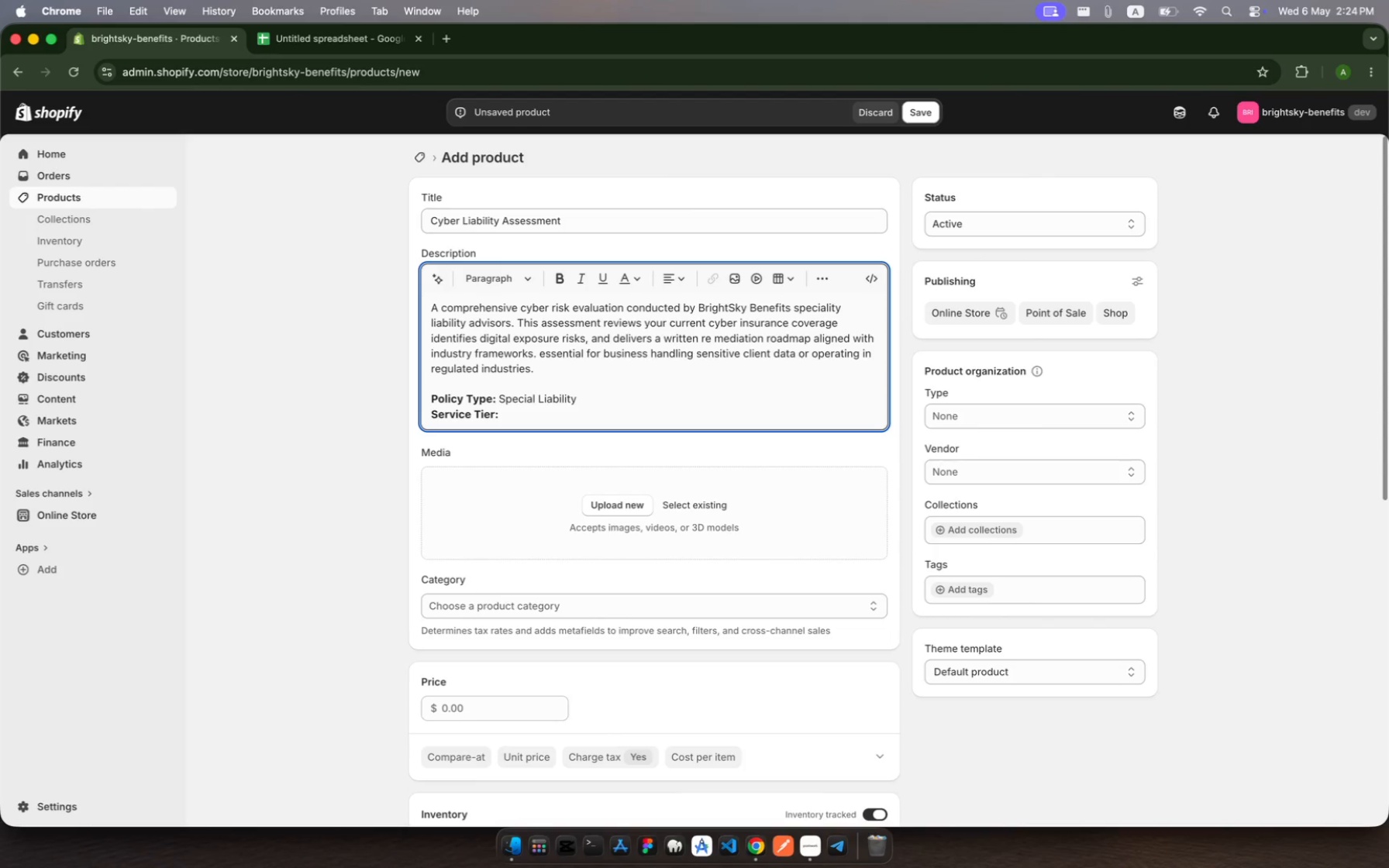 
key(Meta+B)
 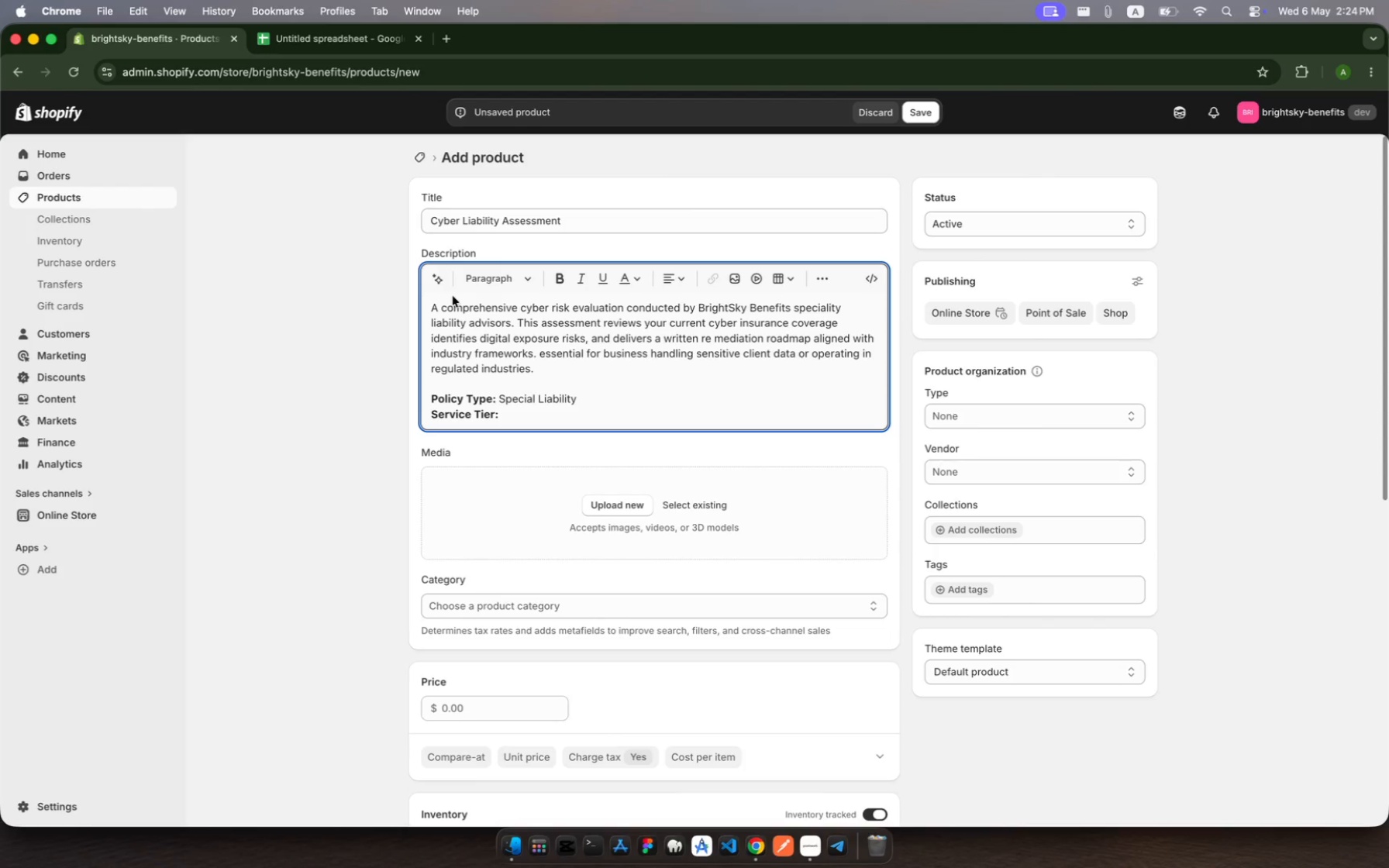 
type(Excutive )
key(Backspace)
type( | )
 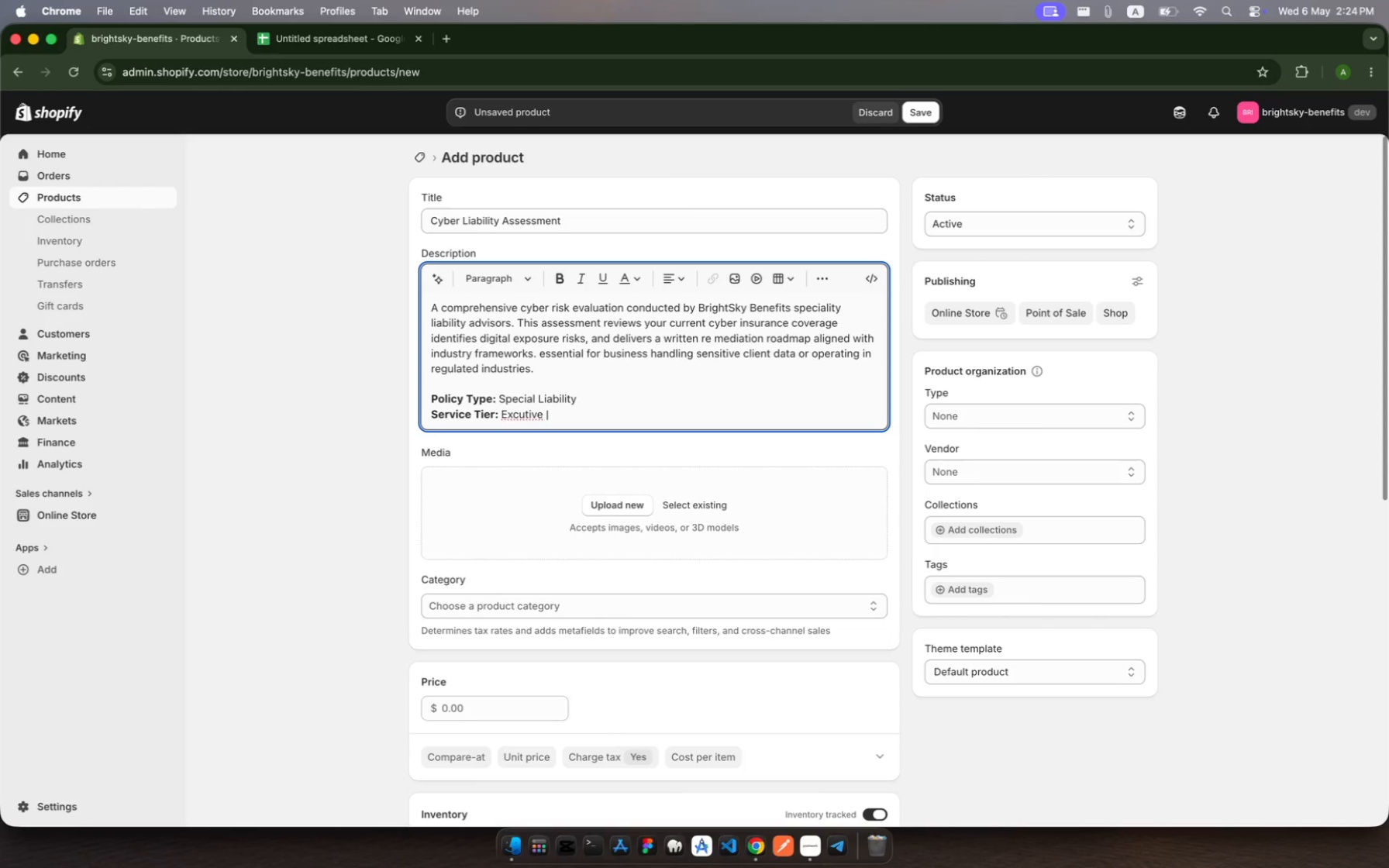 
wait(6.21)
 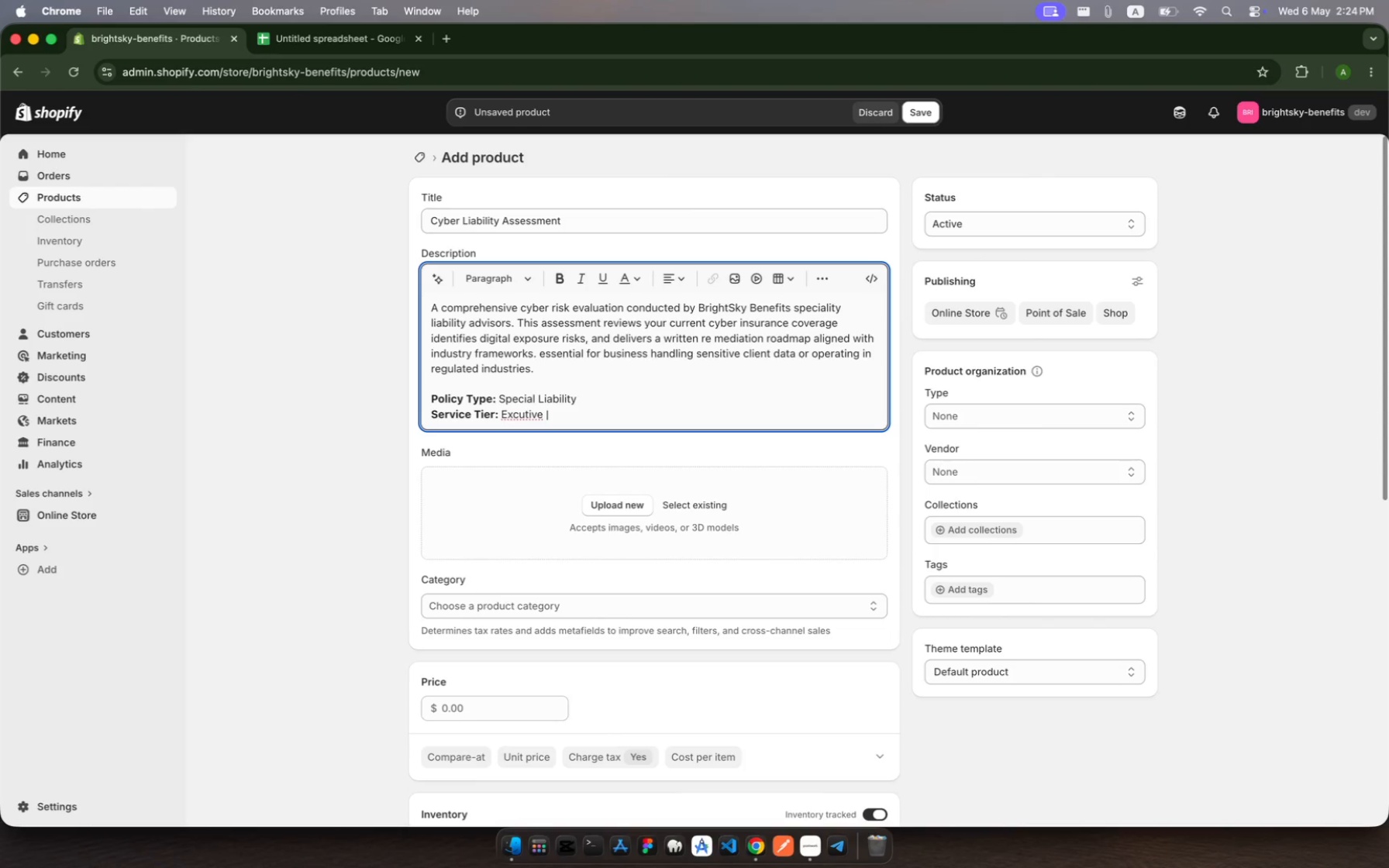 
key(Backspace)
 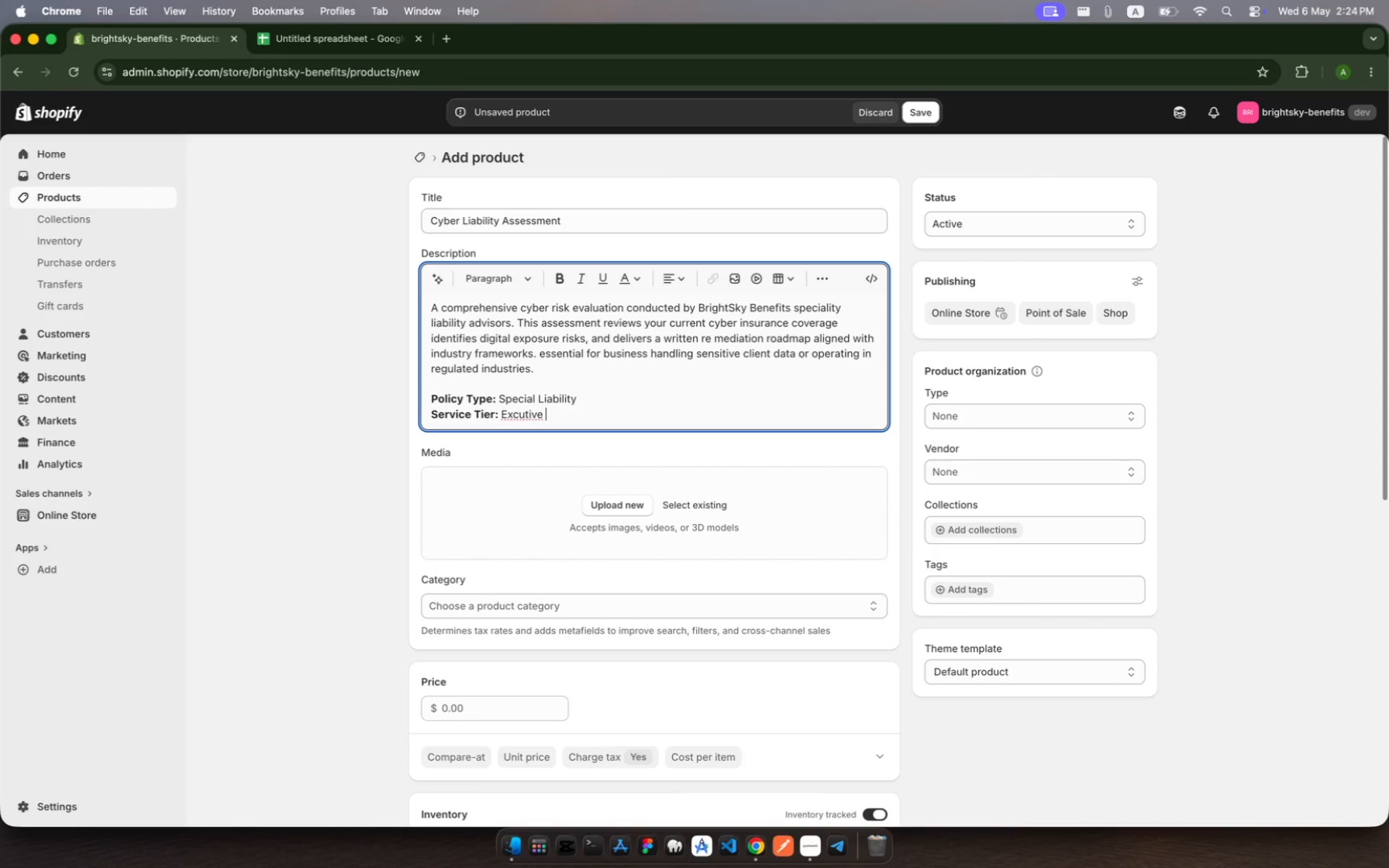 
key(Backspace)
 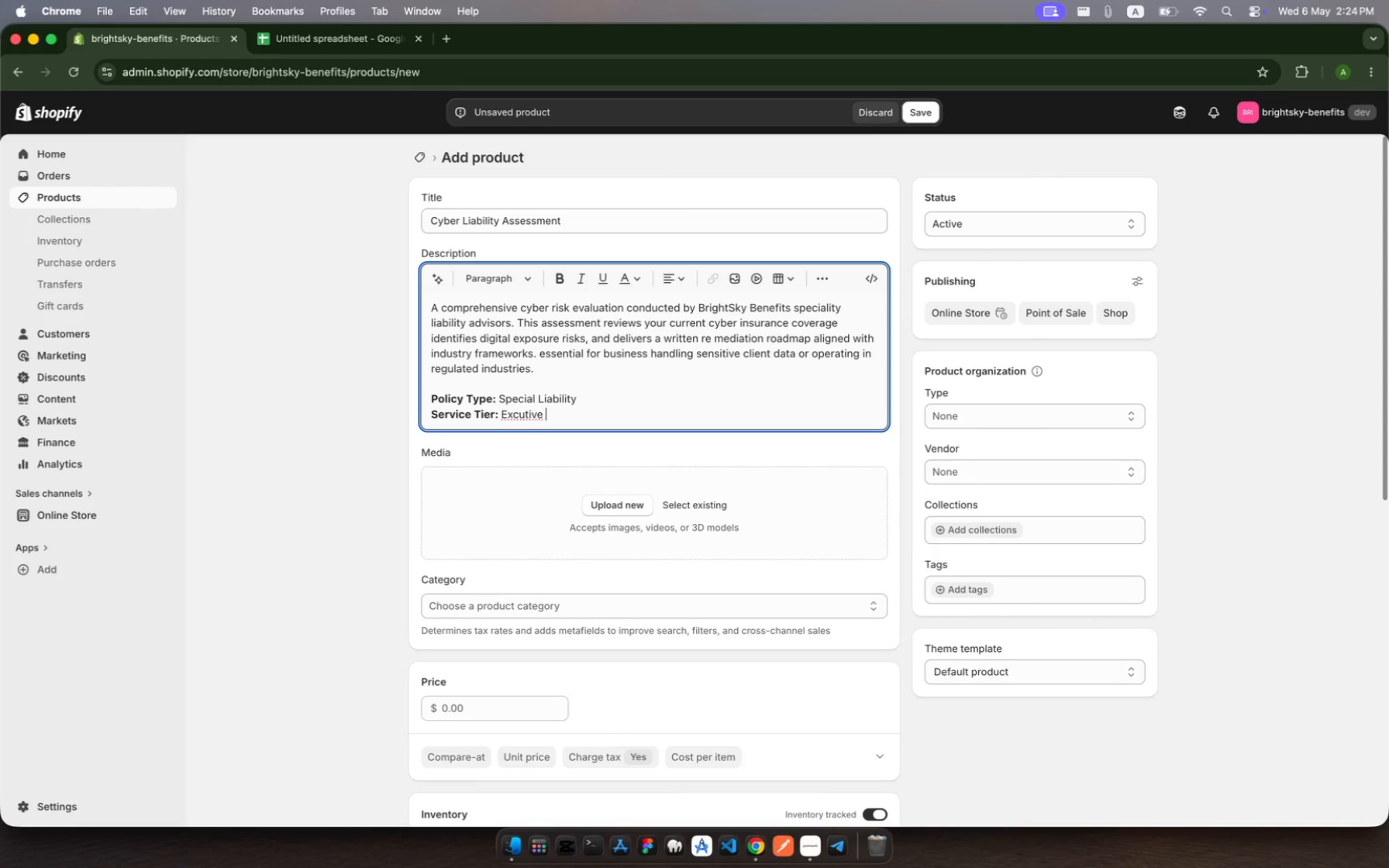 
key(Backspace)
 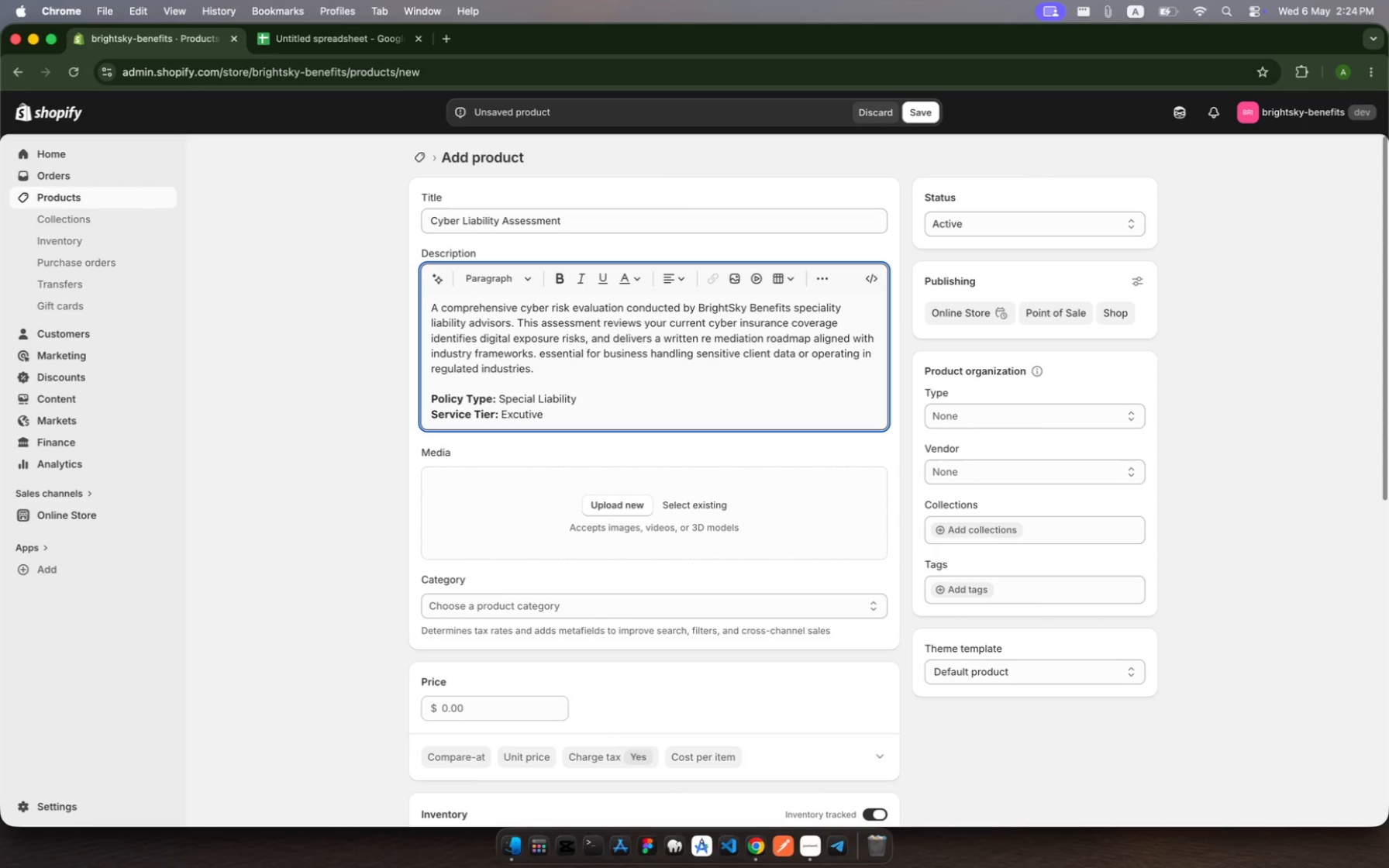 
key(Shift+Enter)
 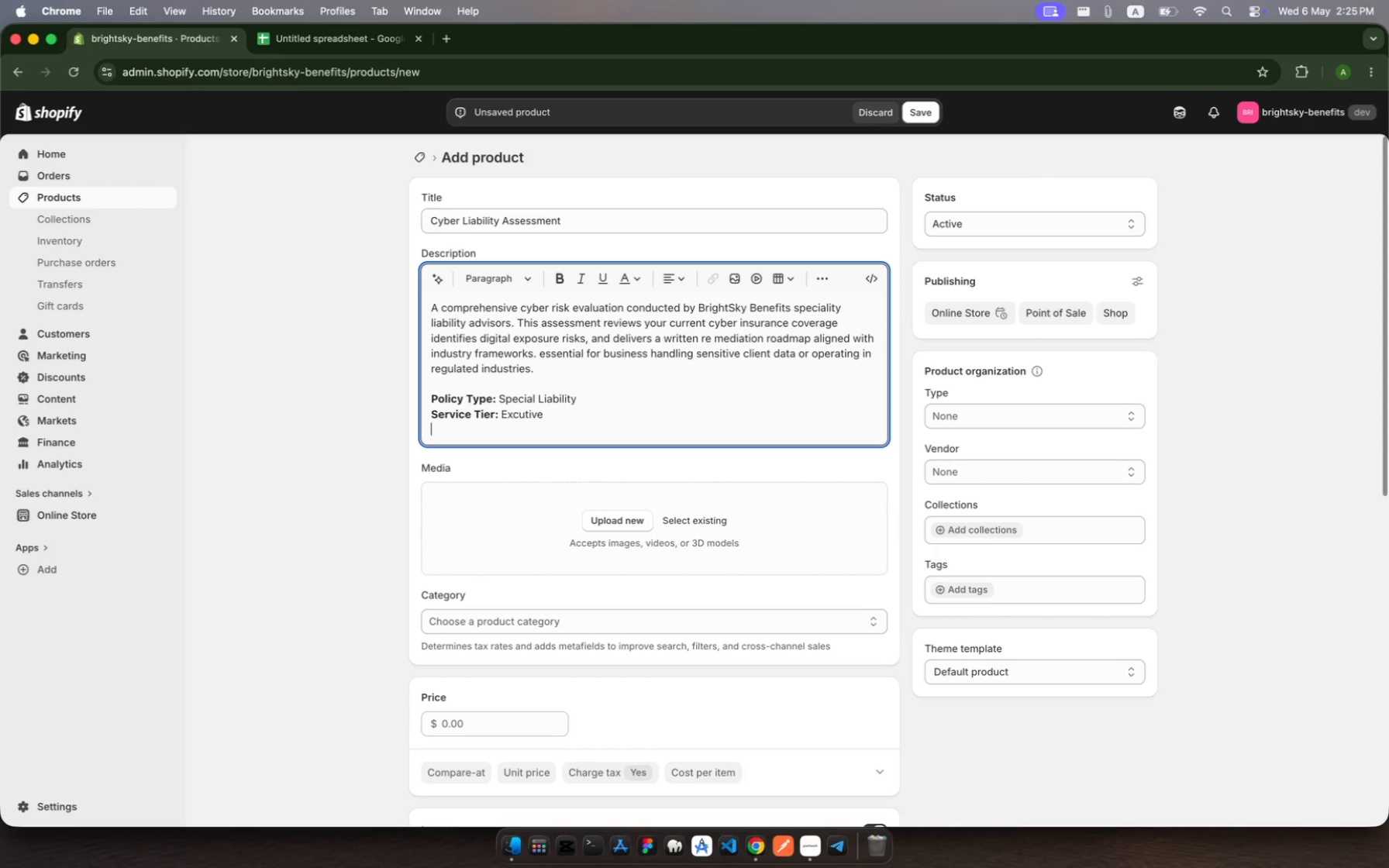 
key(Meta+MetaRight)
 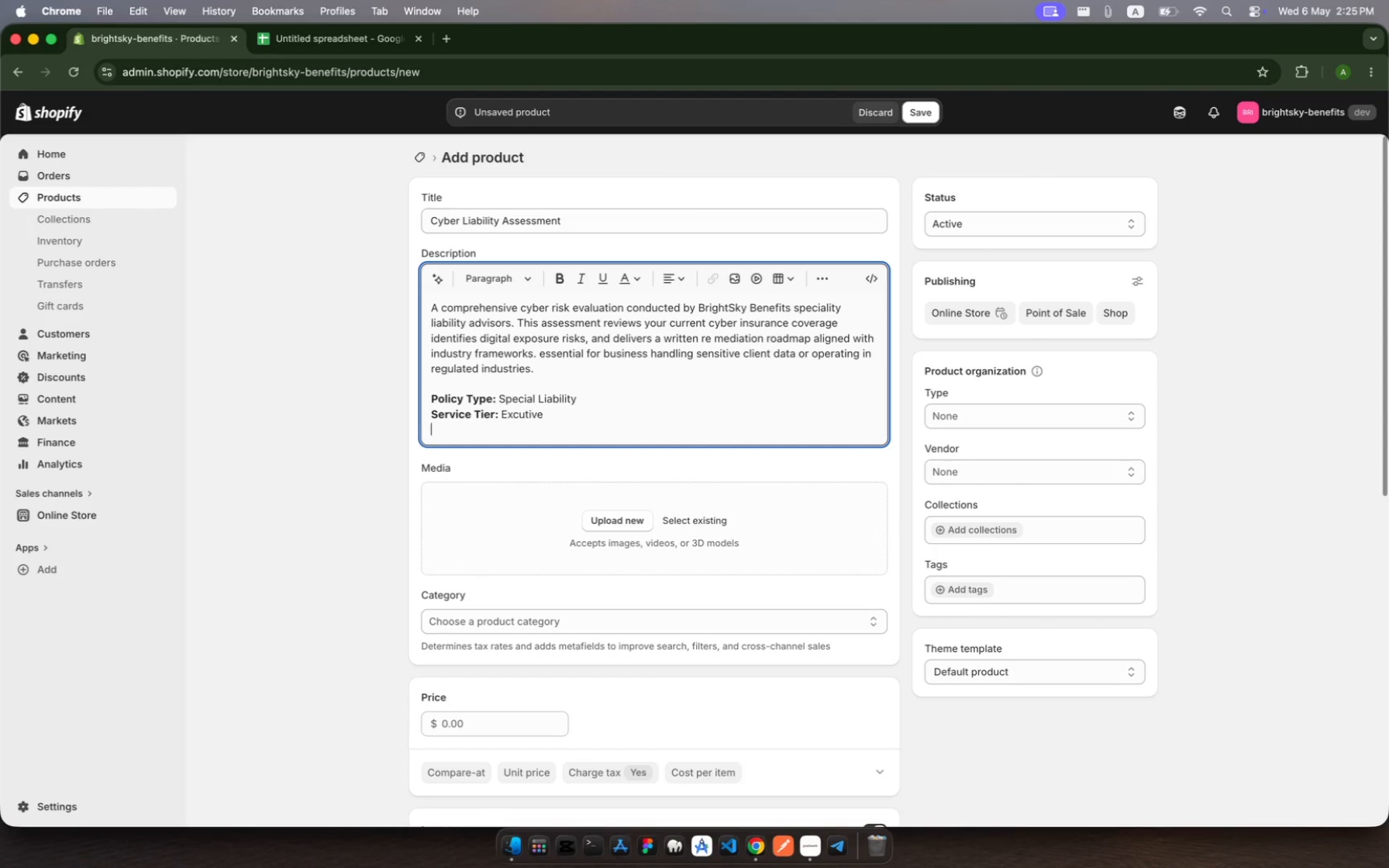 
key(Meta+B)
 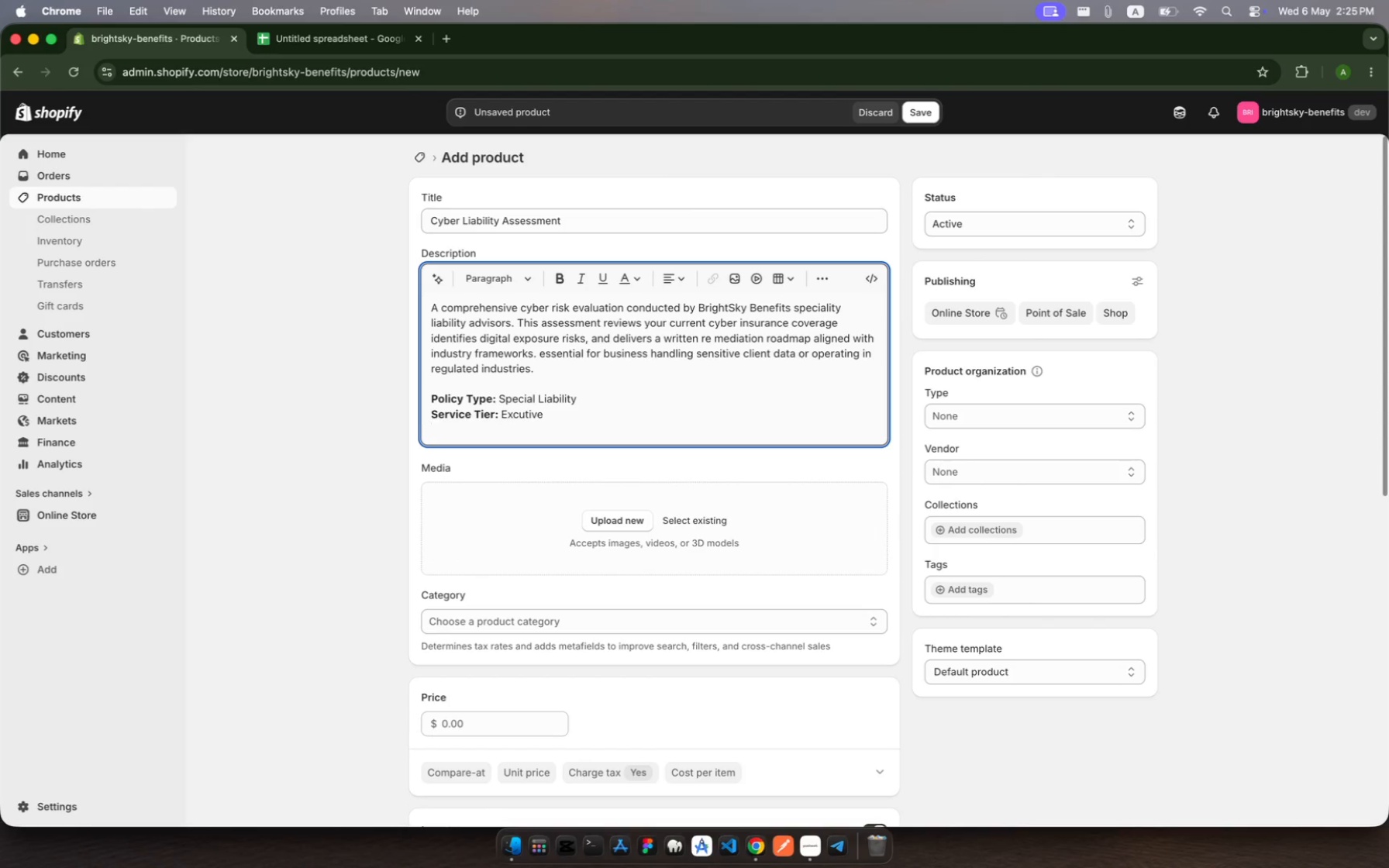 
type(Cosultation )
 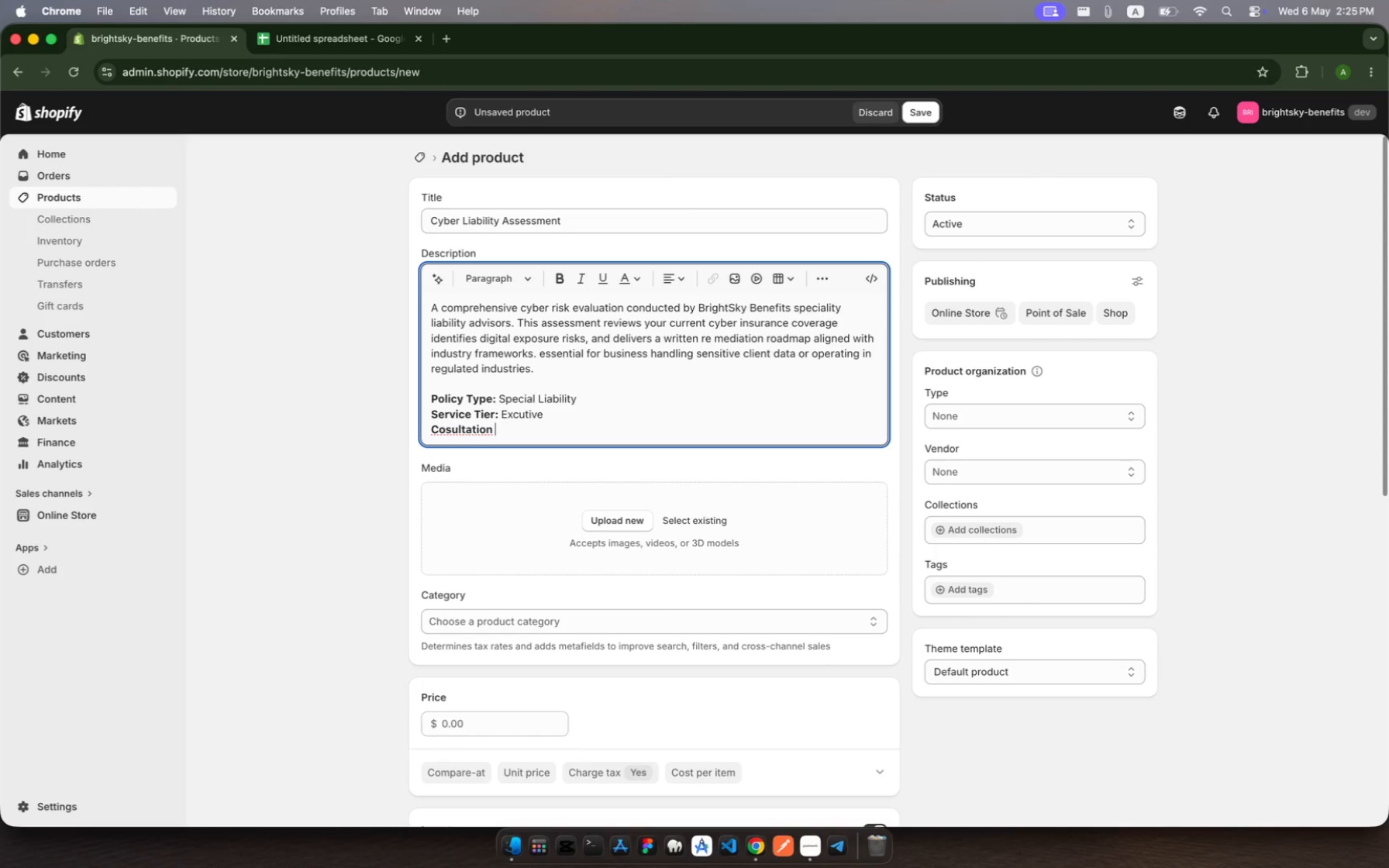 
wait(5.16)
 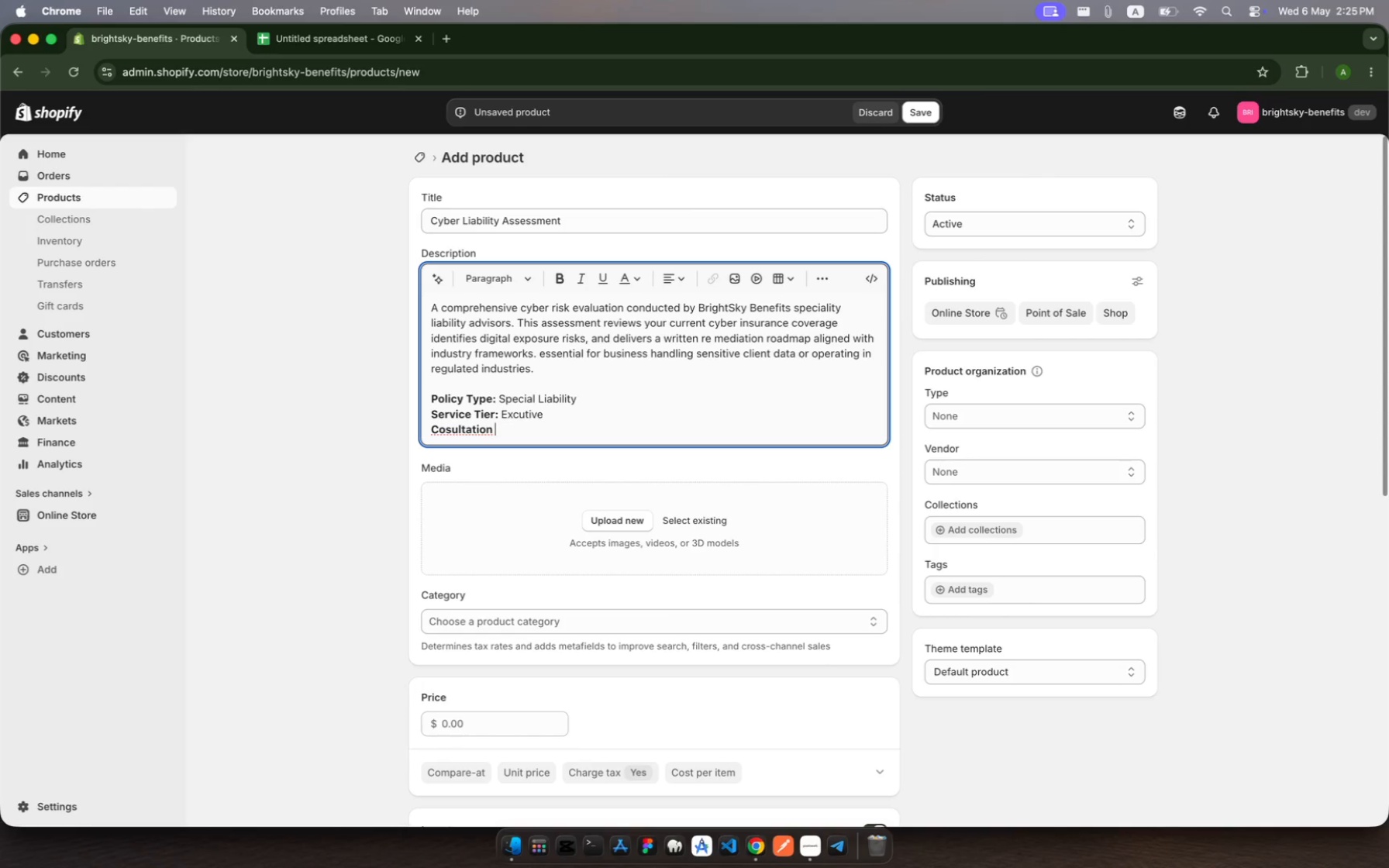 
hold_key(key=ArrowLeft, duration=1.07)
 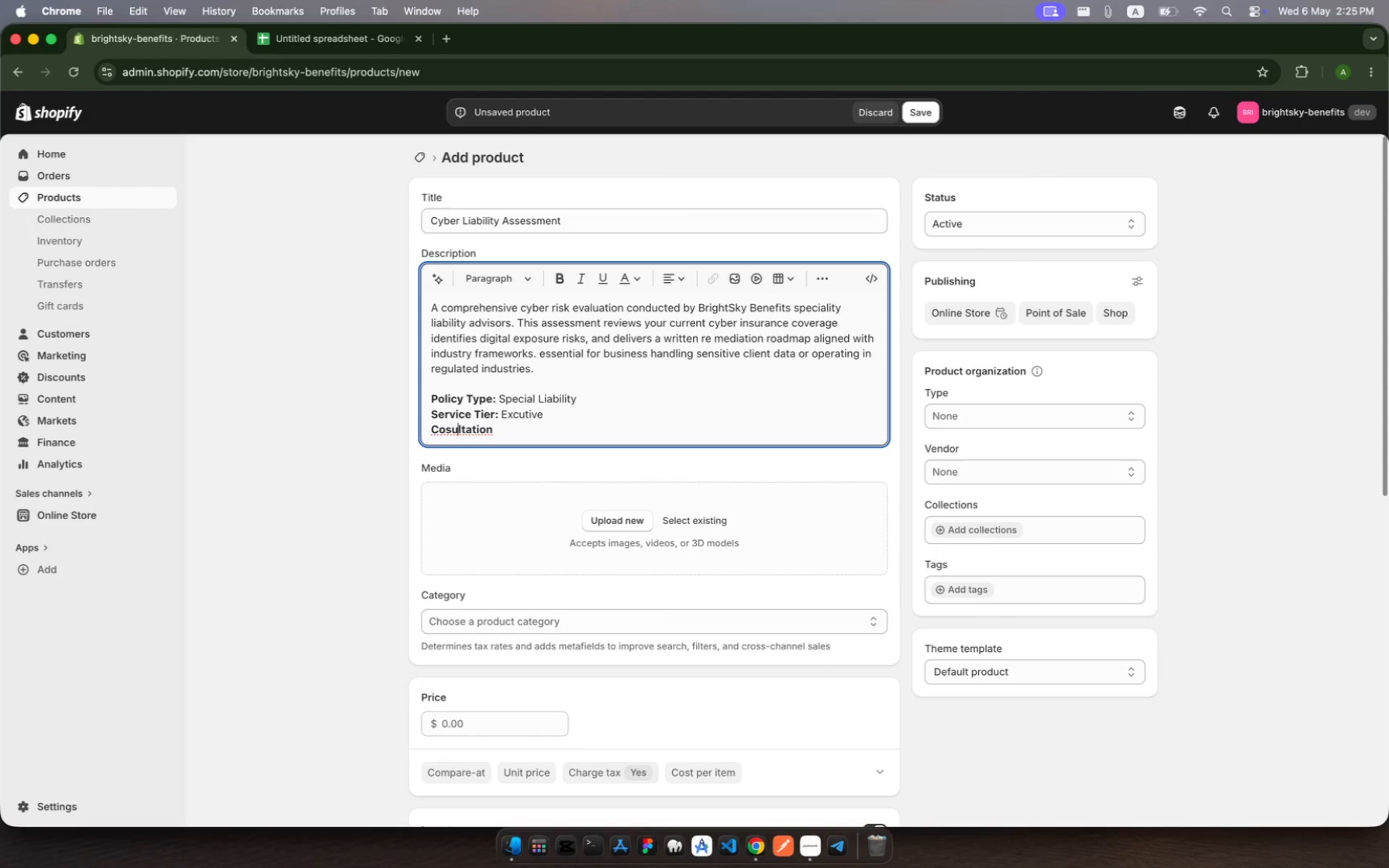 
key(ArrowLeft)
 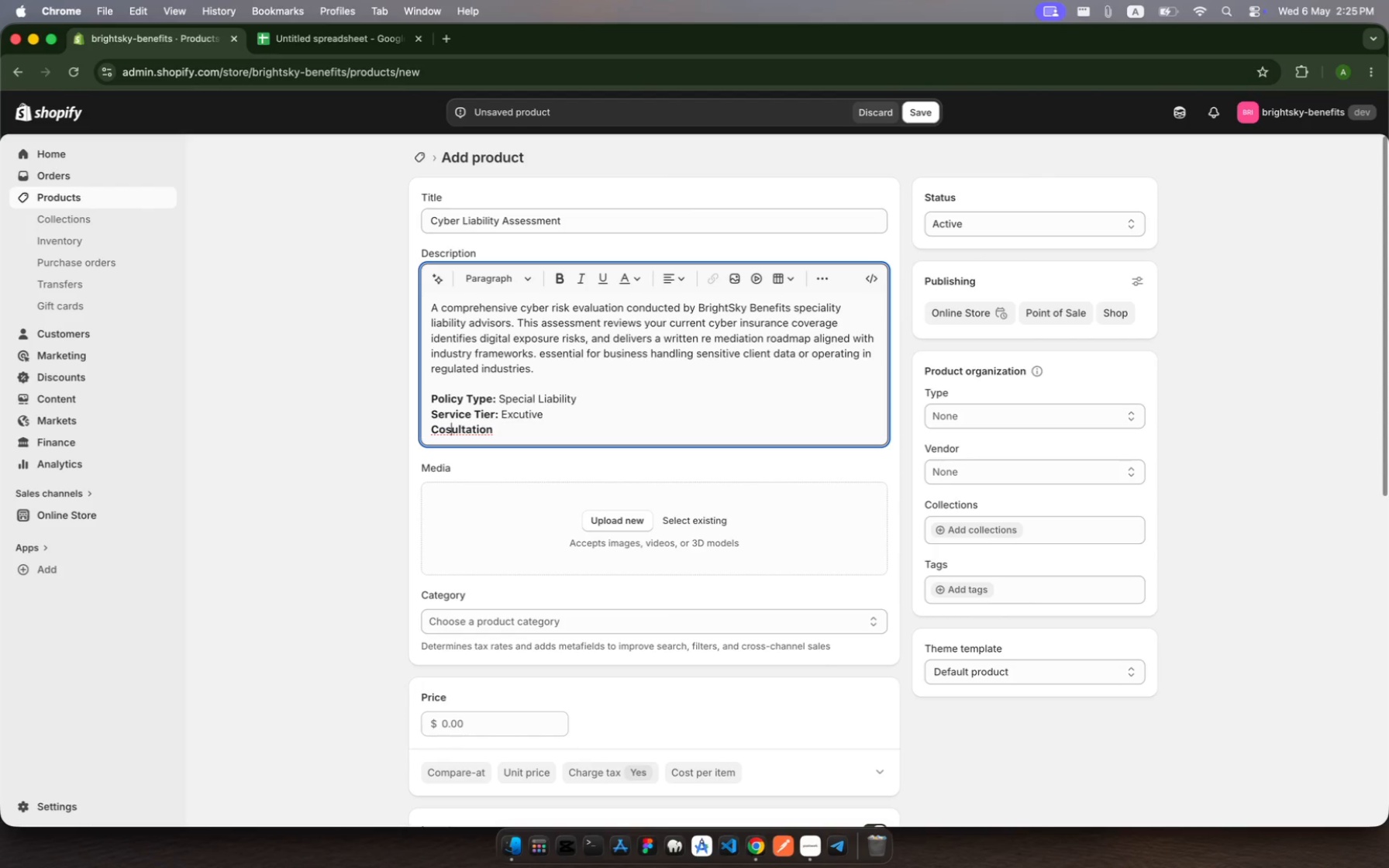 
key(ArrowLeft)
 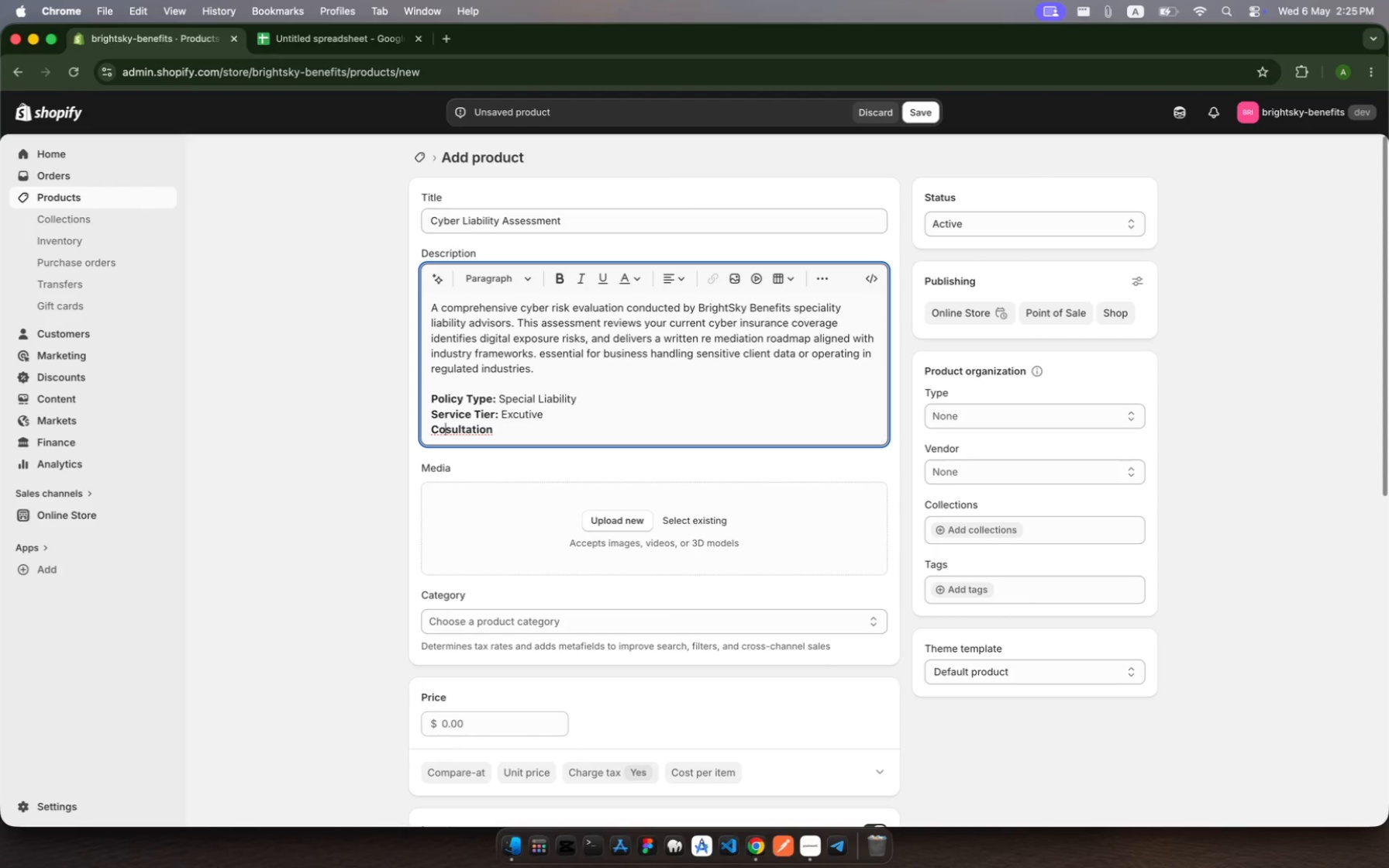 
key(ArrowLeft)
 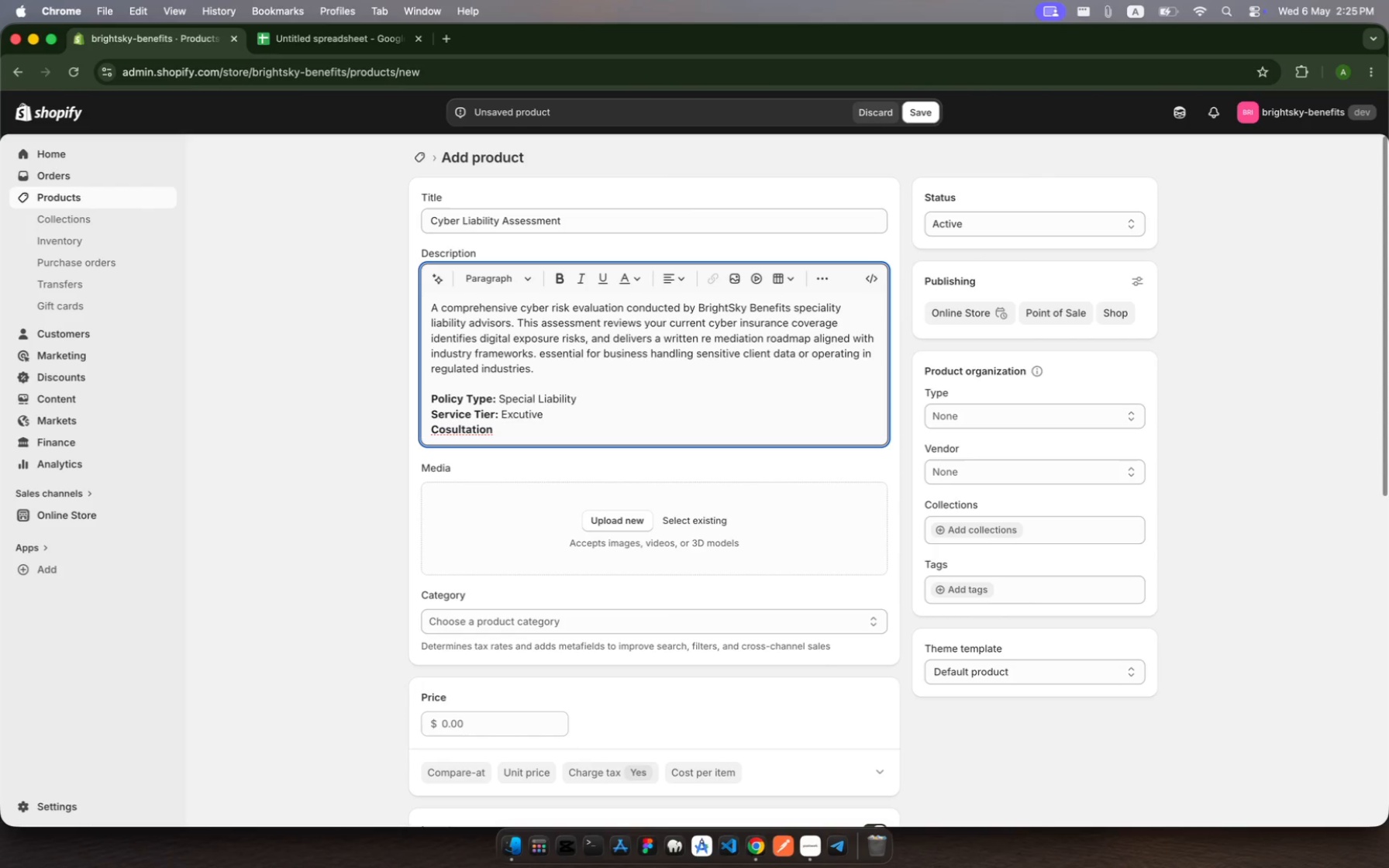 
key(N)
 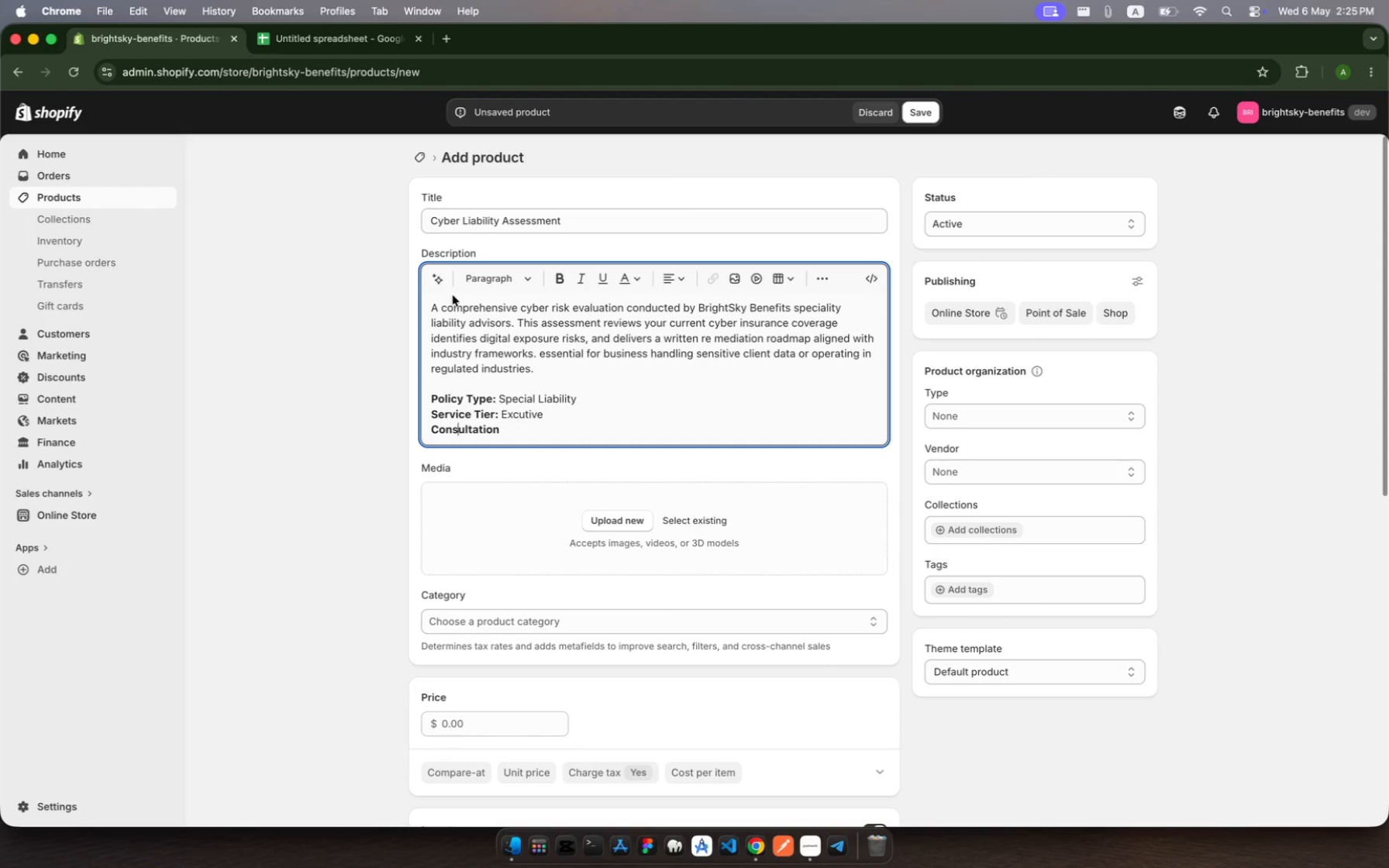 
hold_key(key=ArrowRight, duration=1.51)
 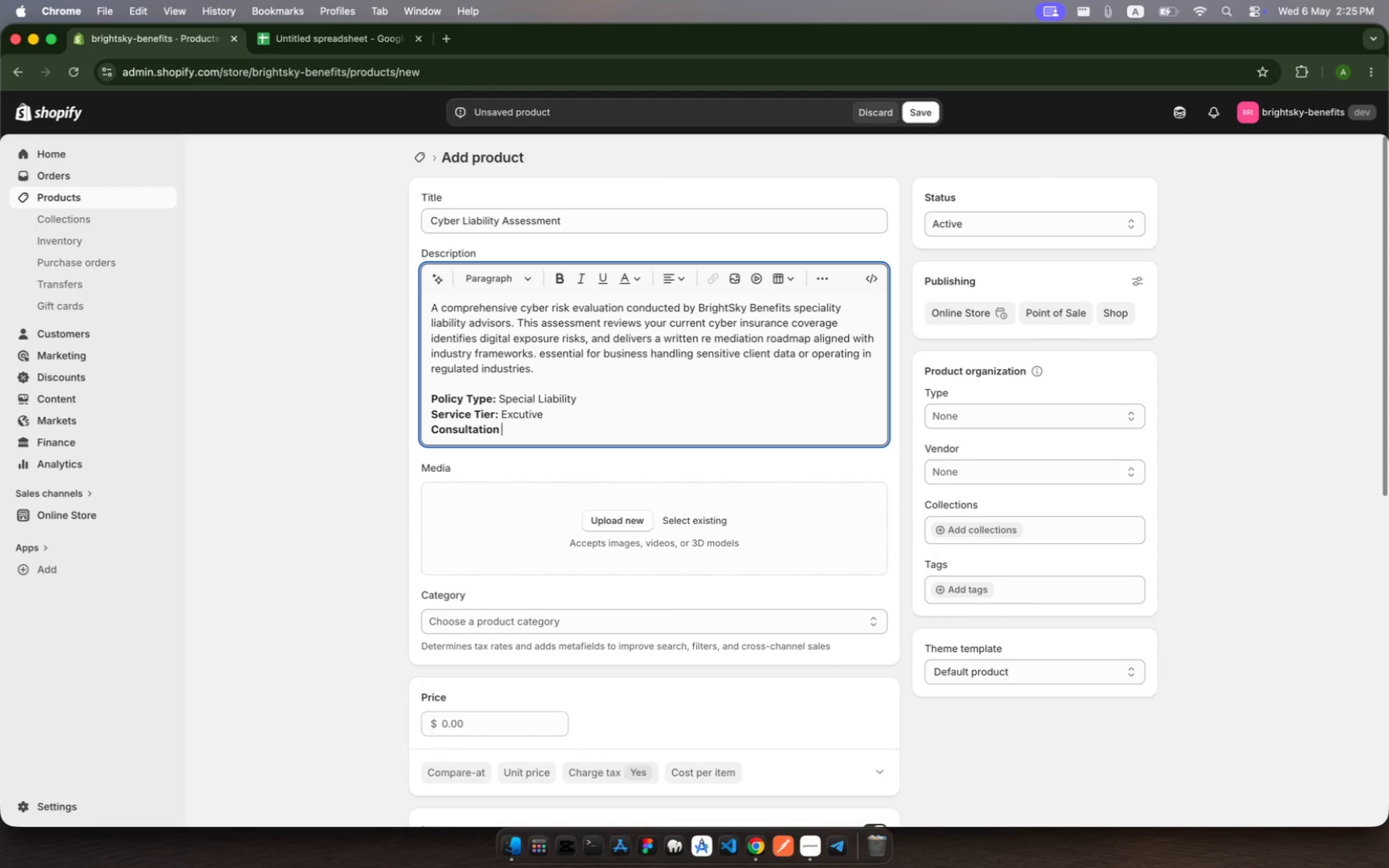 
type(Credits: )
 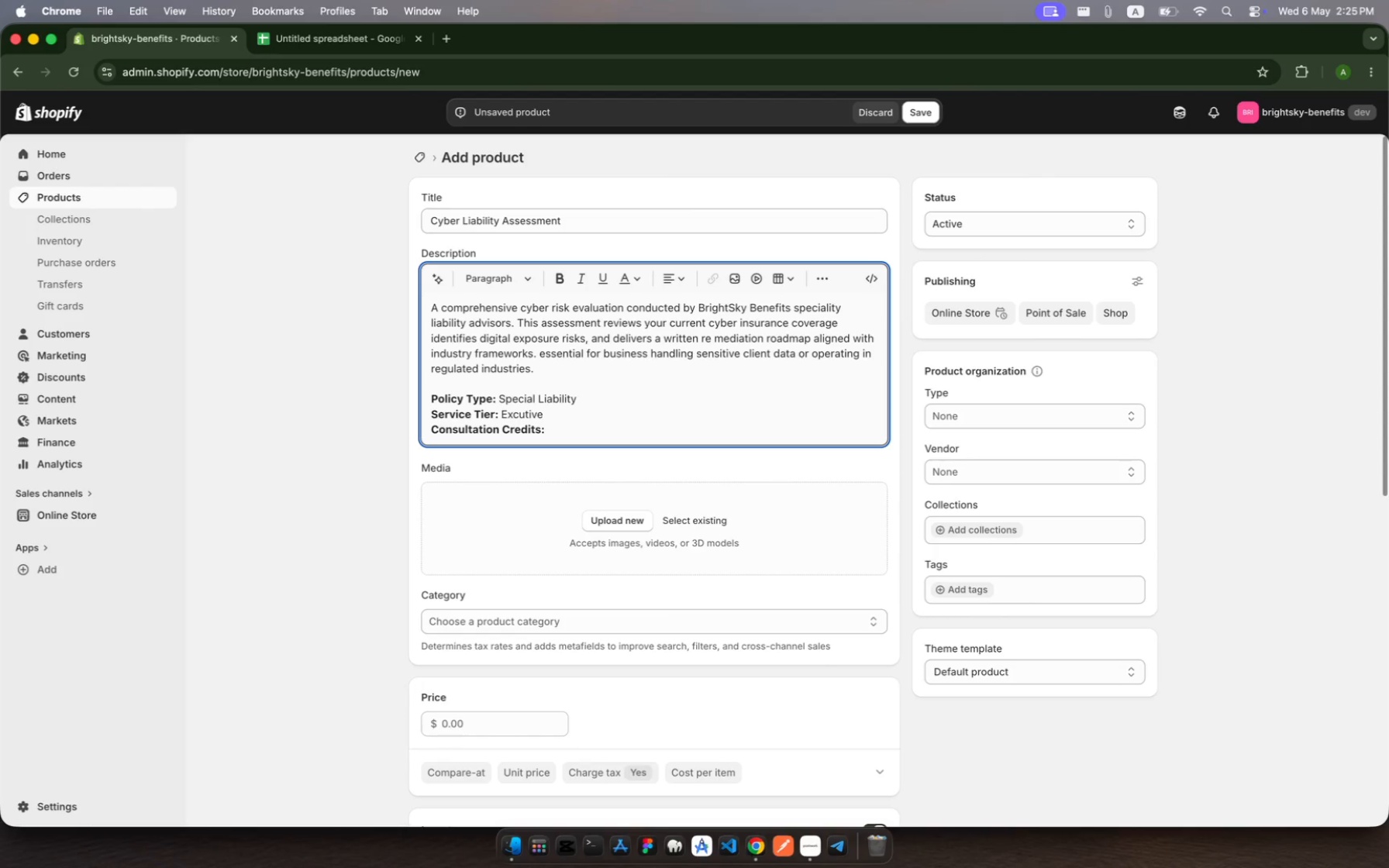 
key(Meta+B)
 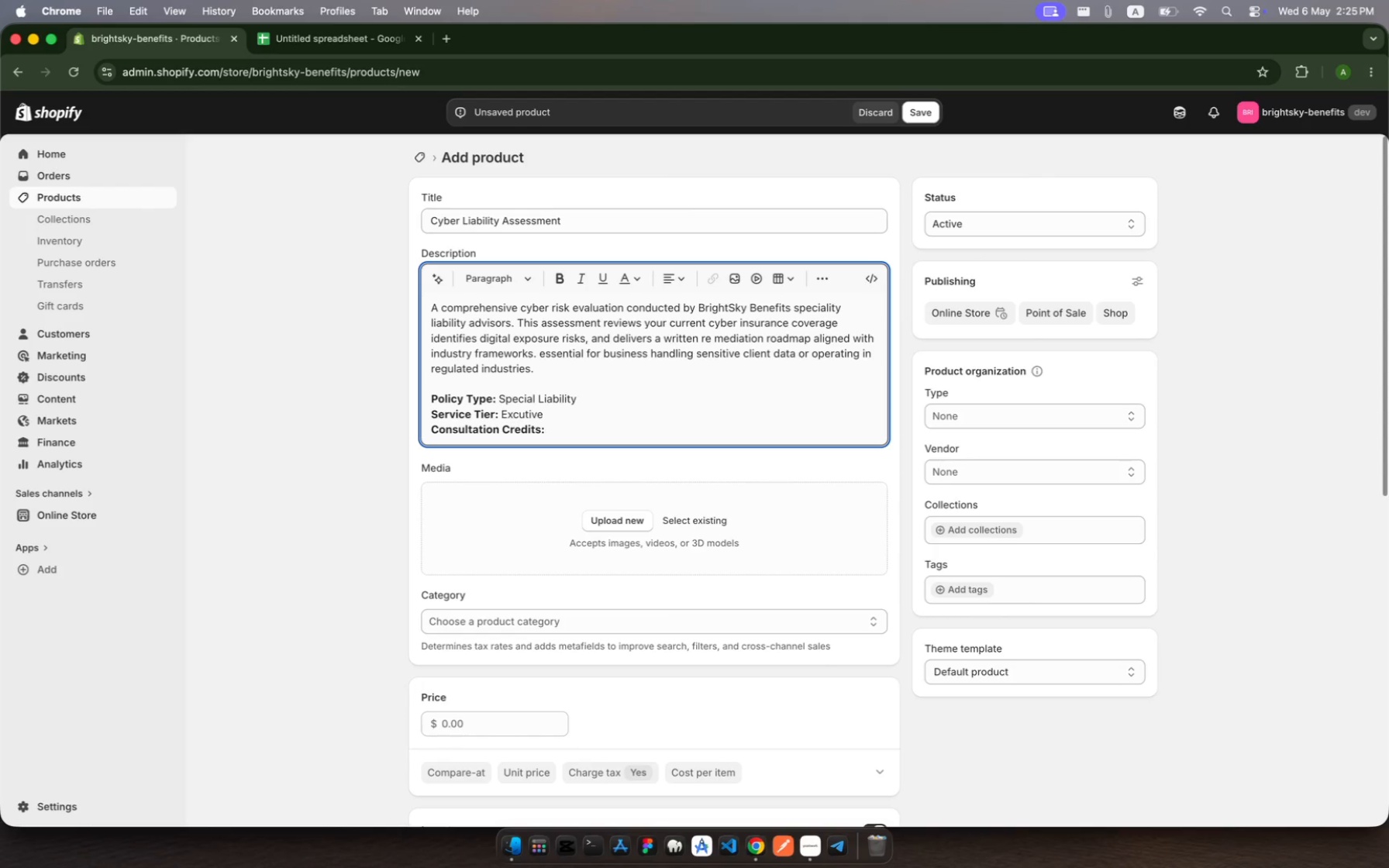 
key(3)
 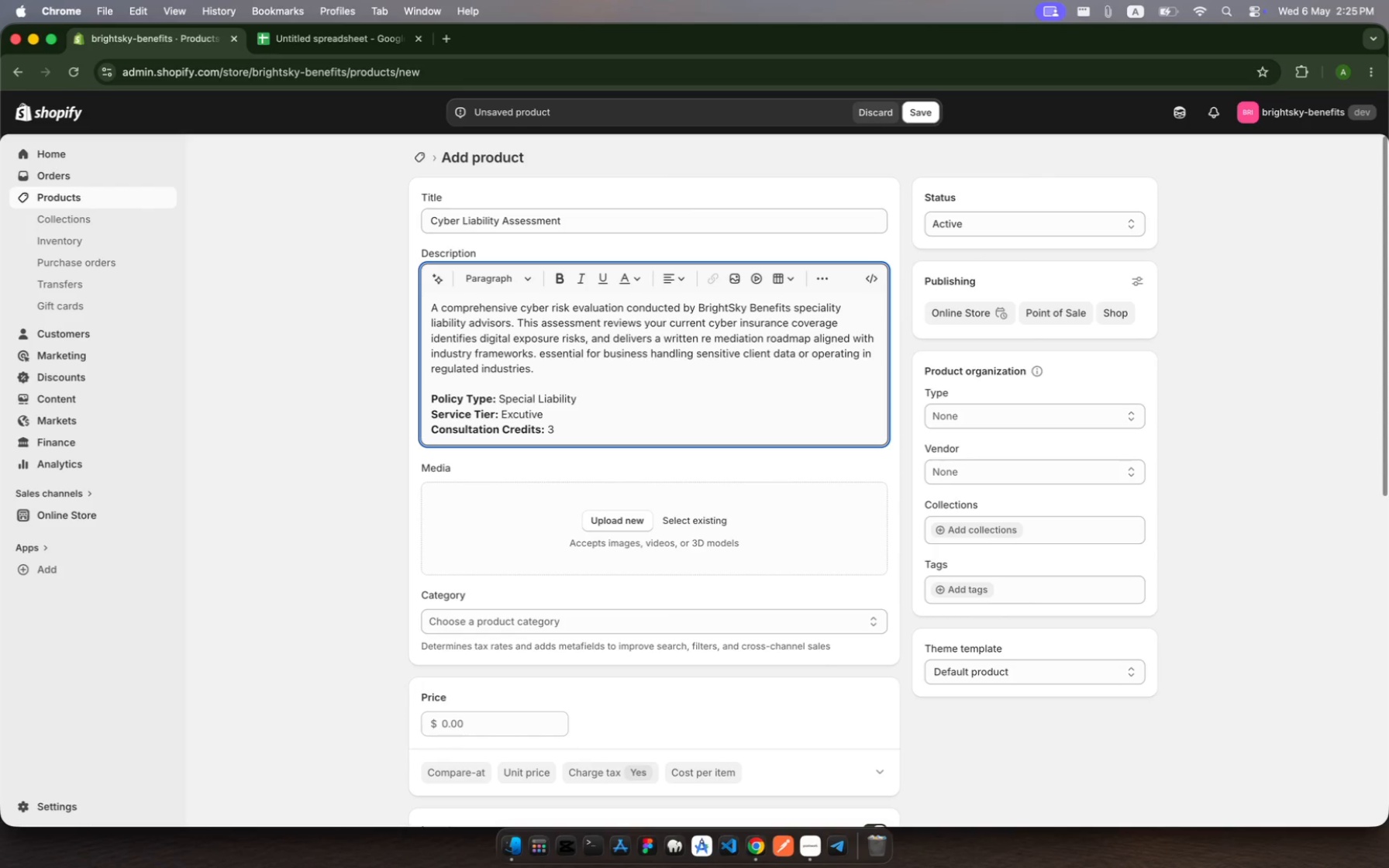 
key(Backspace)
 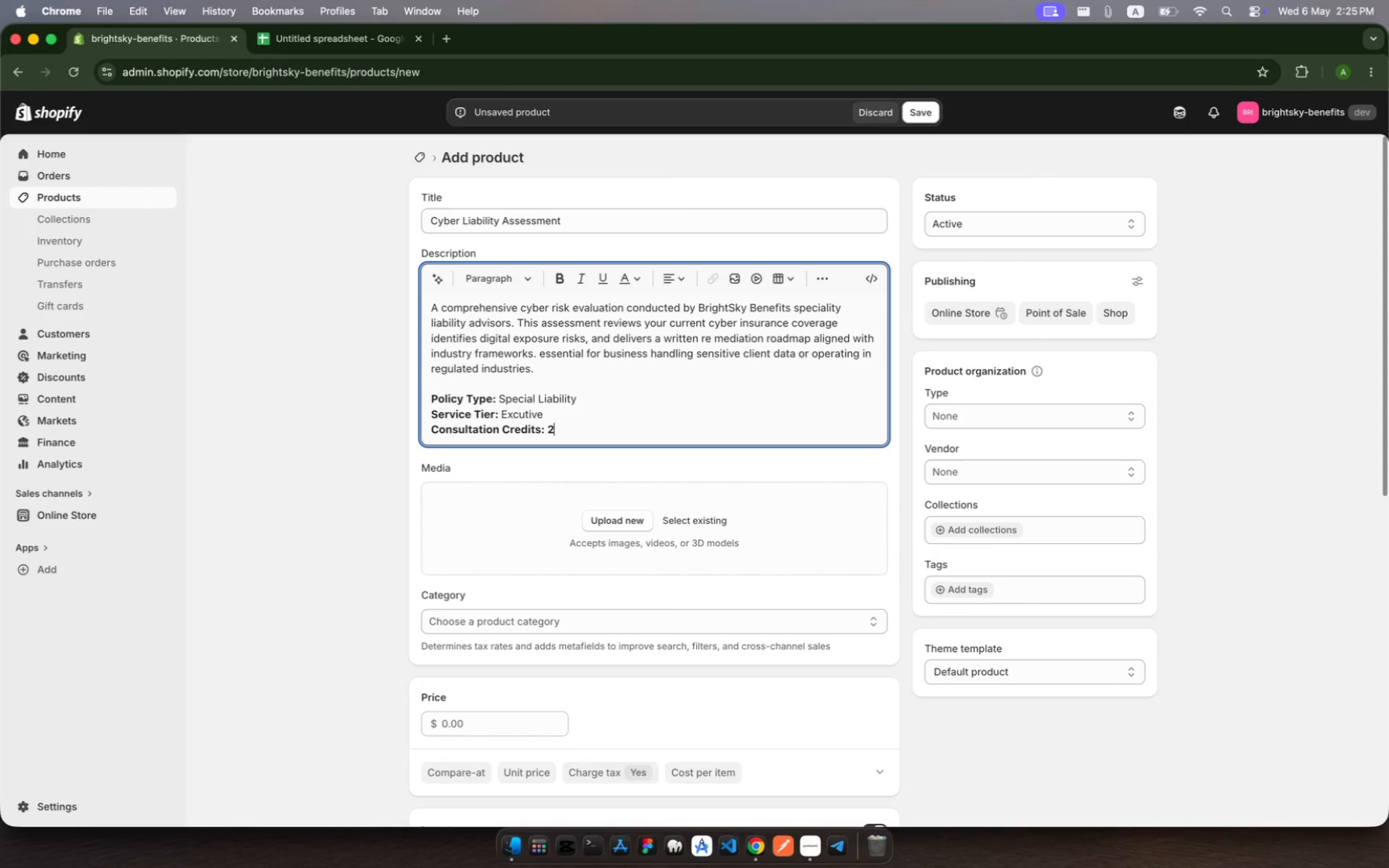 
key(2)
 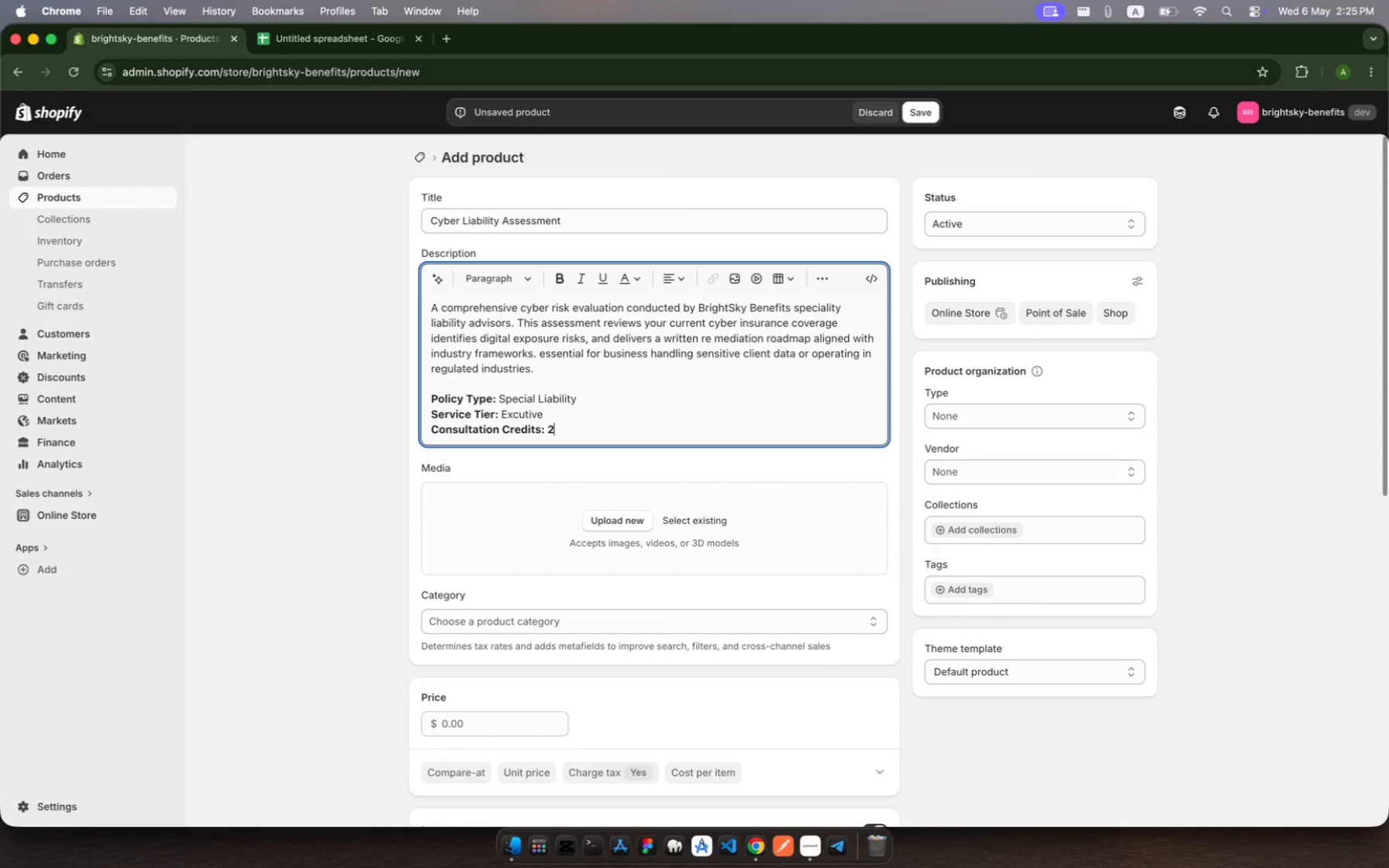 
hold_key(key=ShiftRight, duration=0.39)
 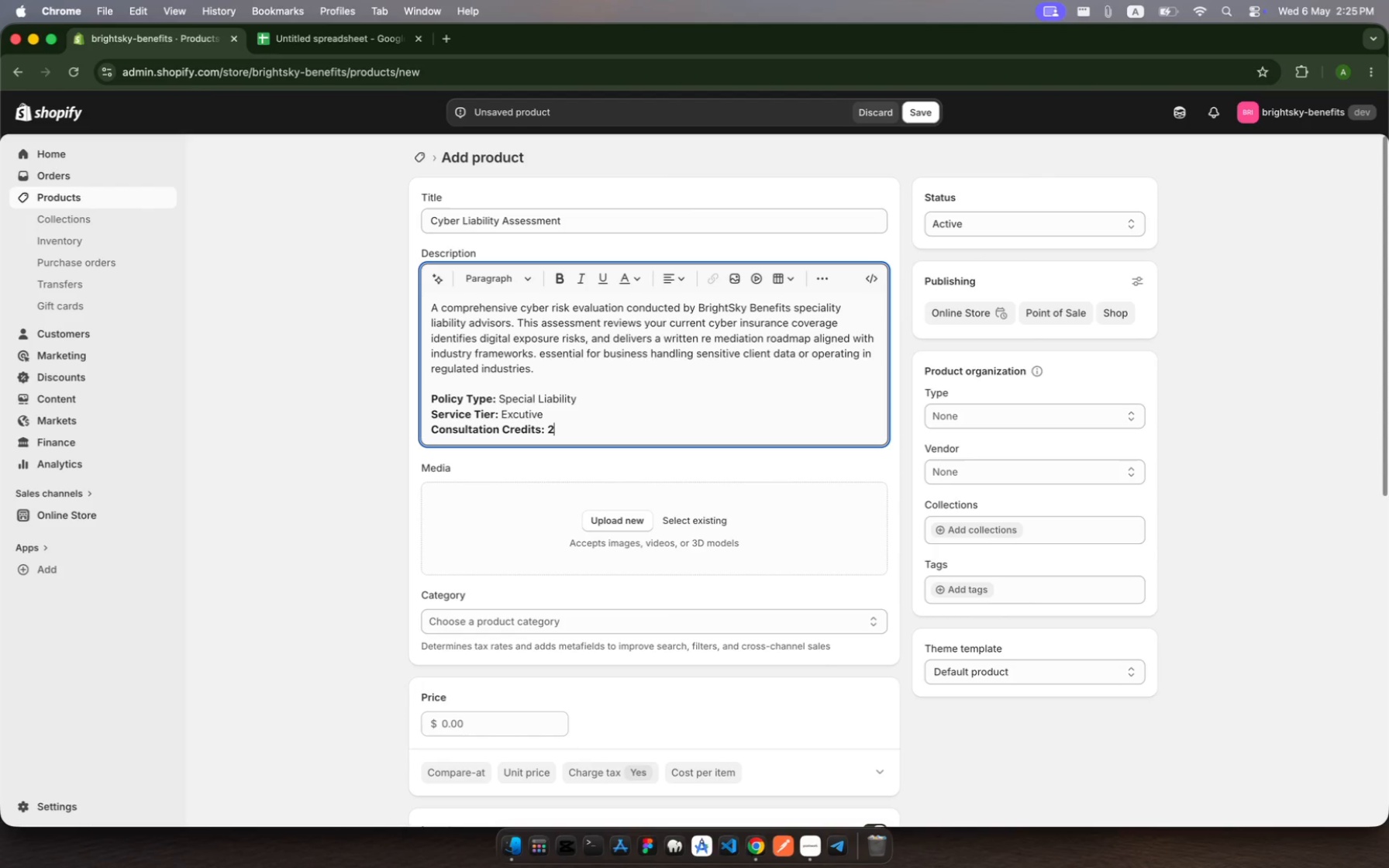 
key(Backspace)
 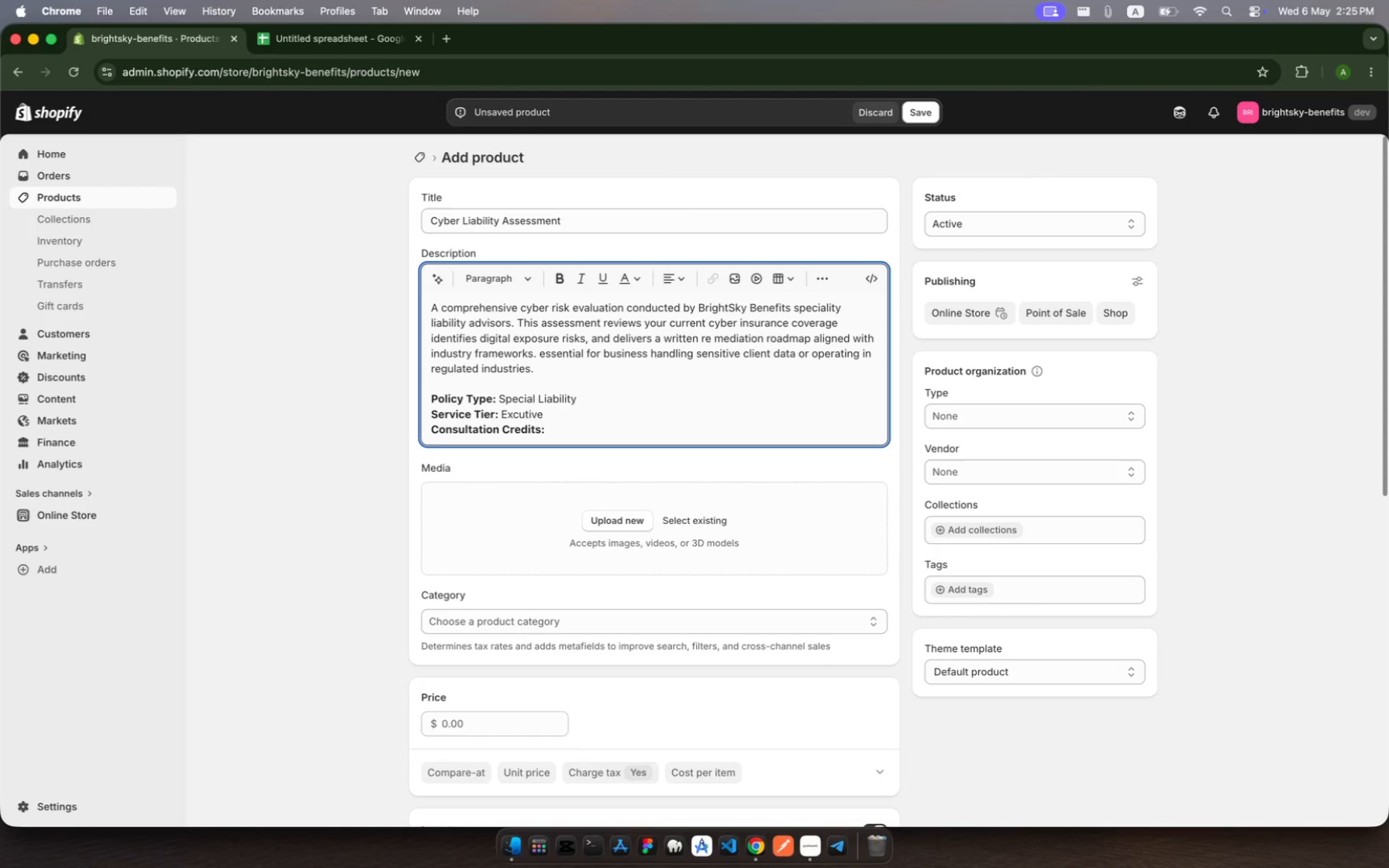 
key(Meta+B)
 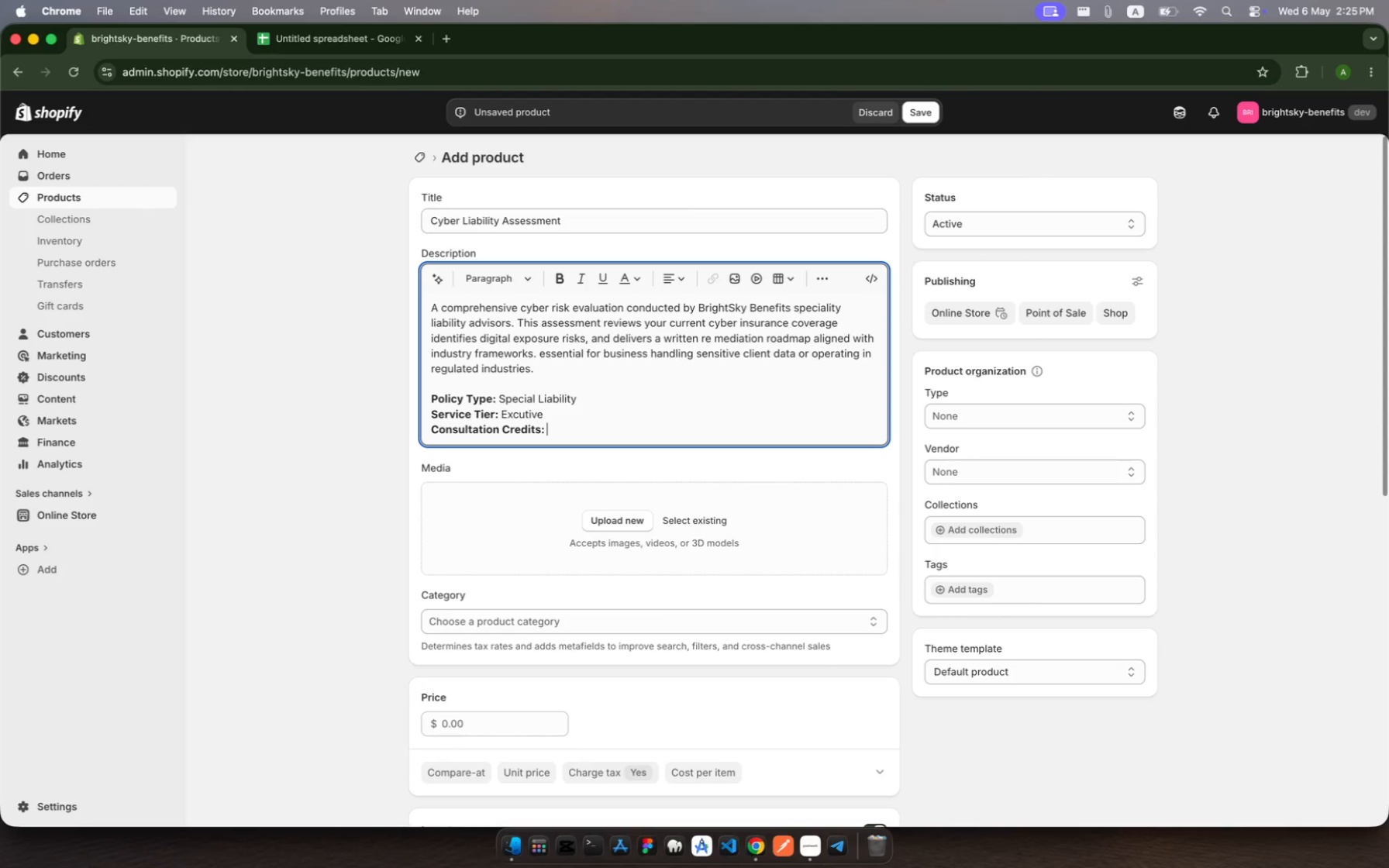 
key(2)
 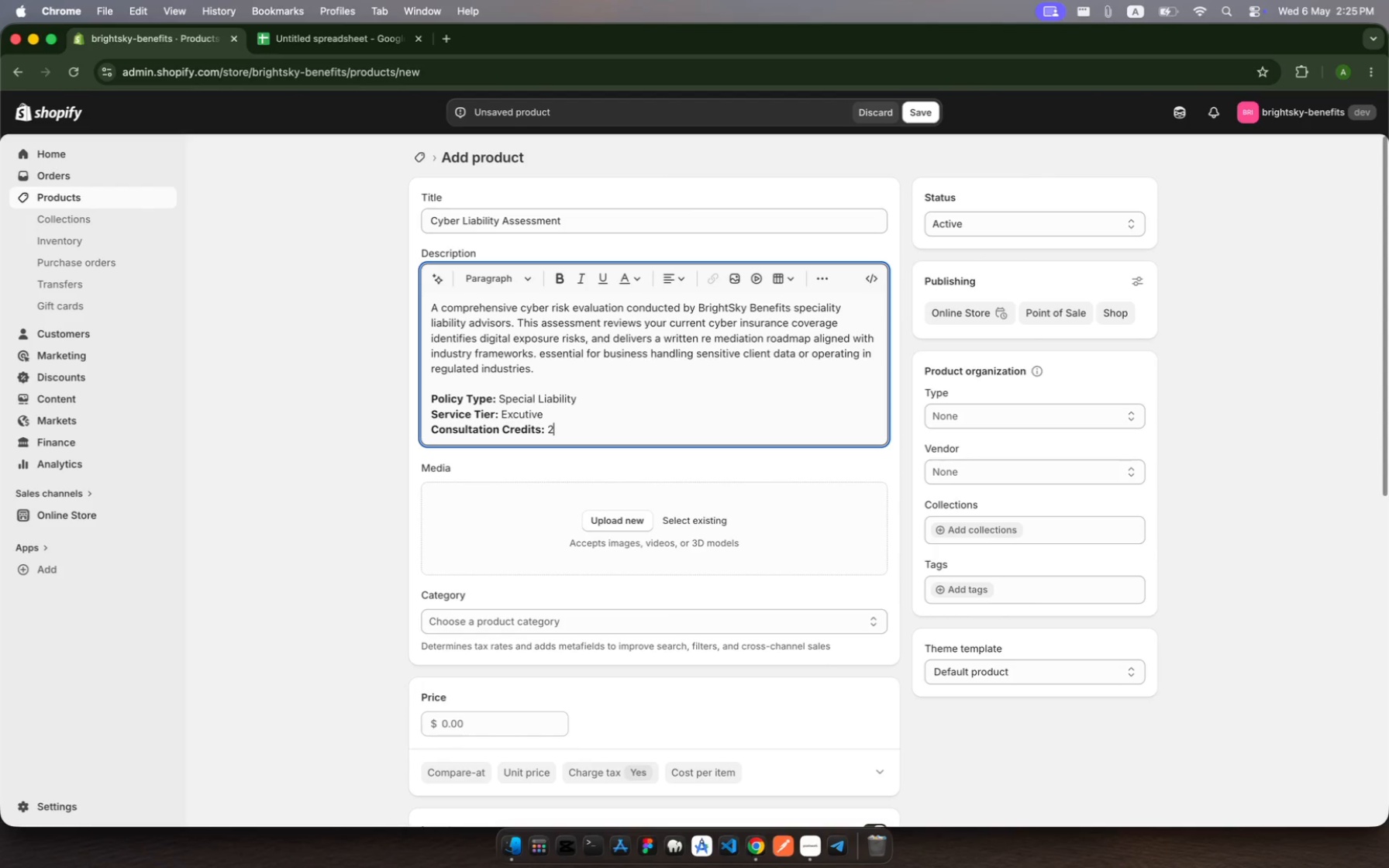 
key(Shift+Enter)
 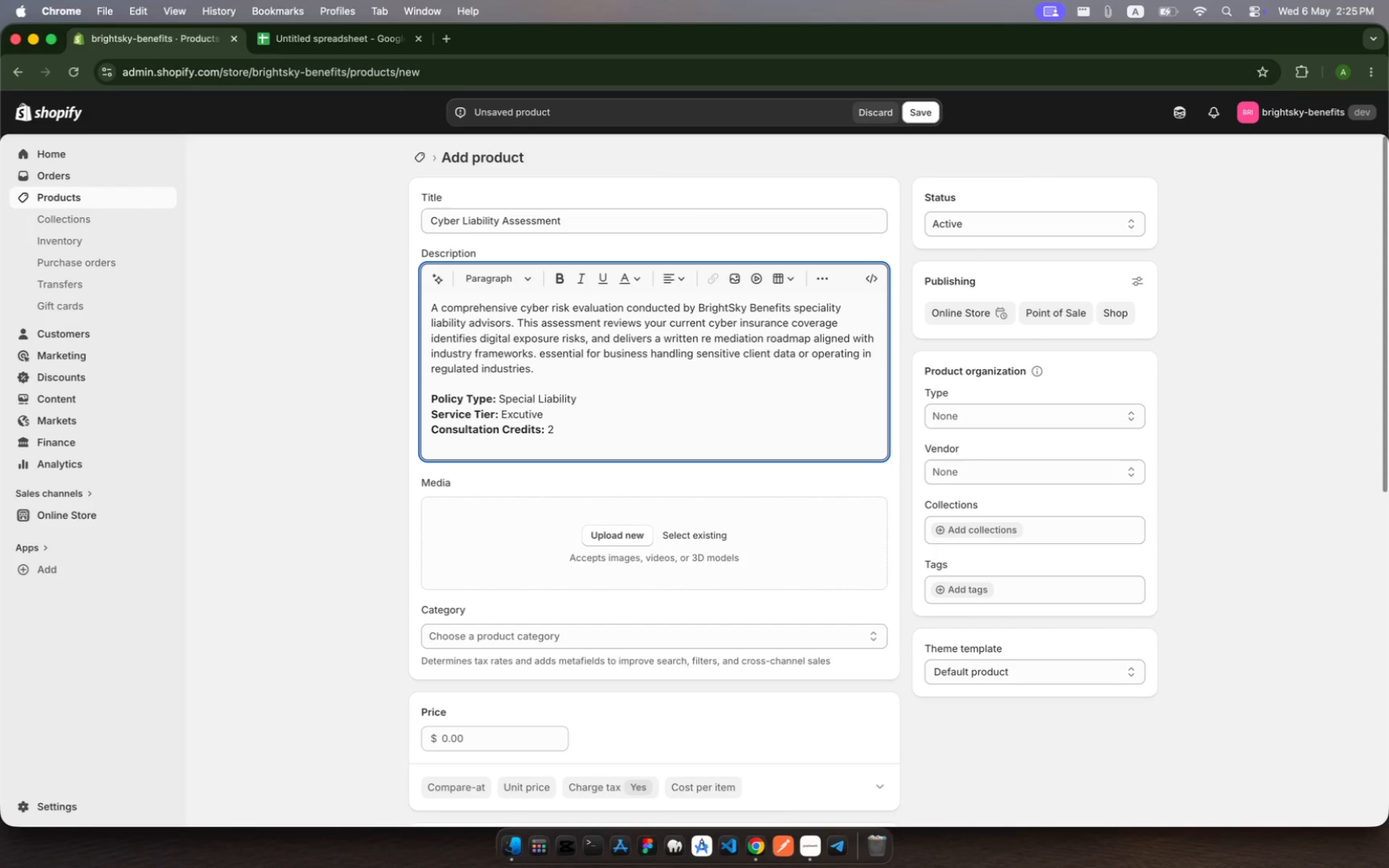 
hold_key(key=ShiftRight, duration=0.51)
 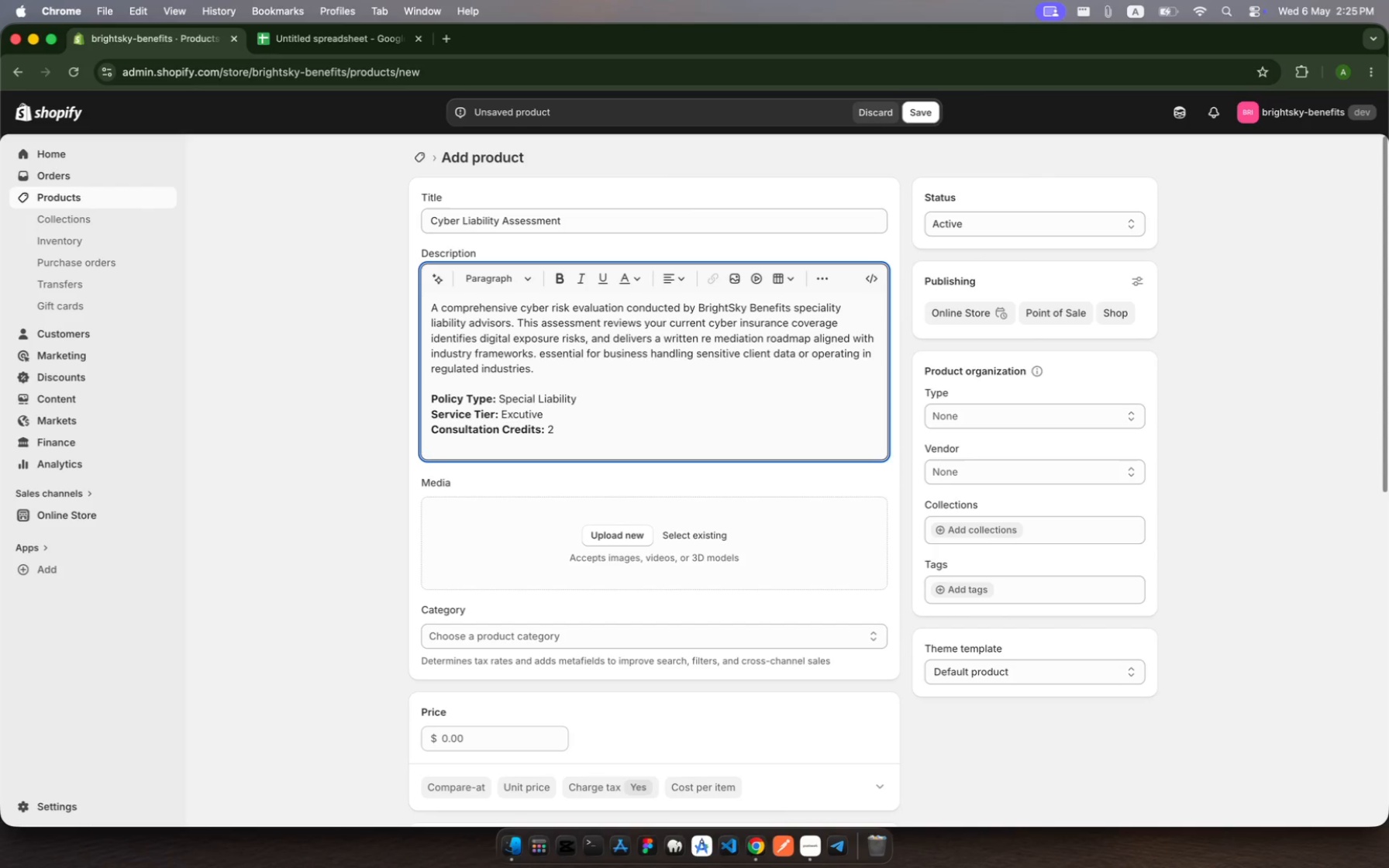 
type(Se)
key(Backspace)
key(Backspace)
 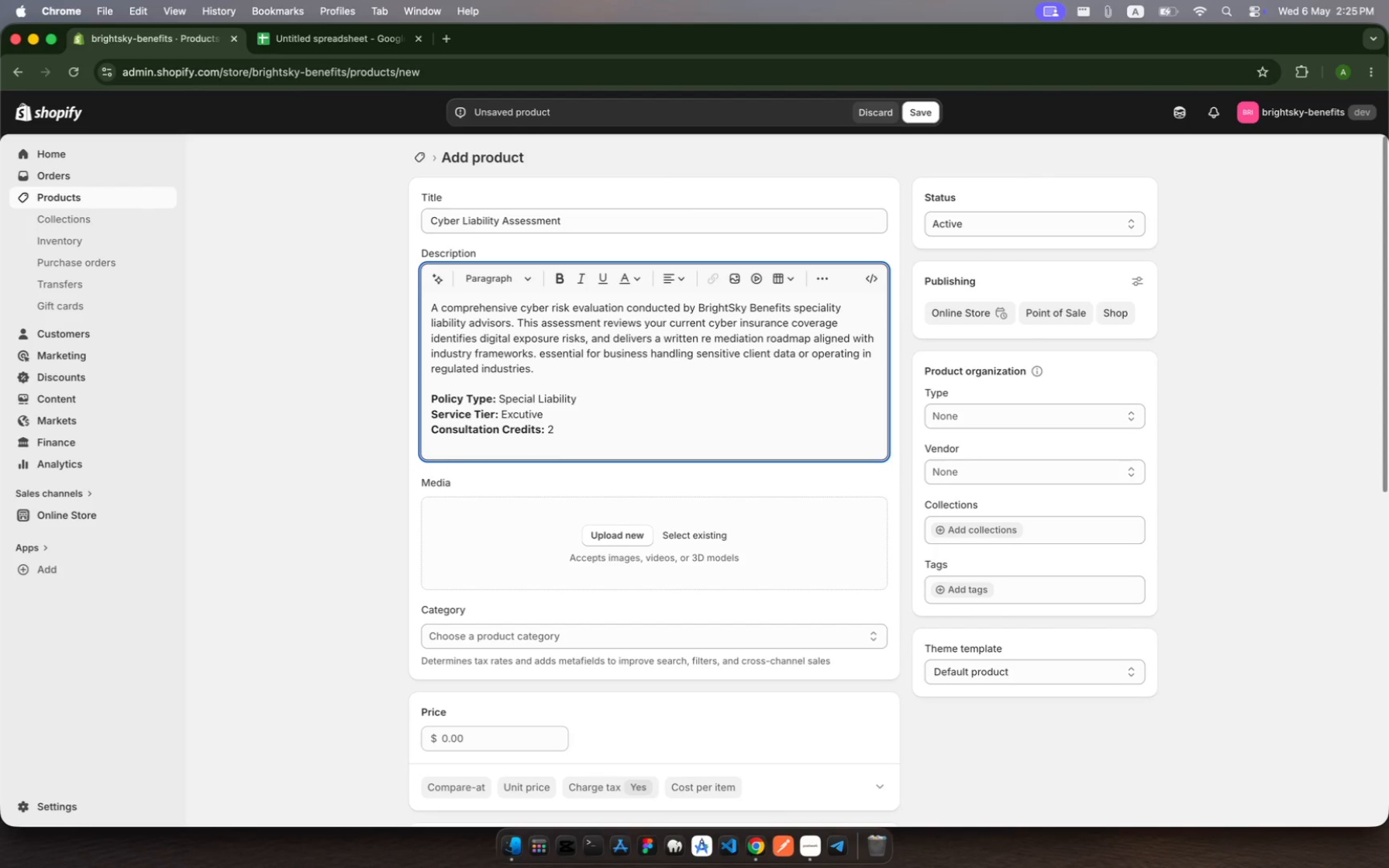 
key(Meta+B)
 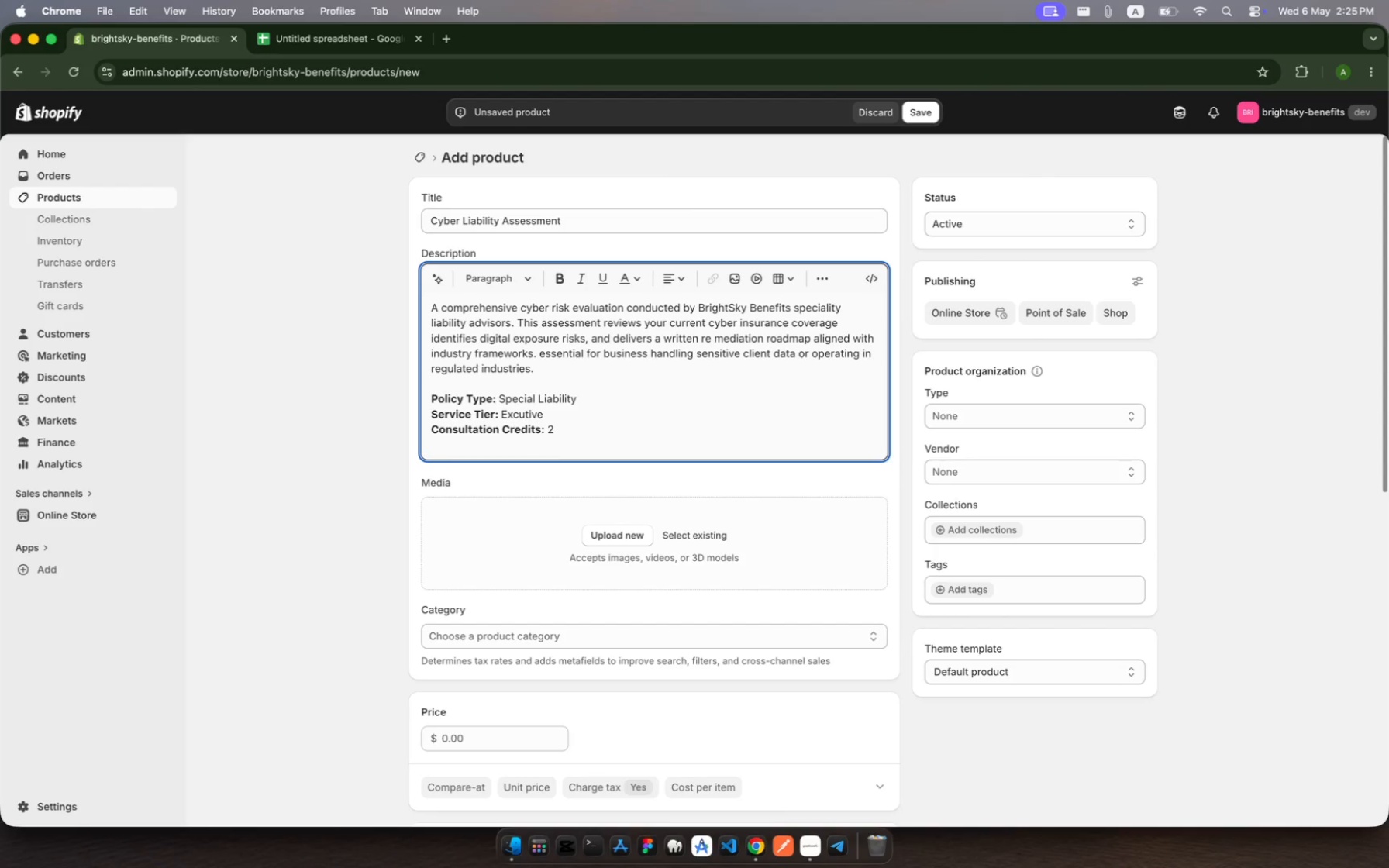 
type(Servie Agreemet: )
 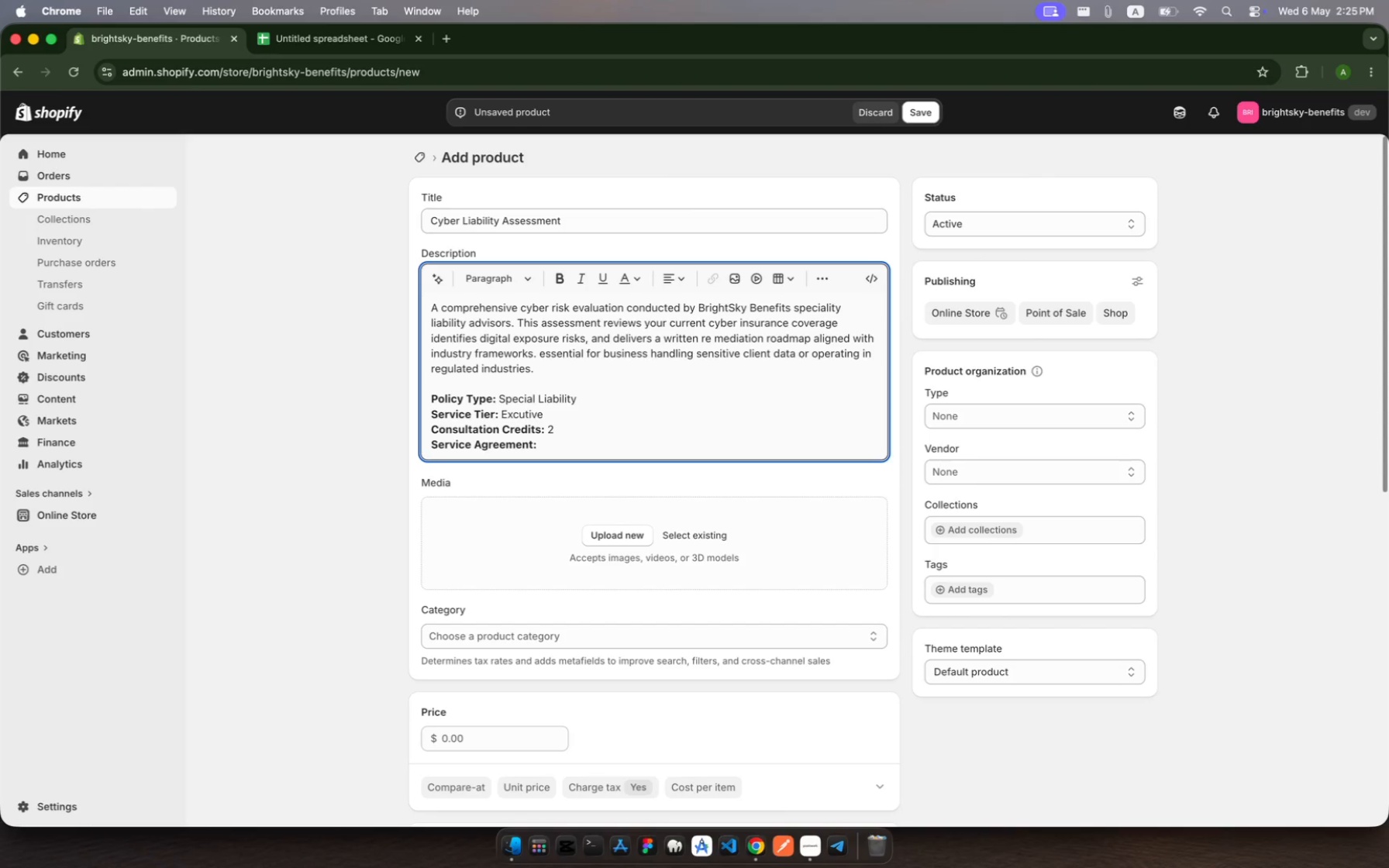 
hold_key(key=C, duration=0.32)
 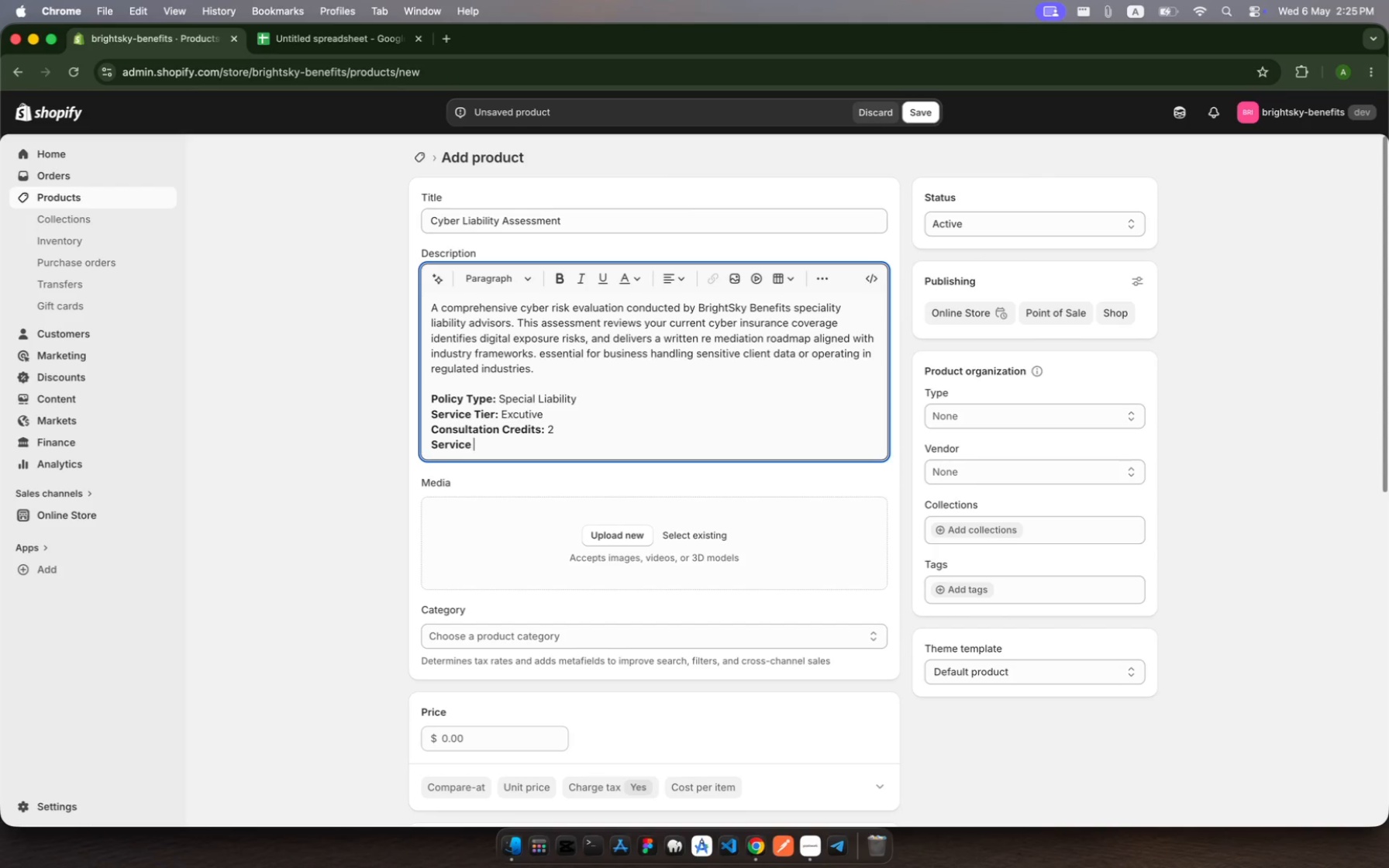 
hold_key(key=N, duration=0.36)
 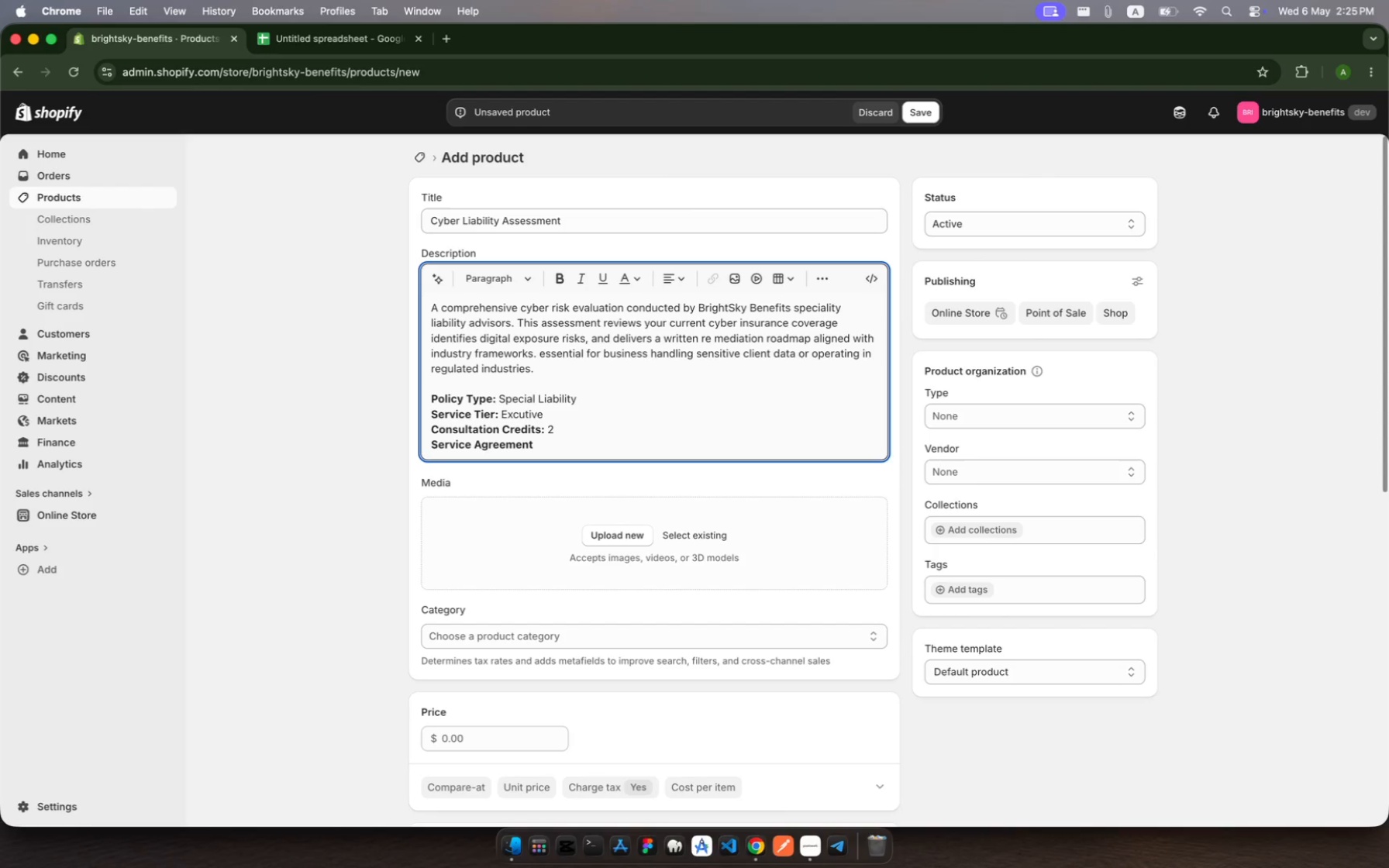 
hold_key(key=MetaRight, duration=0.52)
 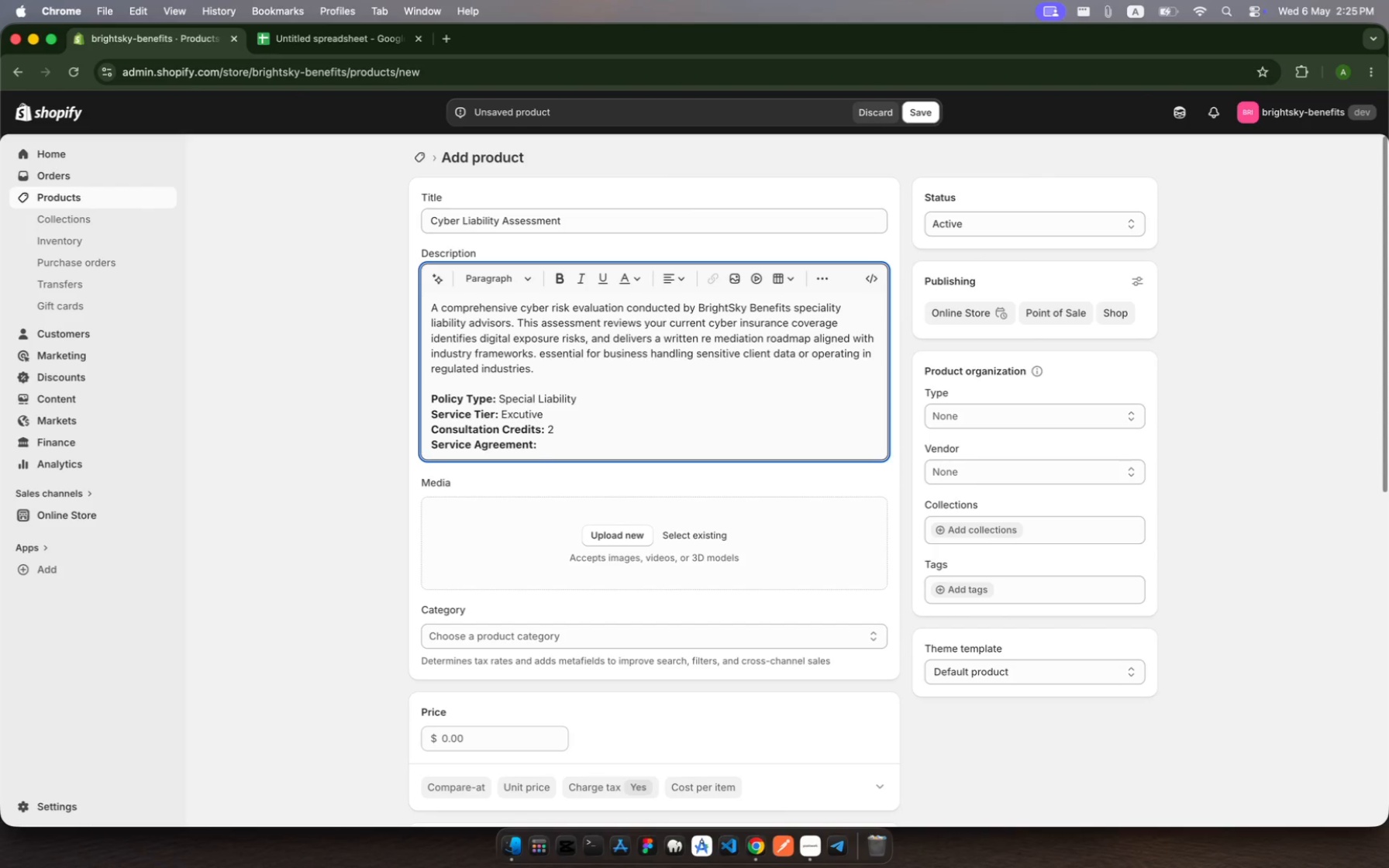 
key(Meta+B)
 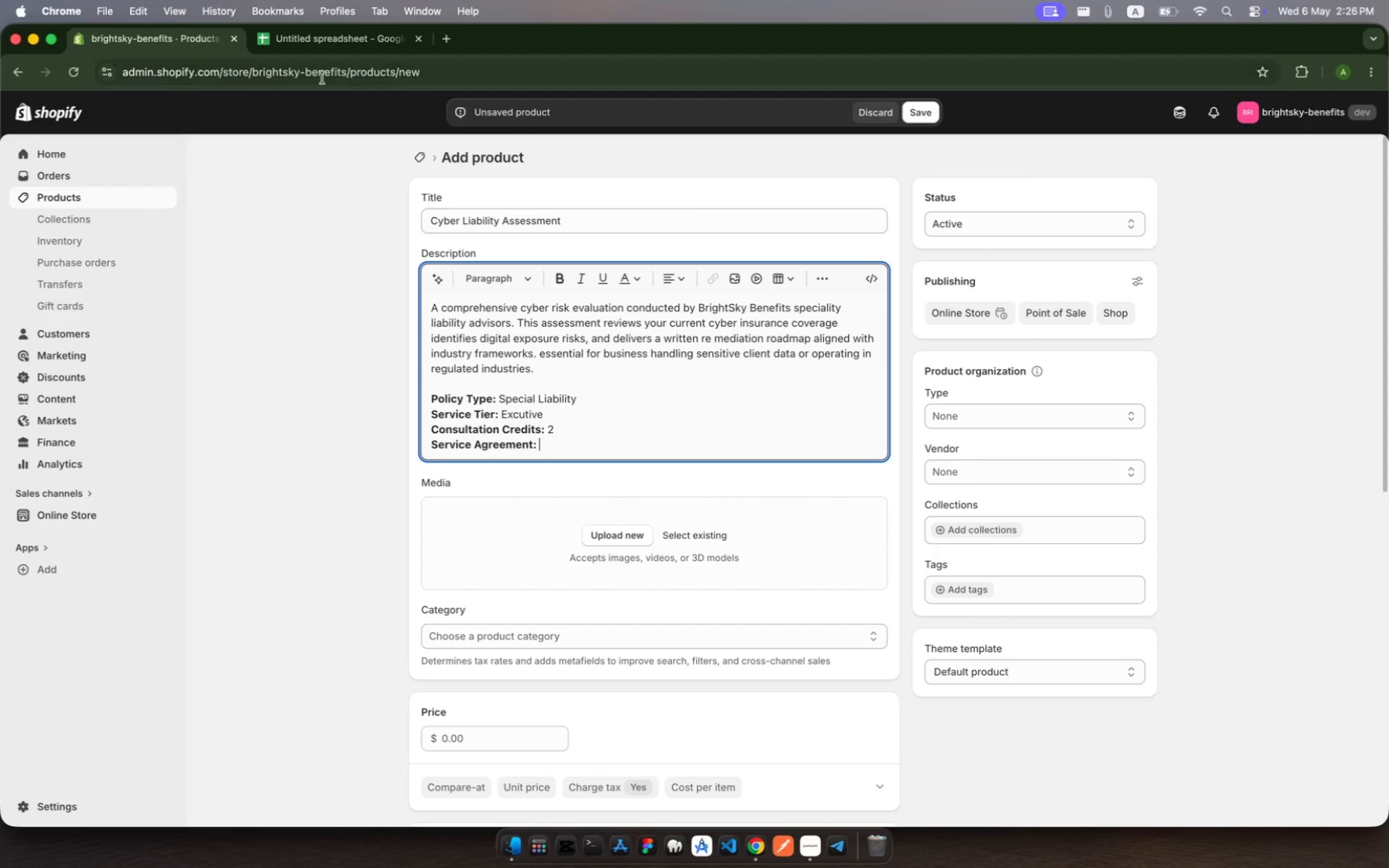 
left_click([333, 42])
 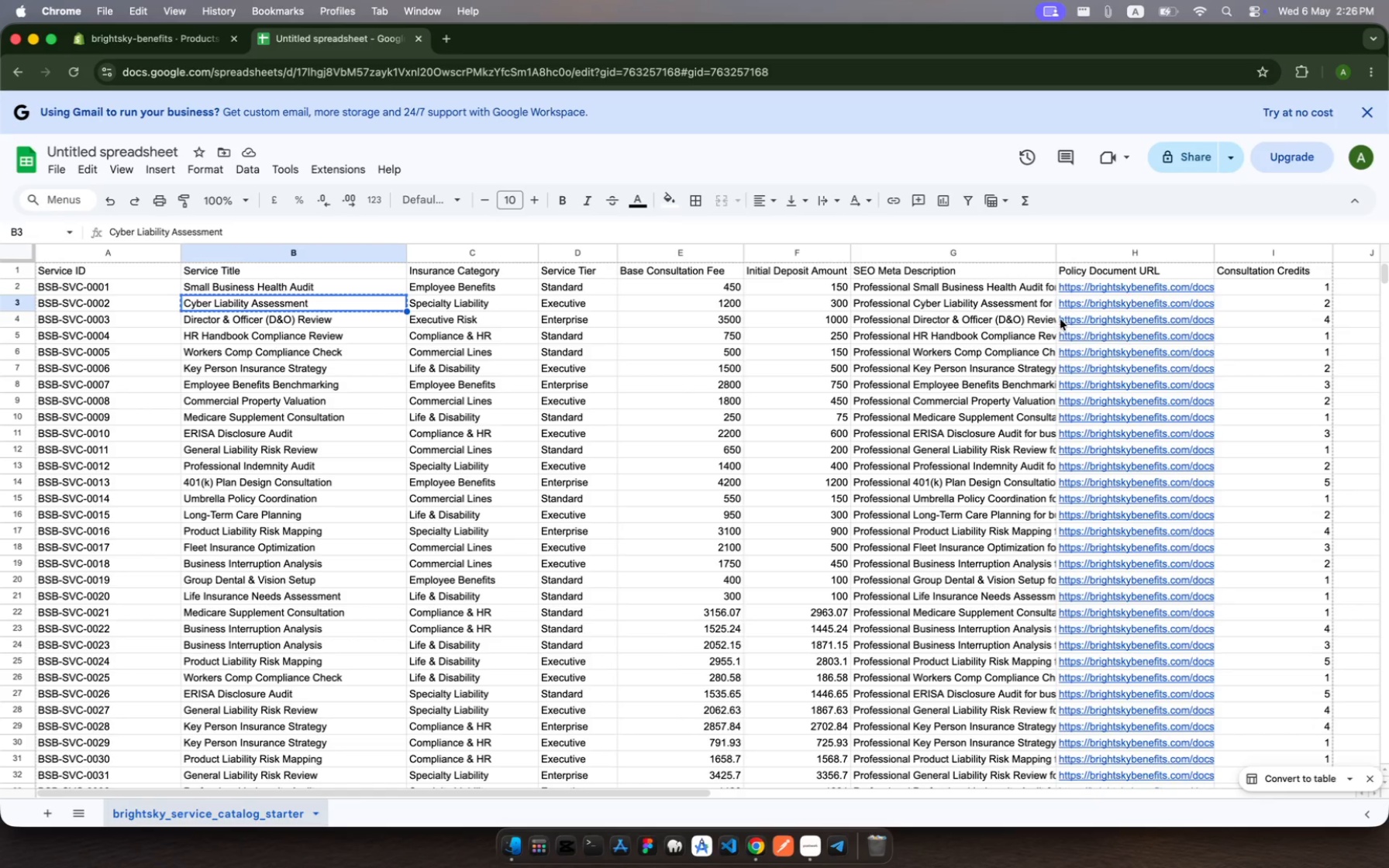 
left_click([1094, 307])
 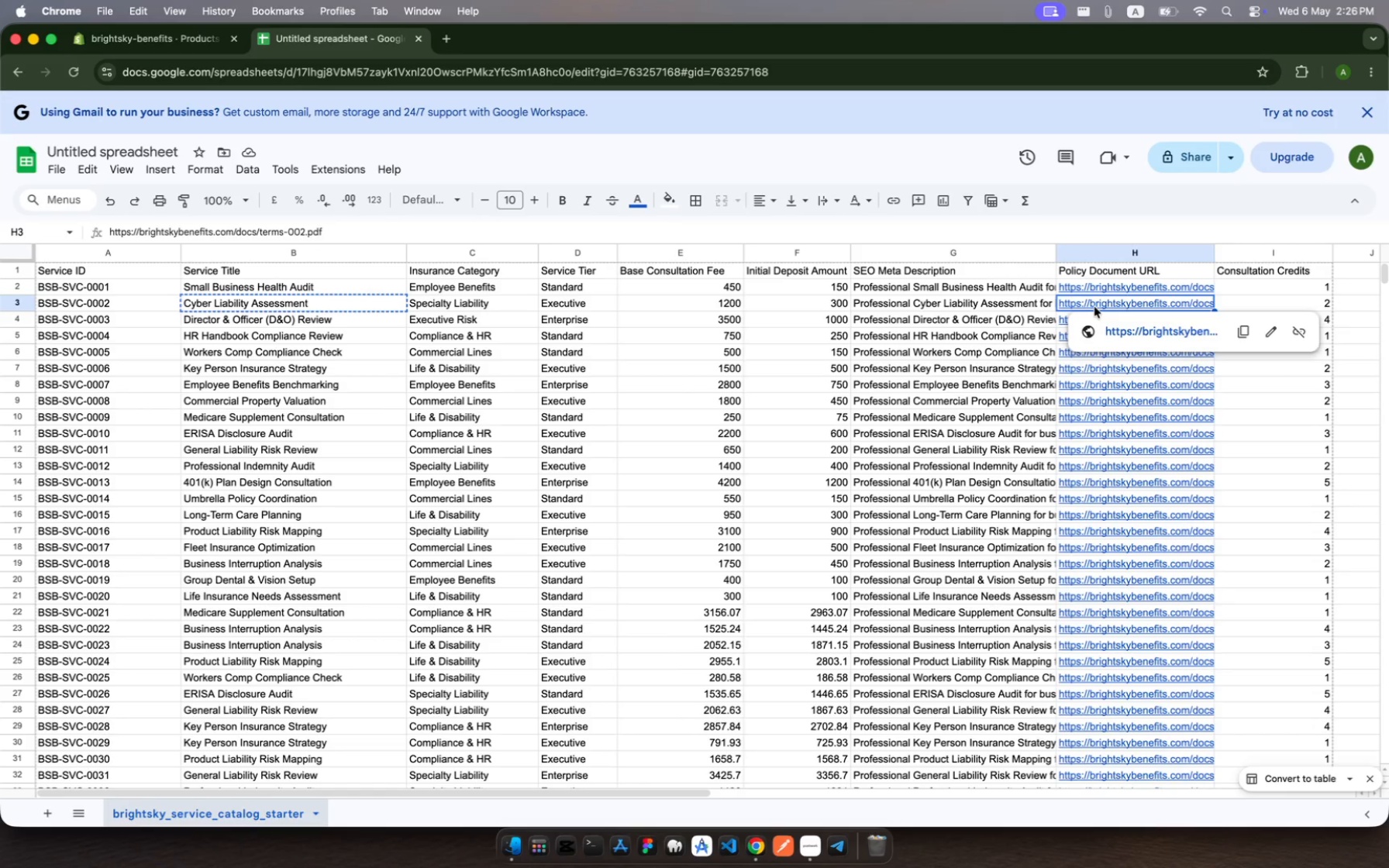 
key(Meta+C)
 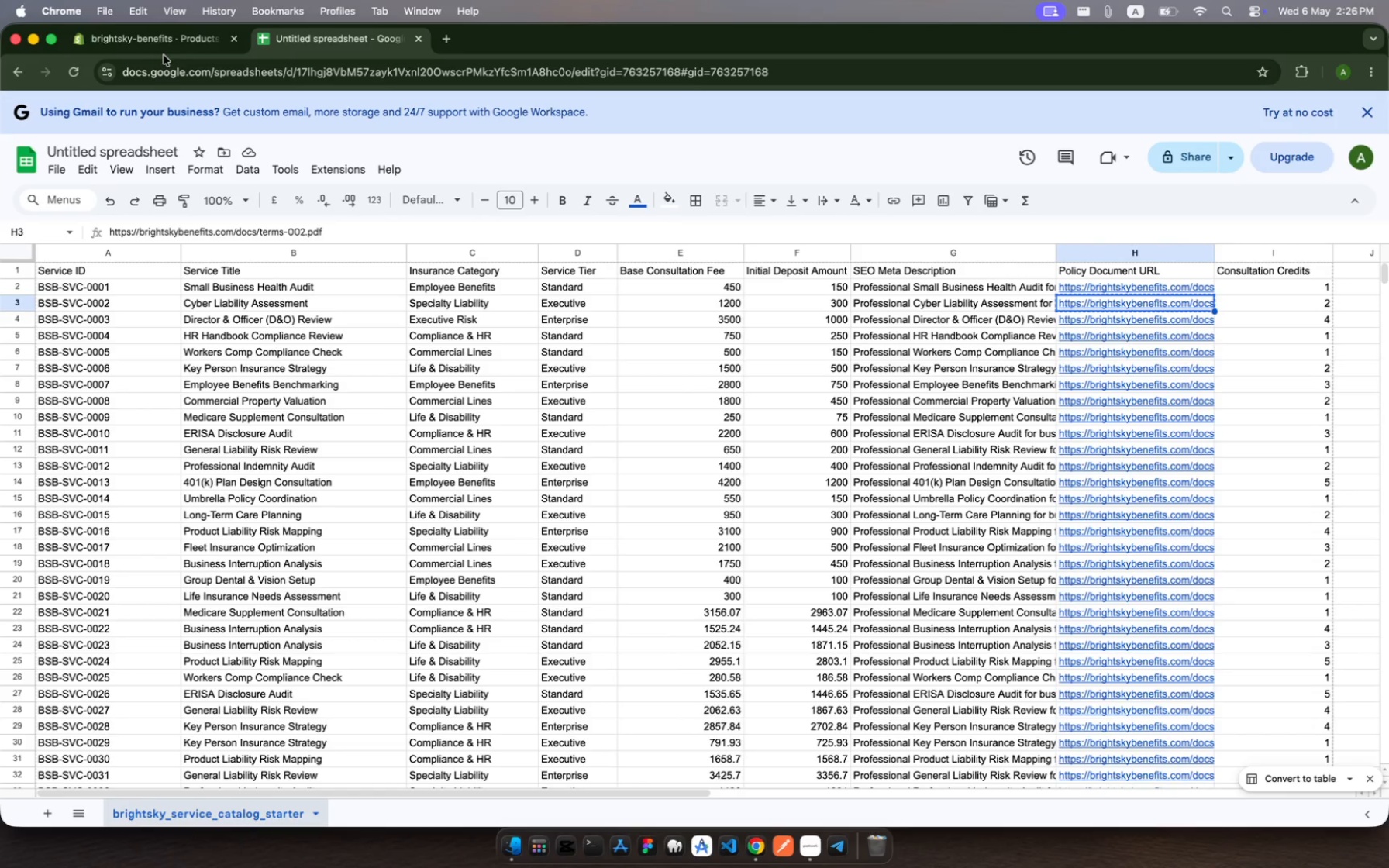 
left_click([171, 49])
 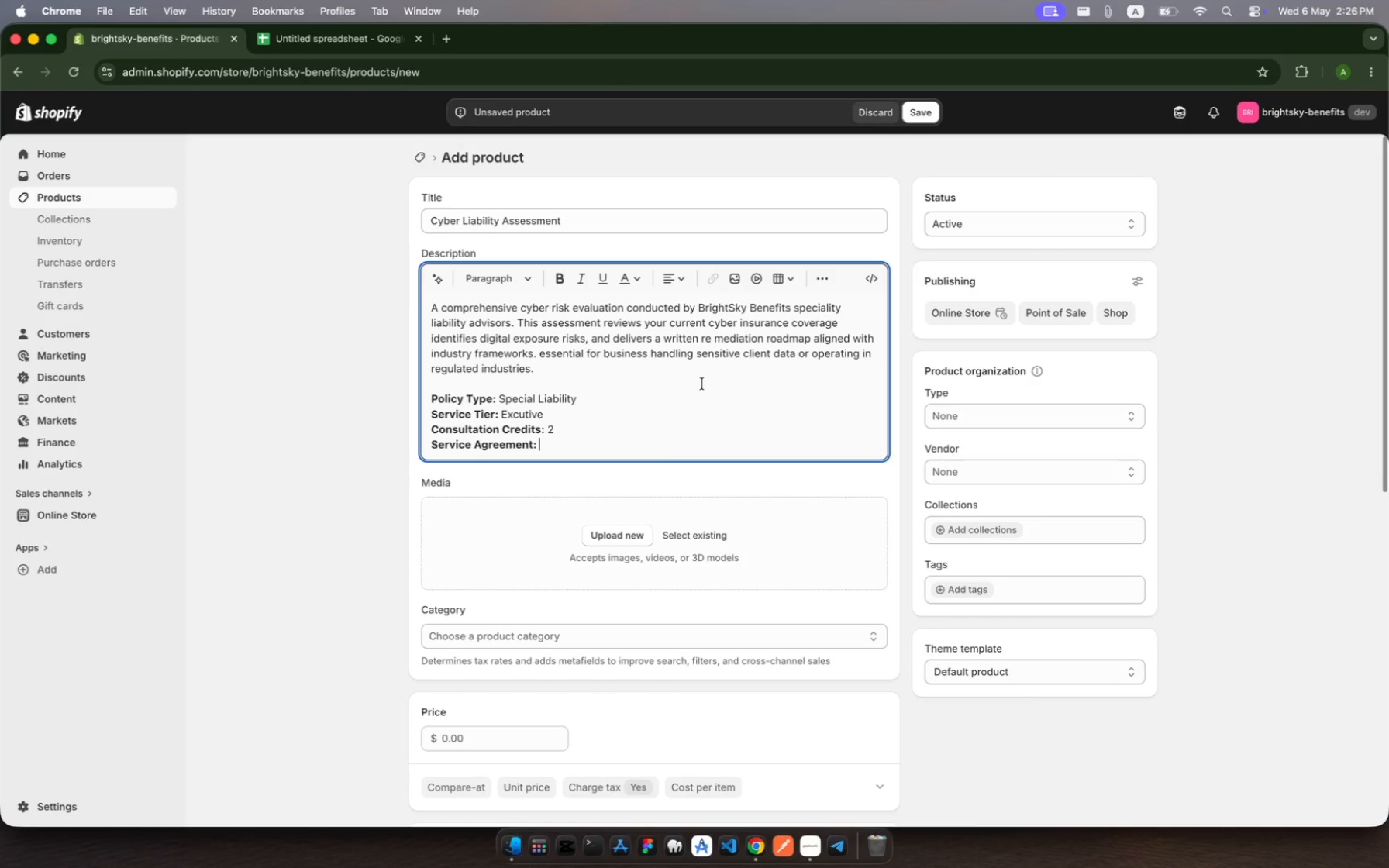 
key(Meta+V)
 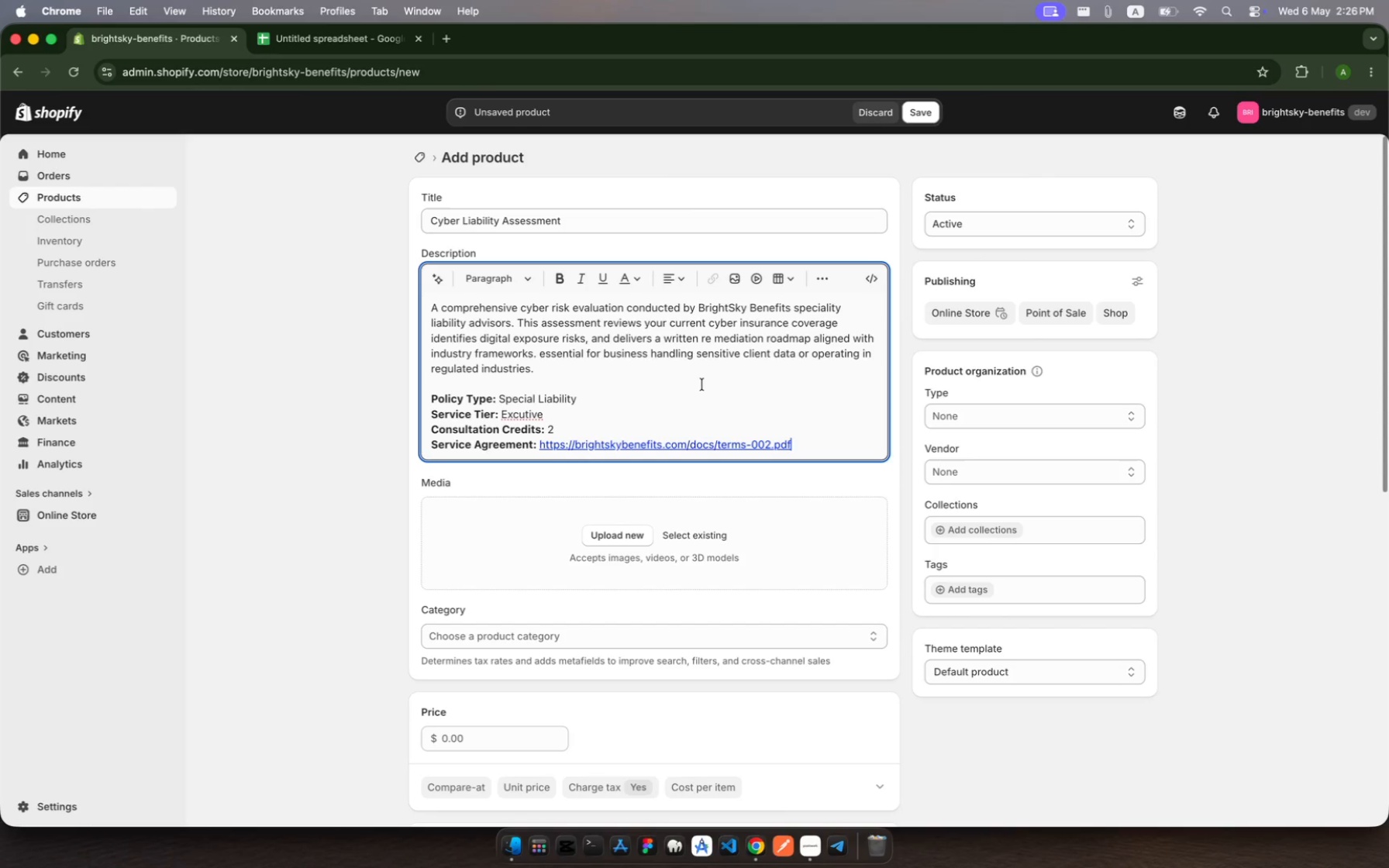 
wait(12.23)
 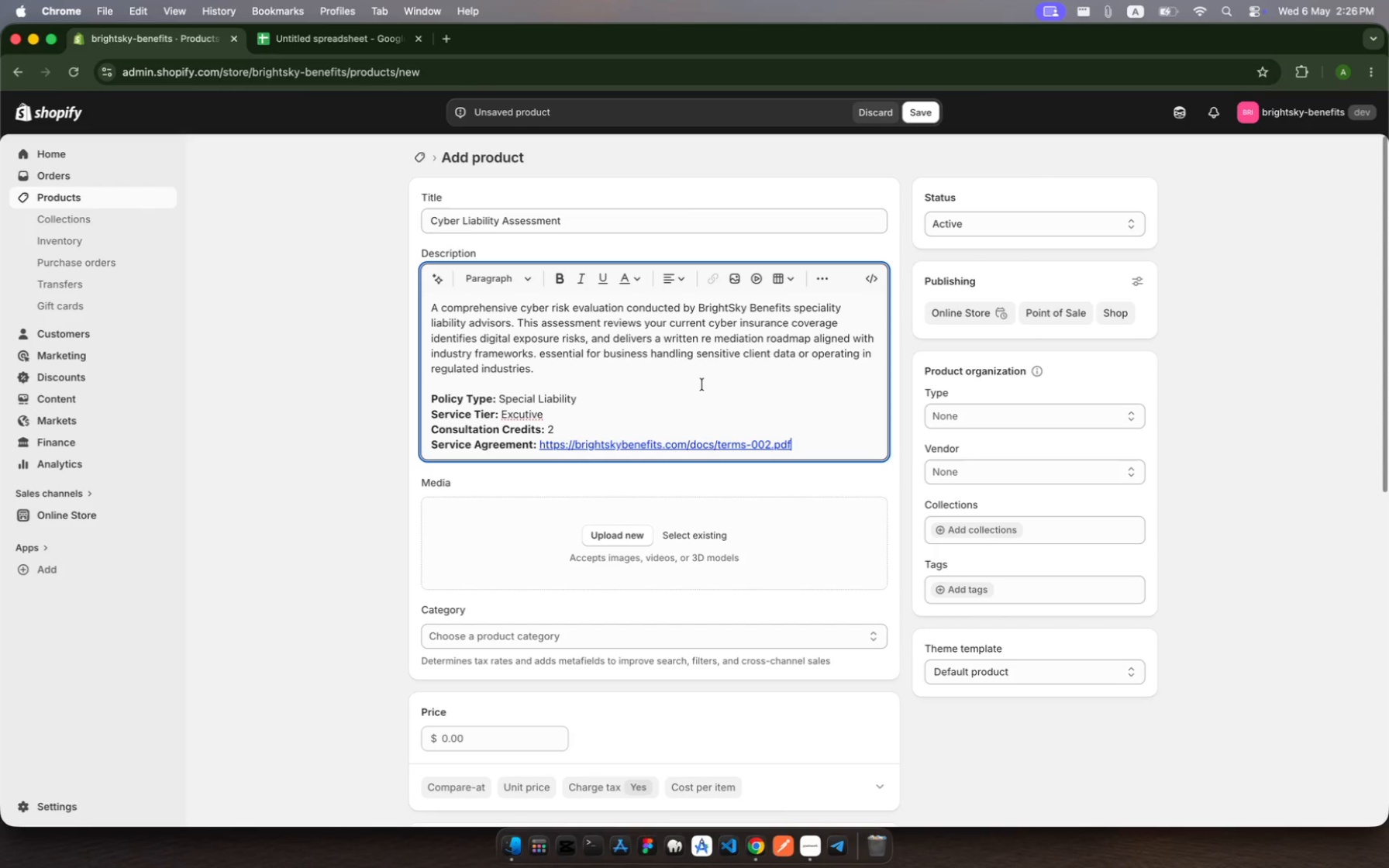 
scroll: coordinate [661, 517], scroll_direction: down, amount: 67.0
 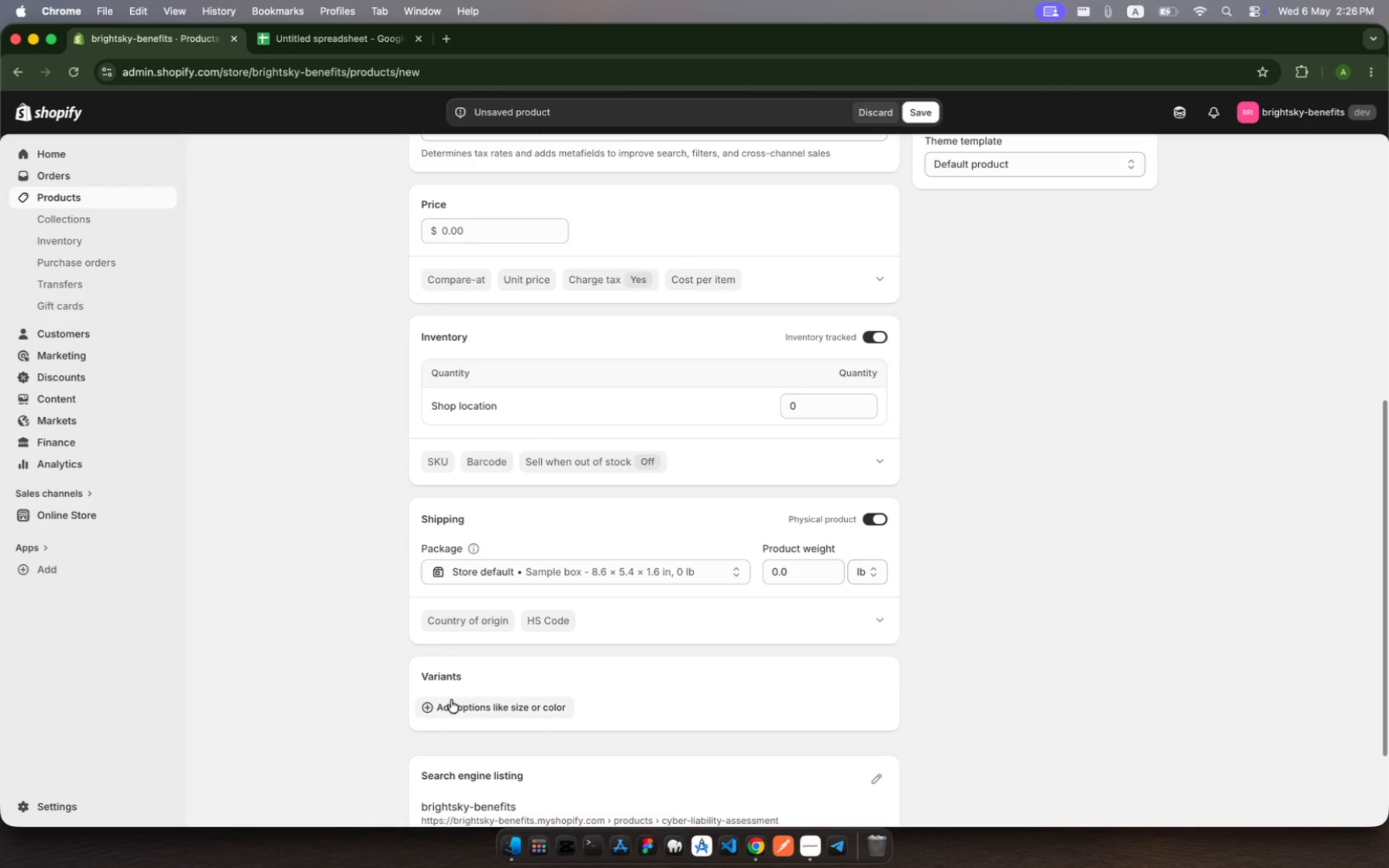 
left_click([450, 702])
 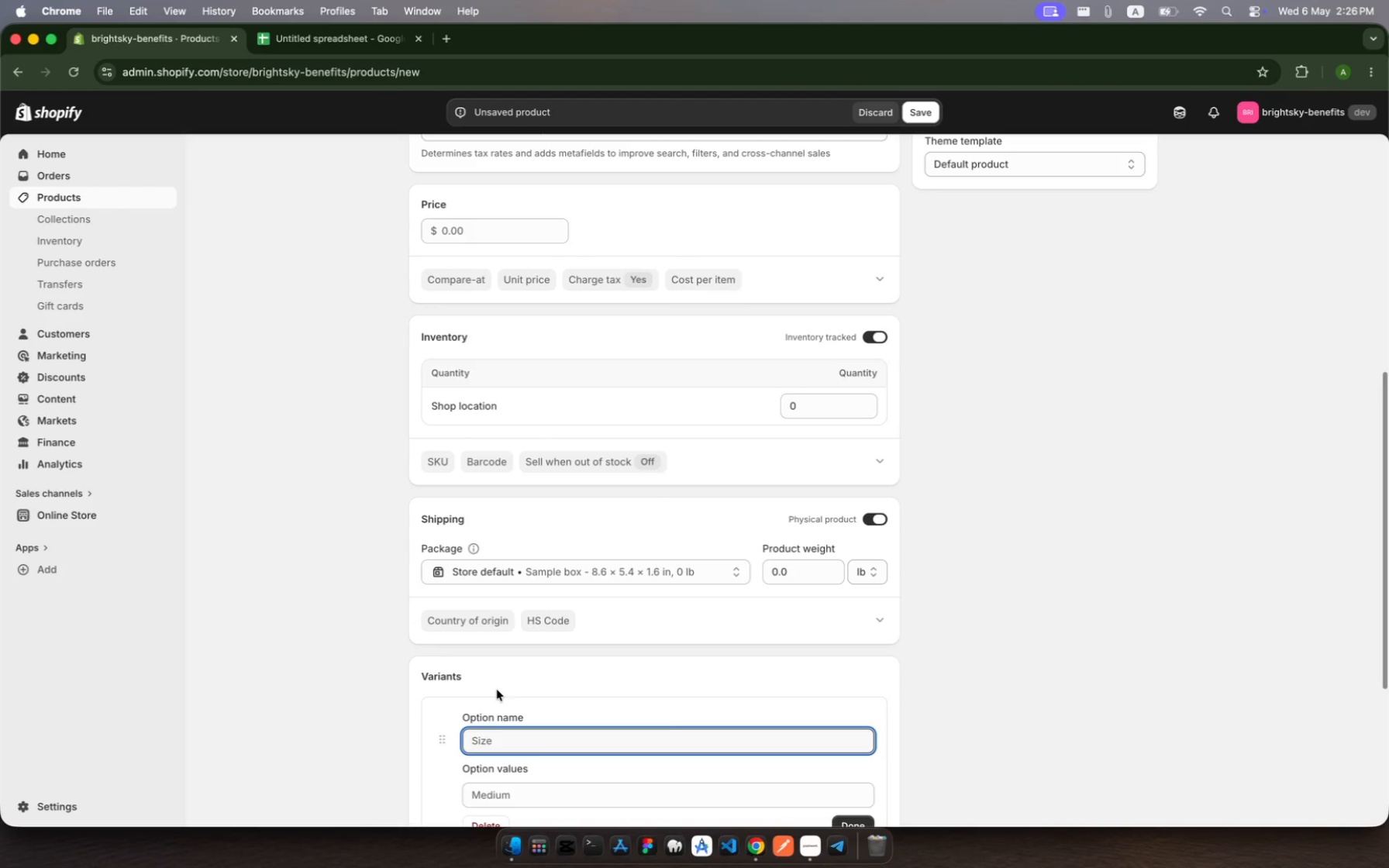 
scroll: coordinate [508, 679], scroll_direction: down, amount: 10.0
 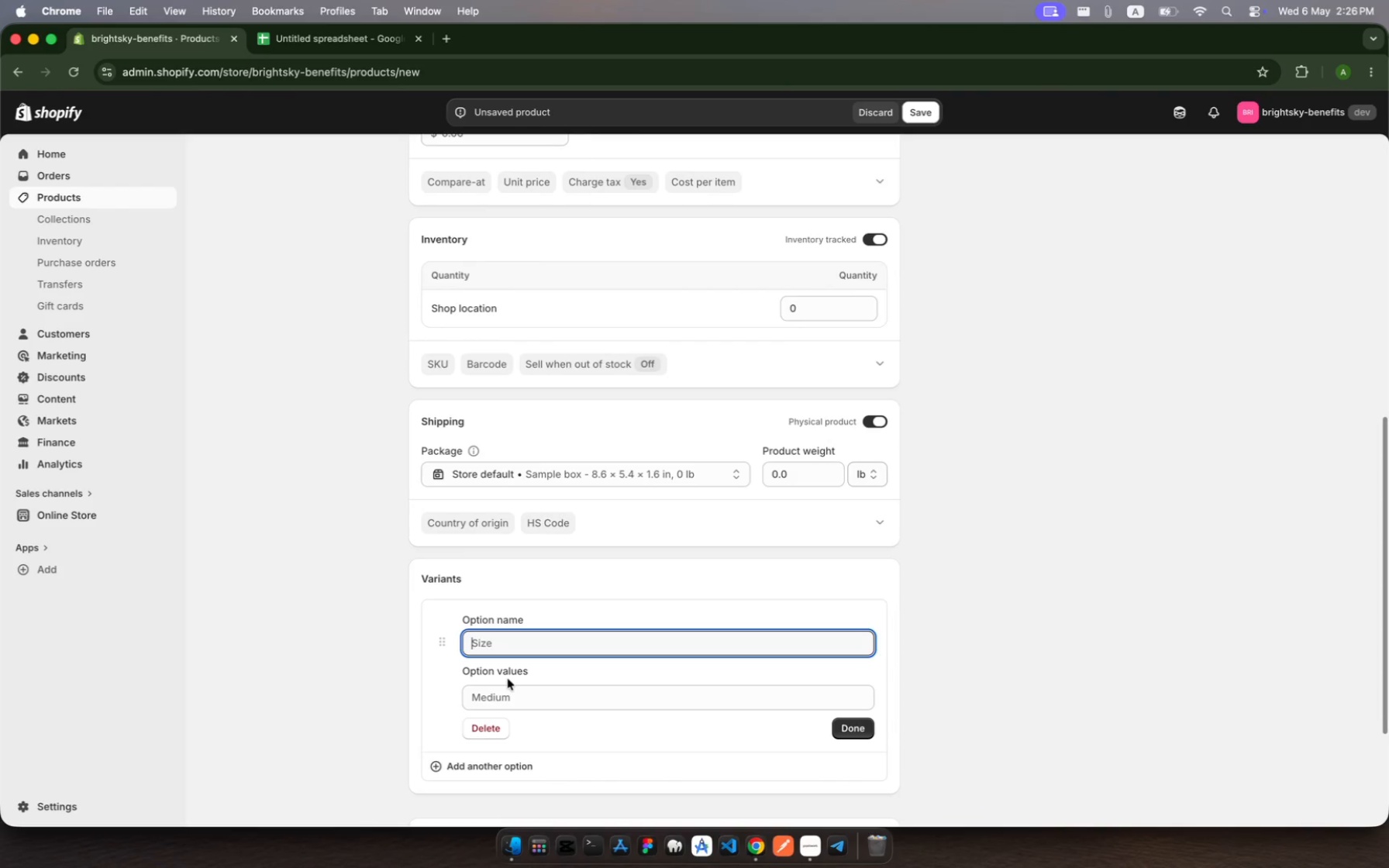 
type(Paymet Type)
 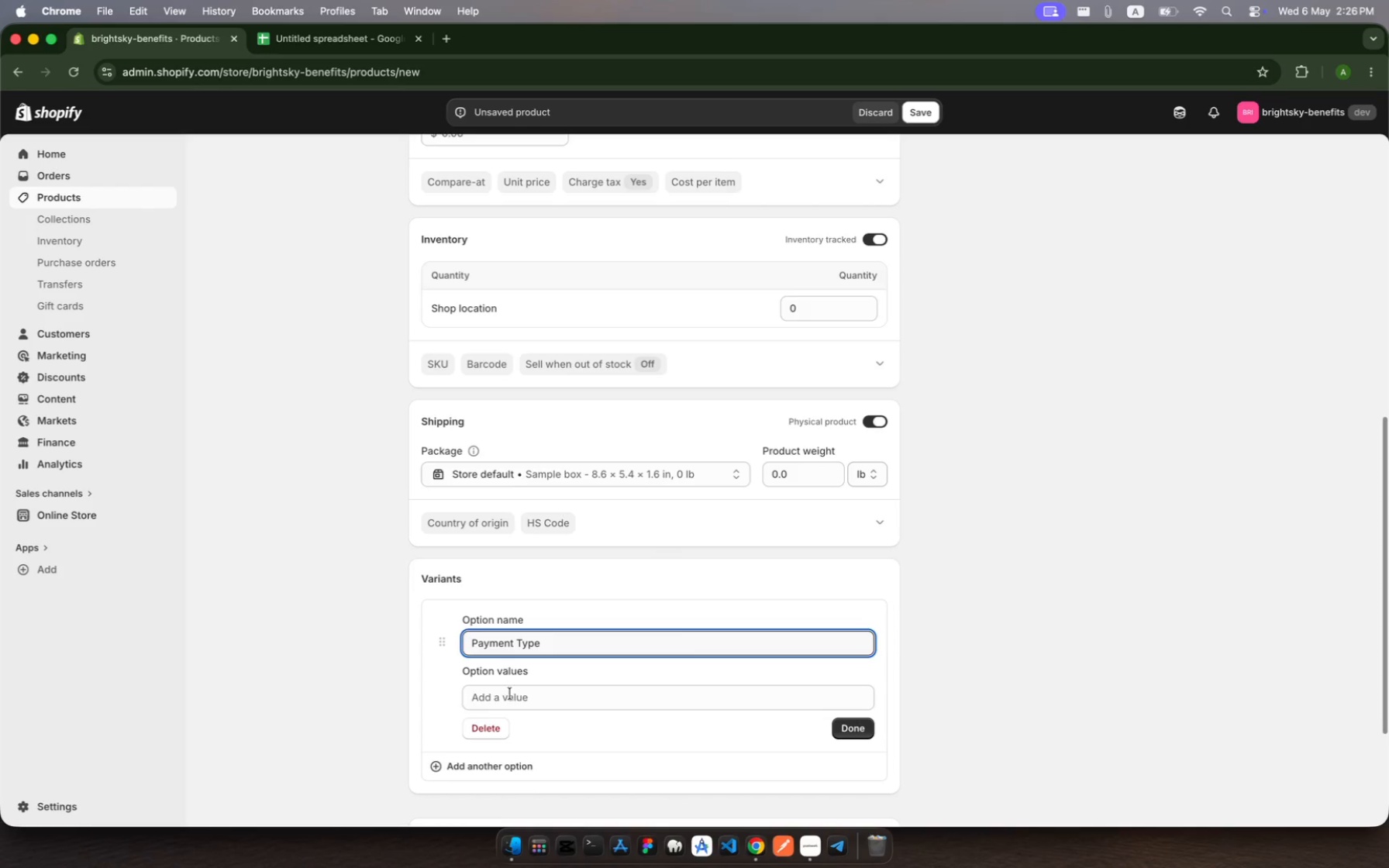 
hold_key(key=N, duration=0.3)
 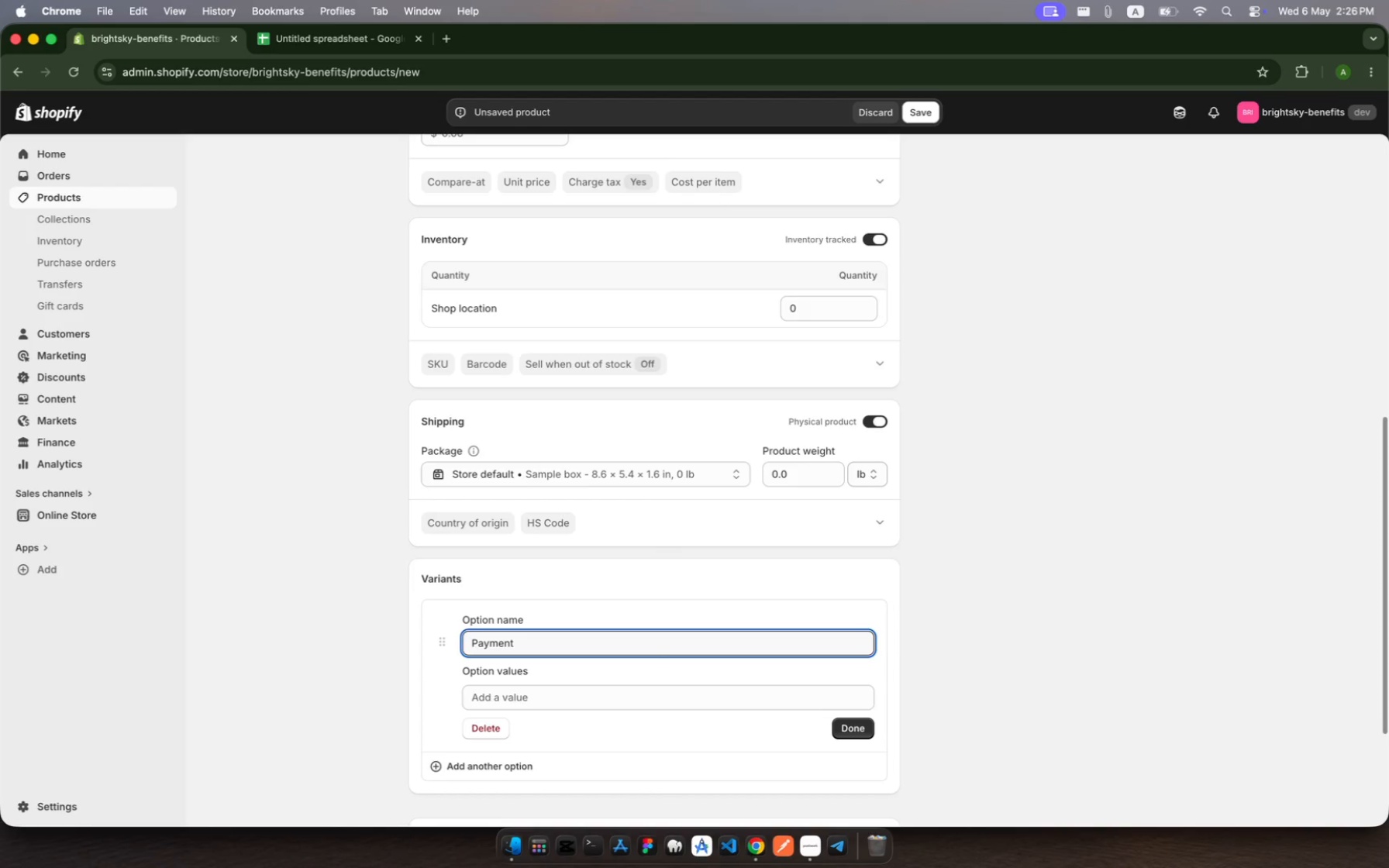 
left_click([517, 691])
 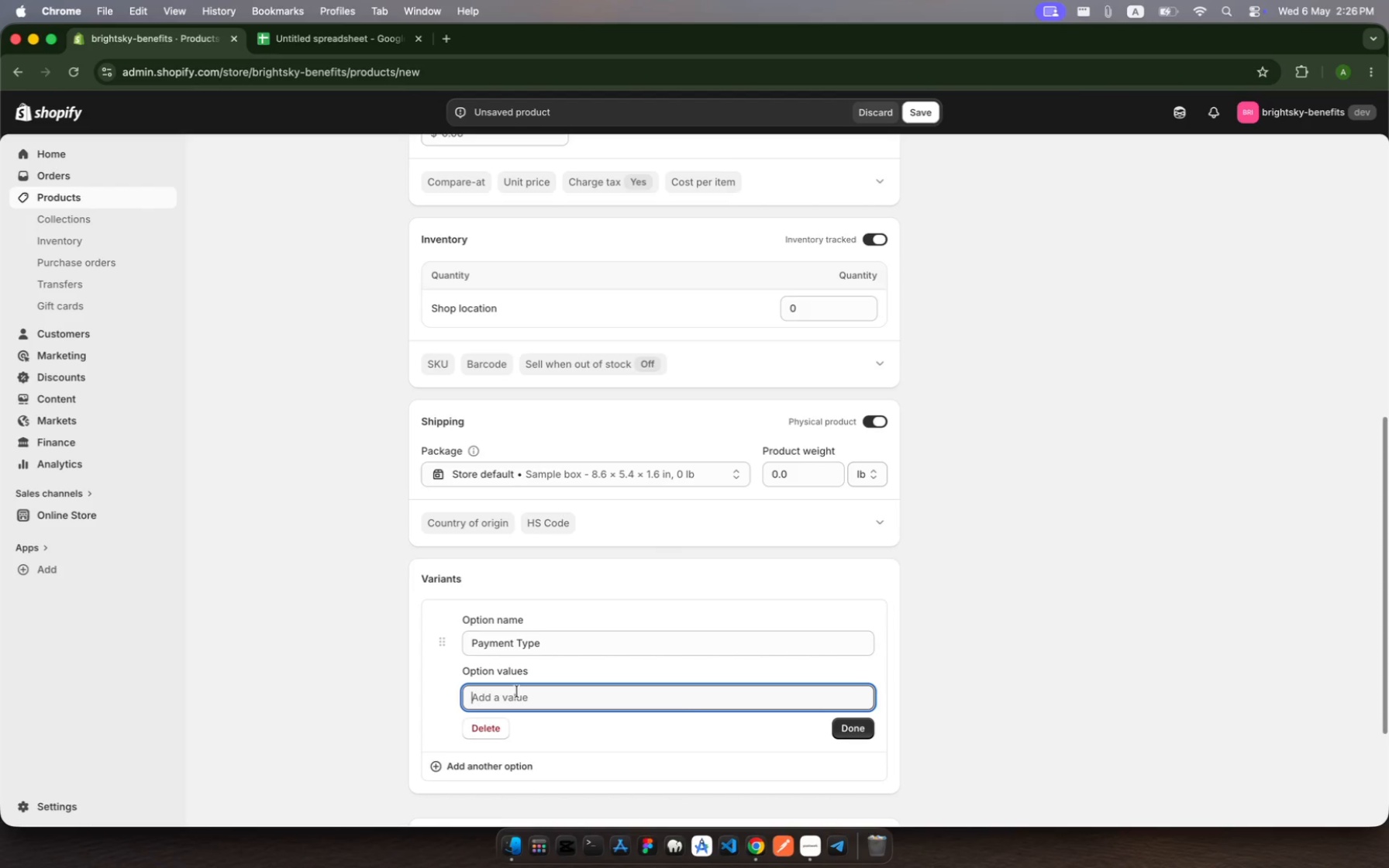 
type(Pab)
key(Backspace)
type( Dde)
key(Backspace)
key(Backspace)
type(epost)
 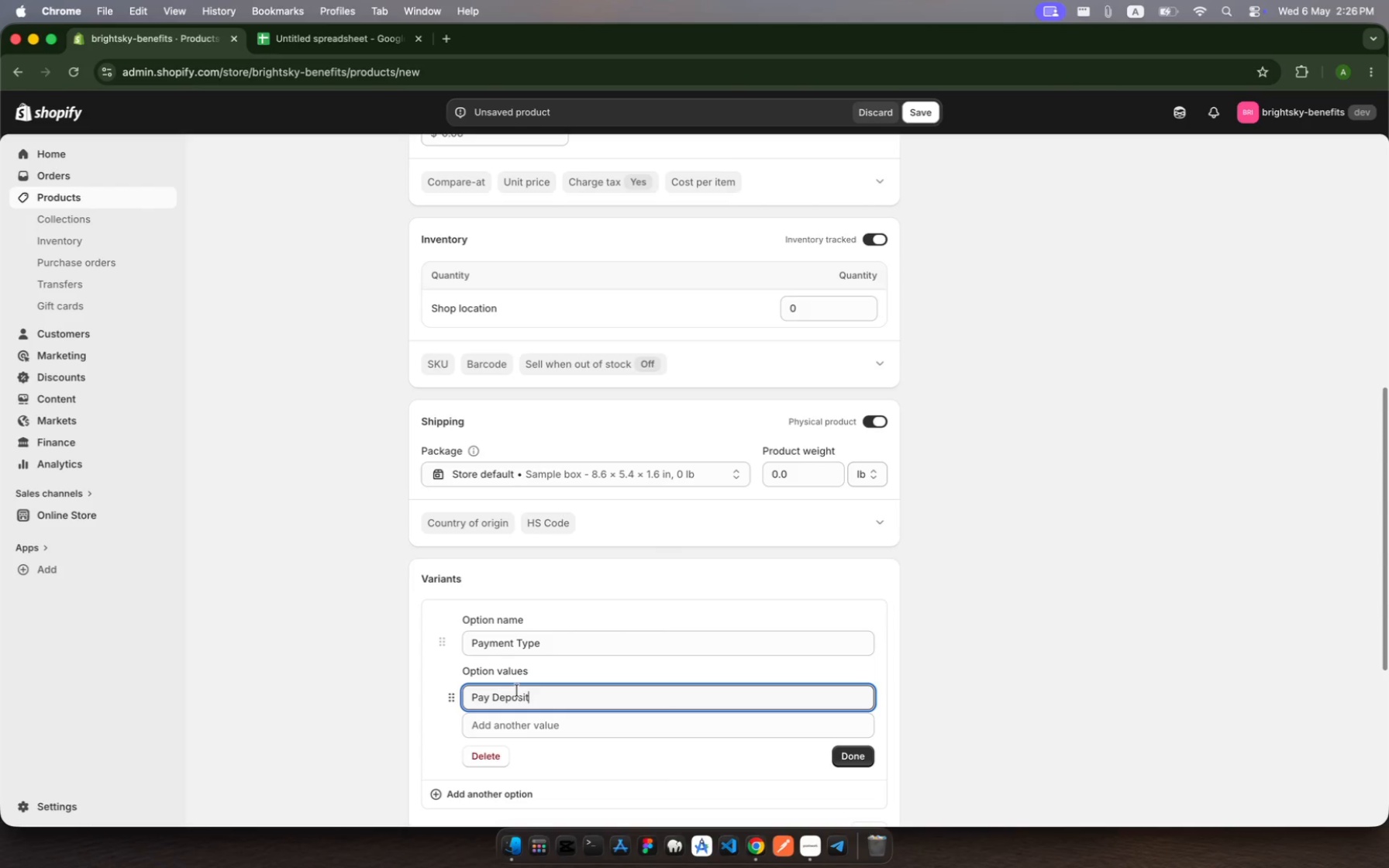 
hold_key(key=Y, duration=0.32)
 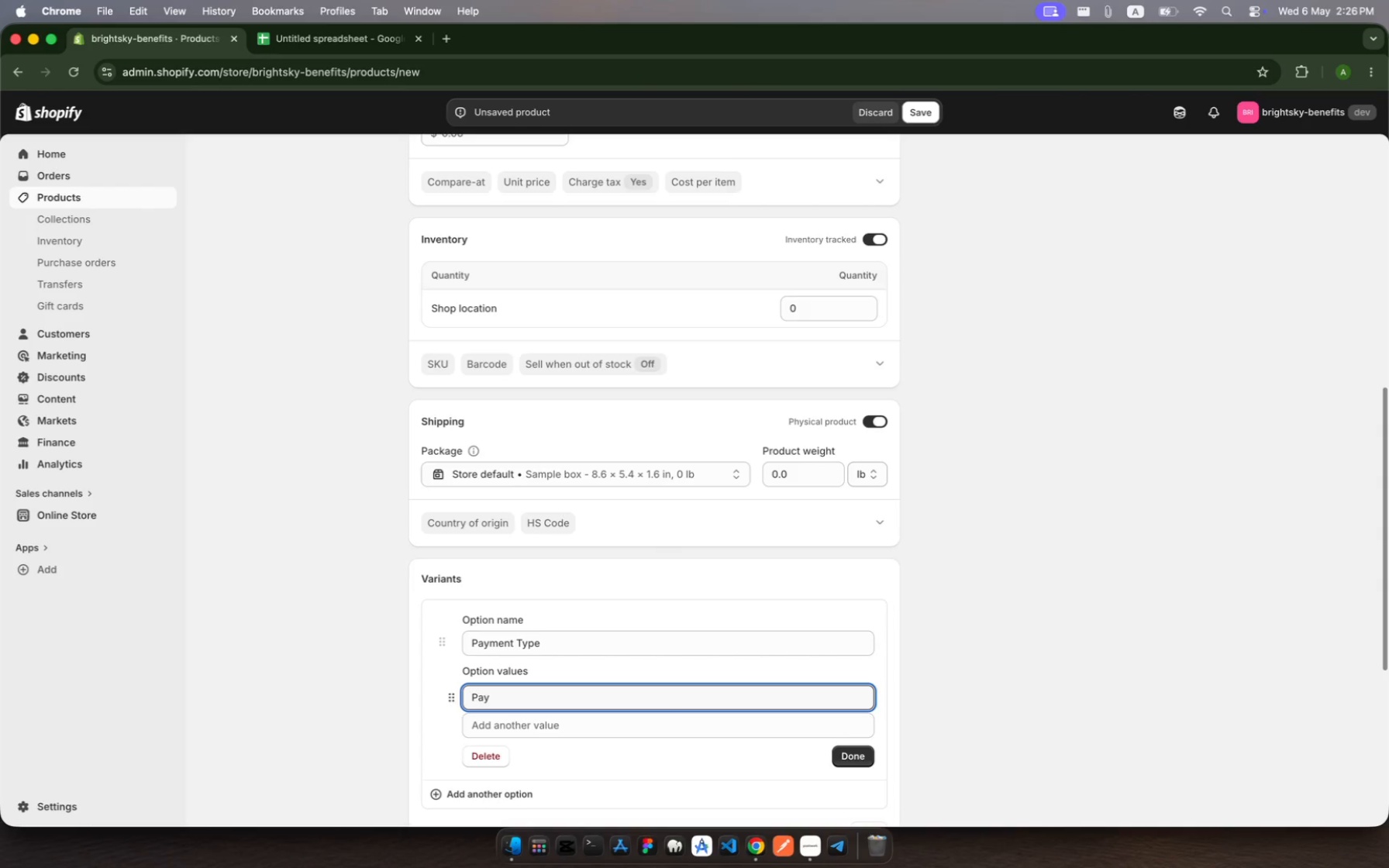 
hold_key(key=I, duration=0.37)
 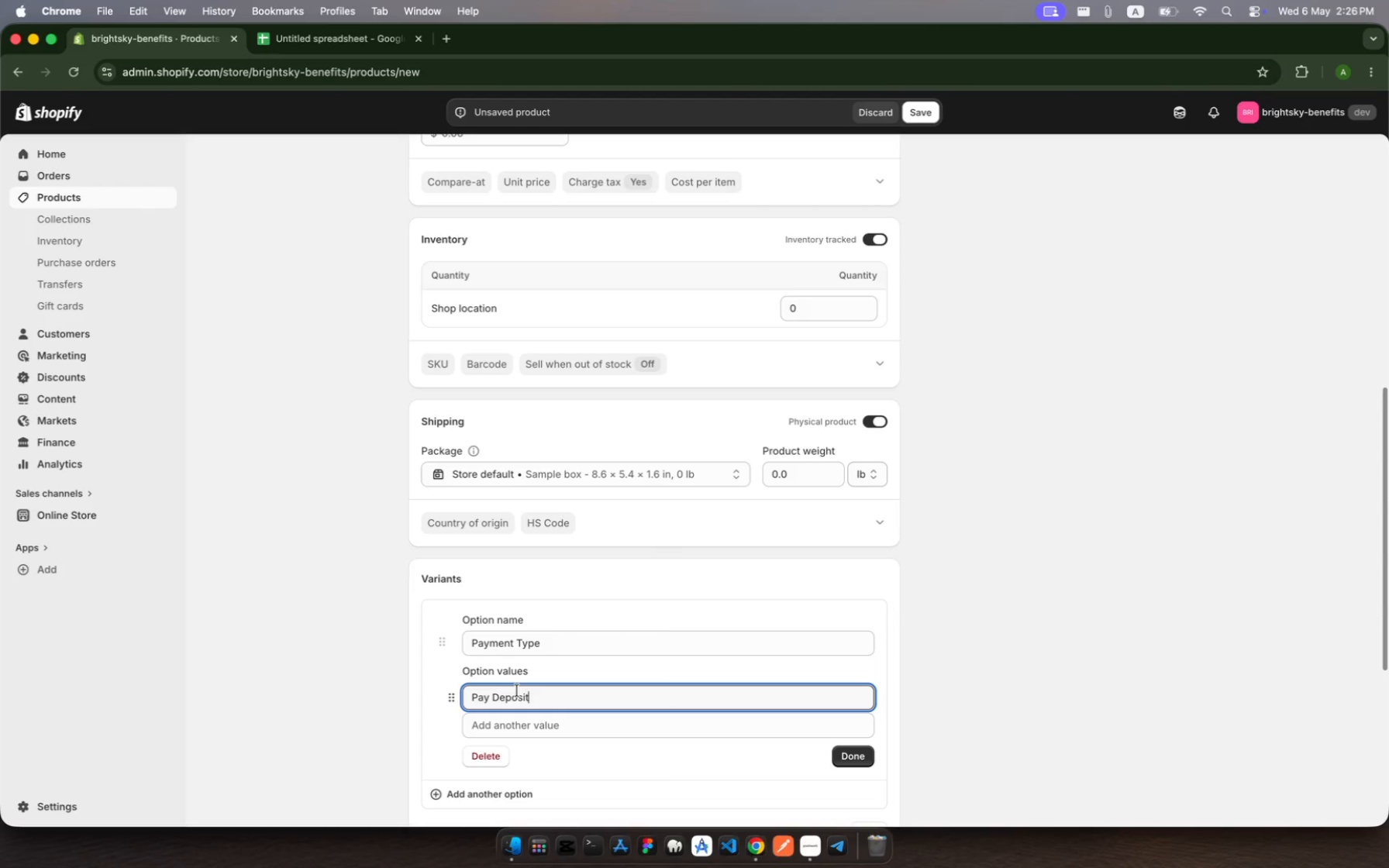 
scroll: coordinate [610, 669], scroll_direction: down, amount: 11.0
 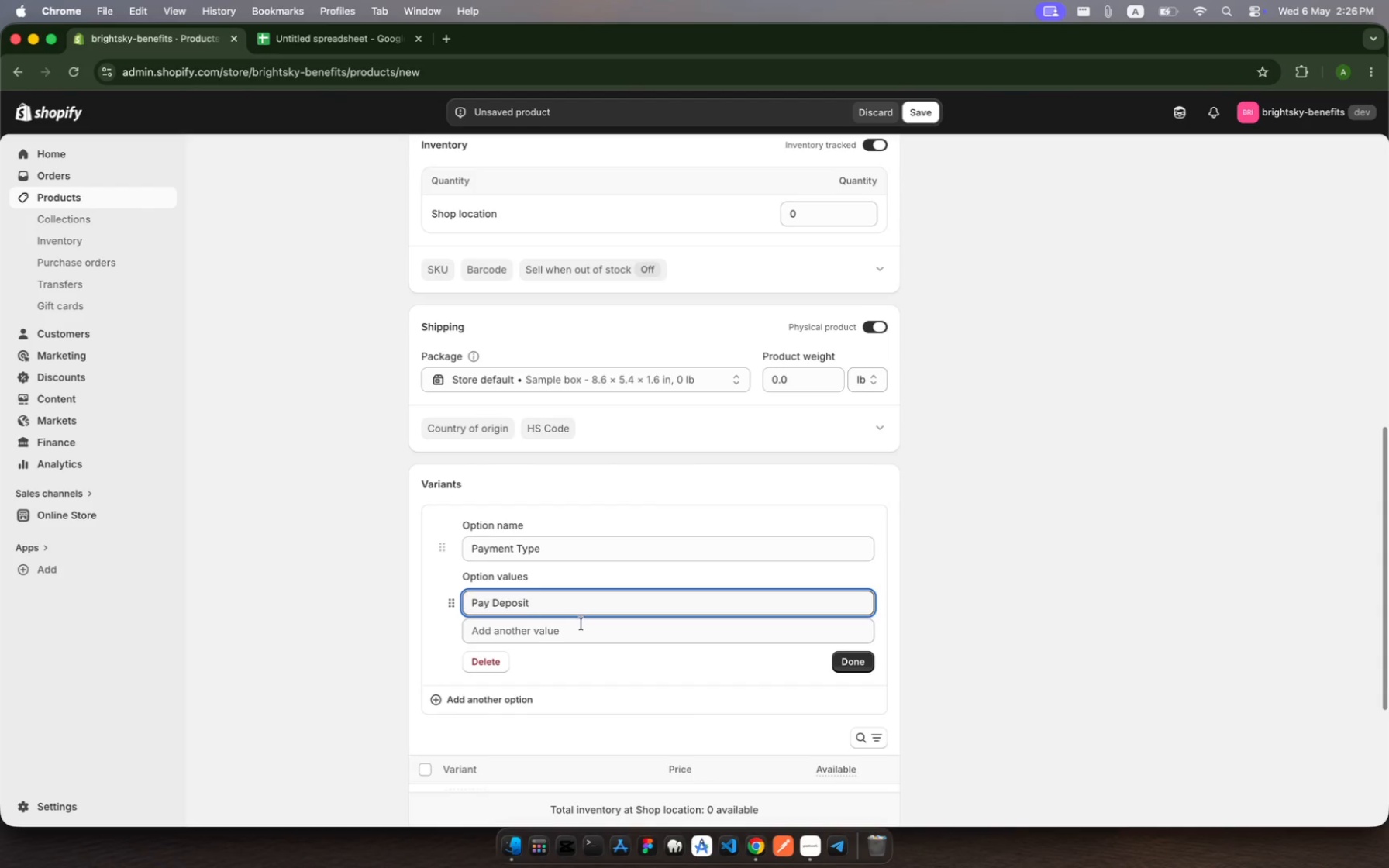 
left_click([581, 625])
 